 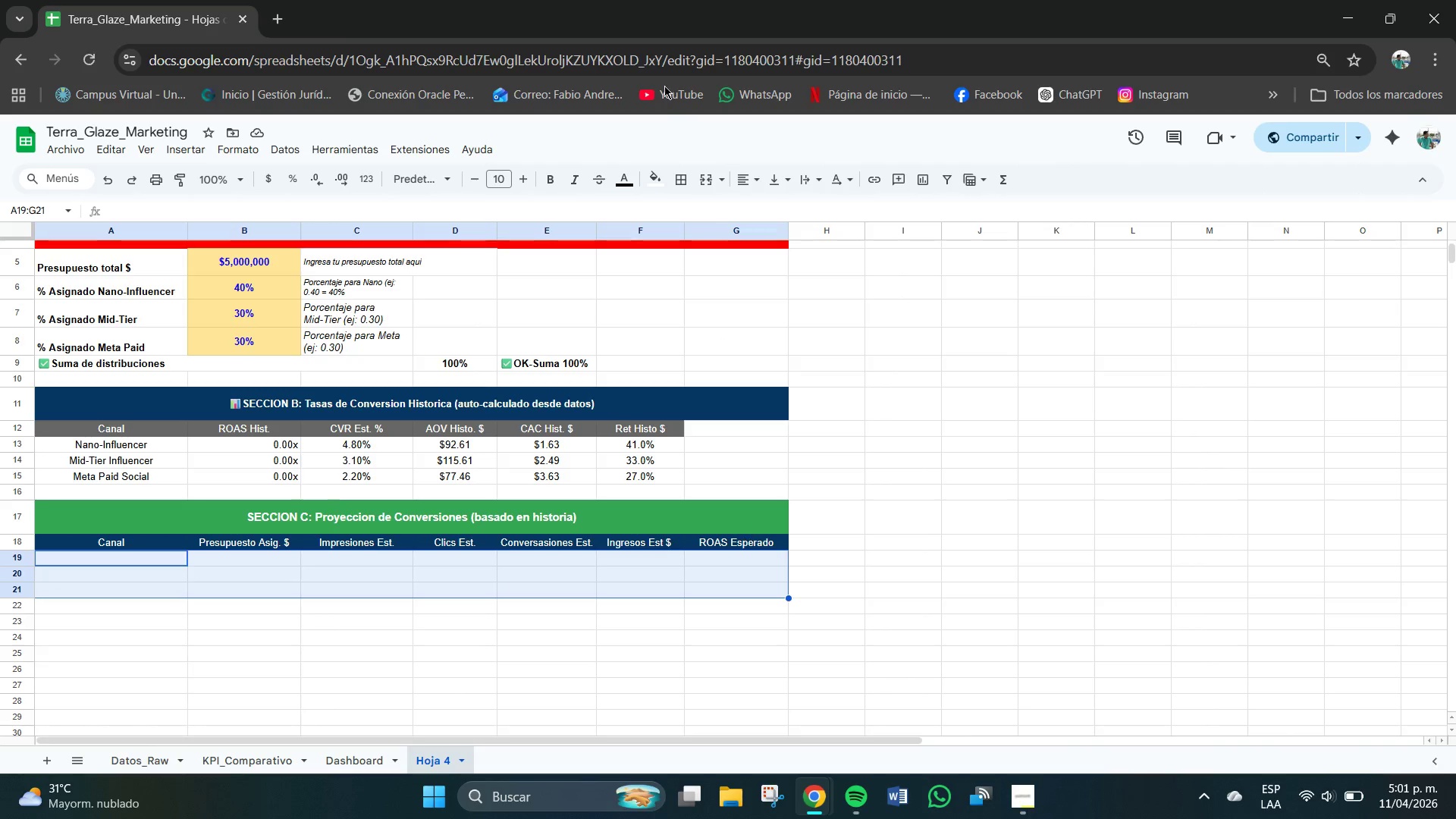 
left_click([663, 183])
 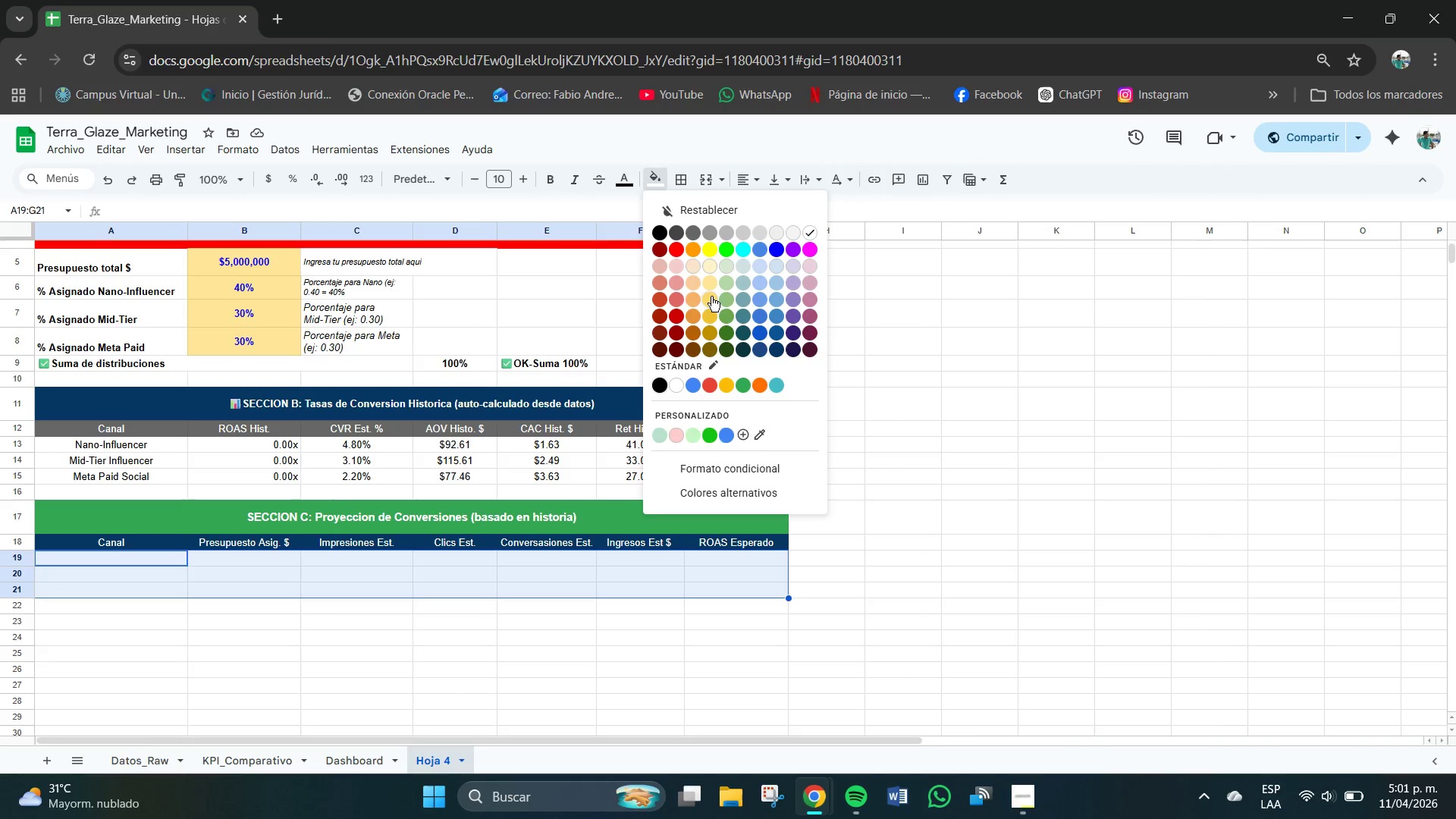 
left_click([712, 301])
 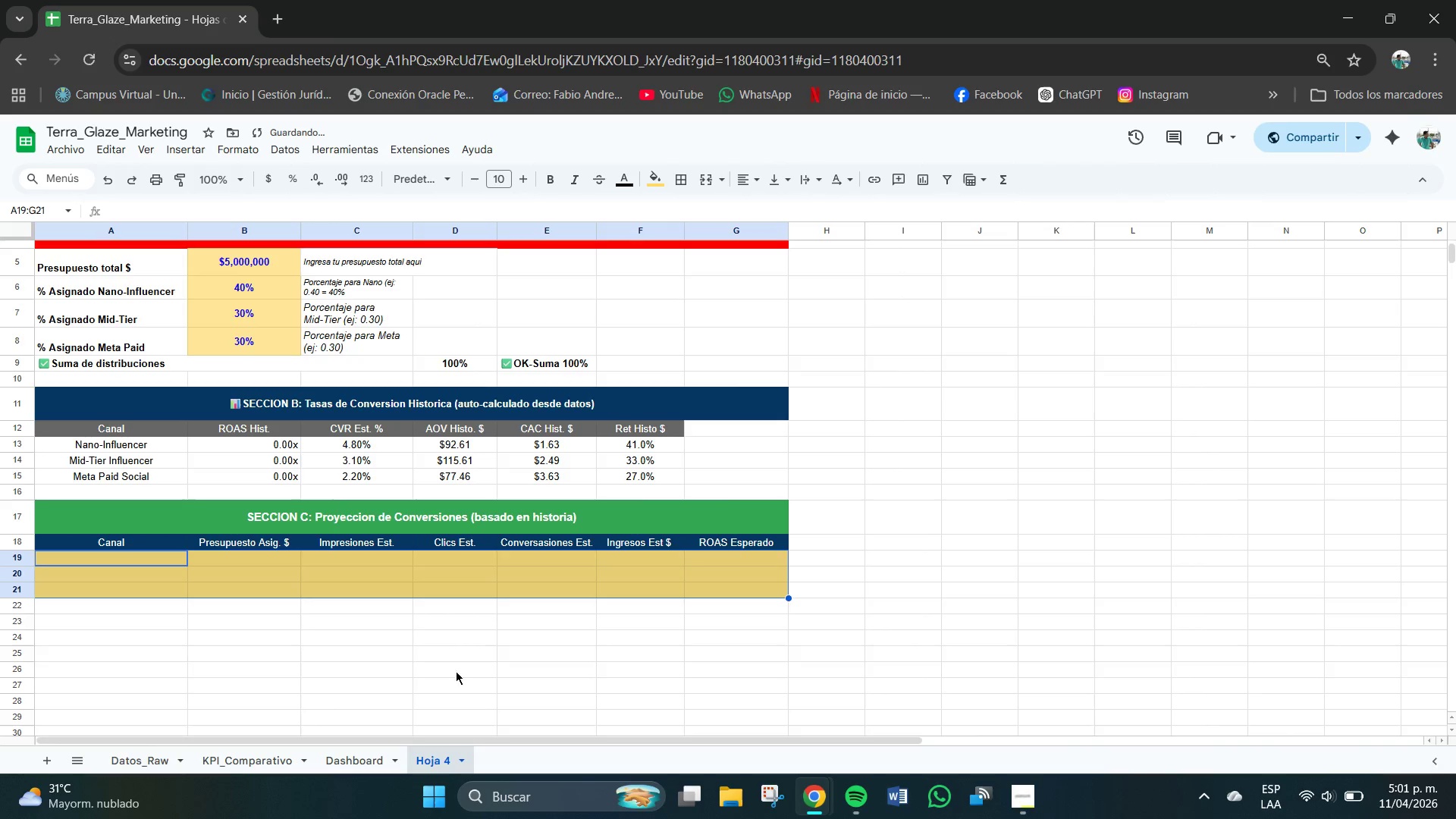 
left_click([363, 618])
 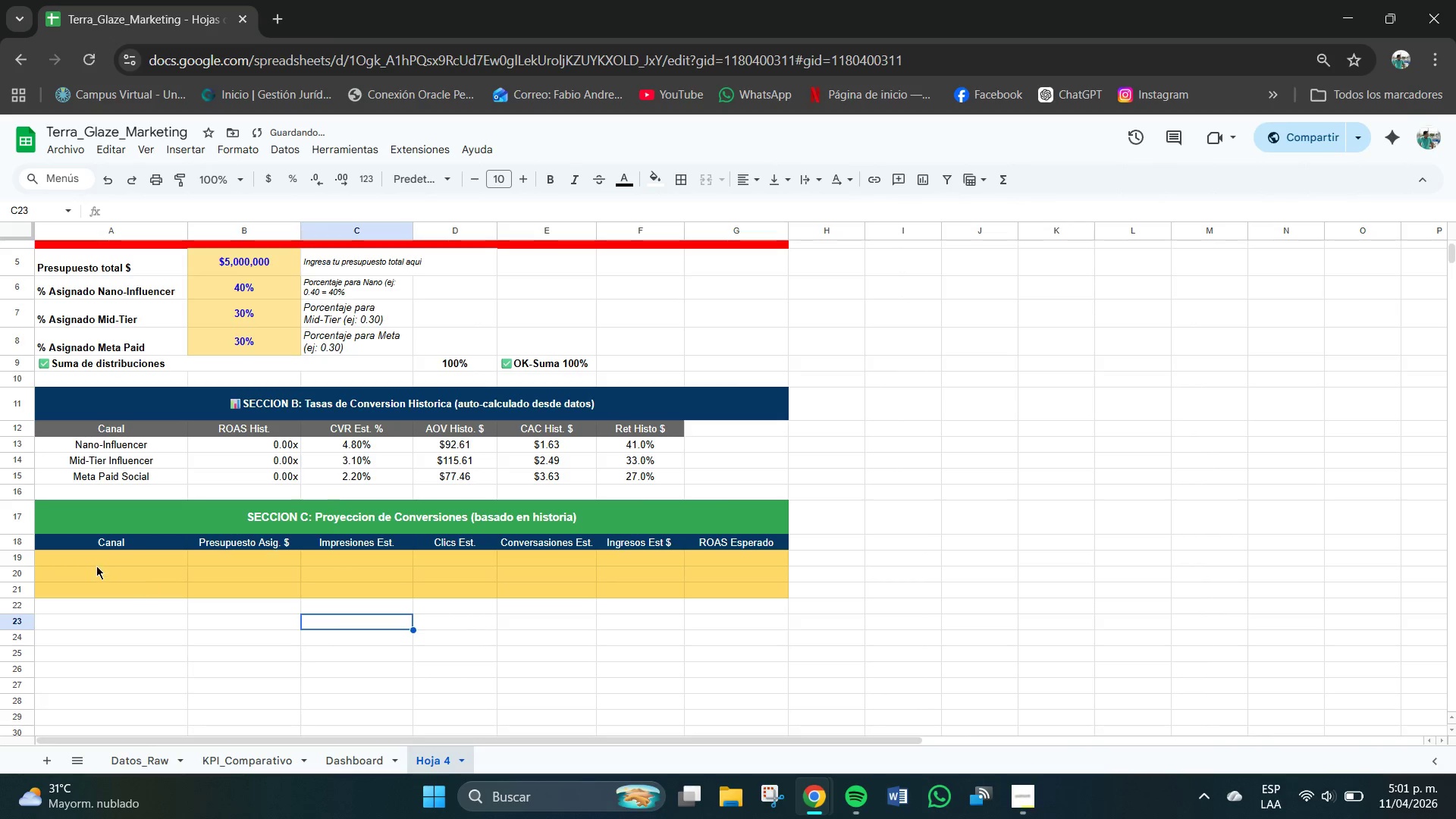 
left_click([96, 566])
 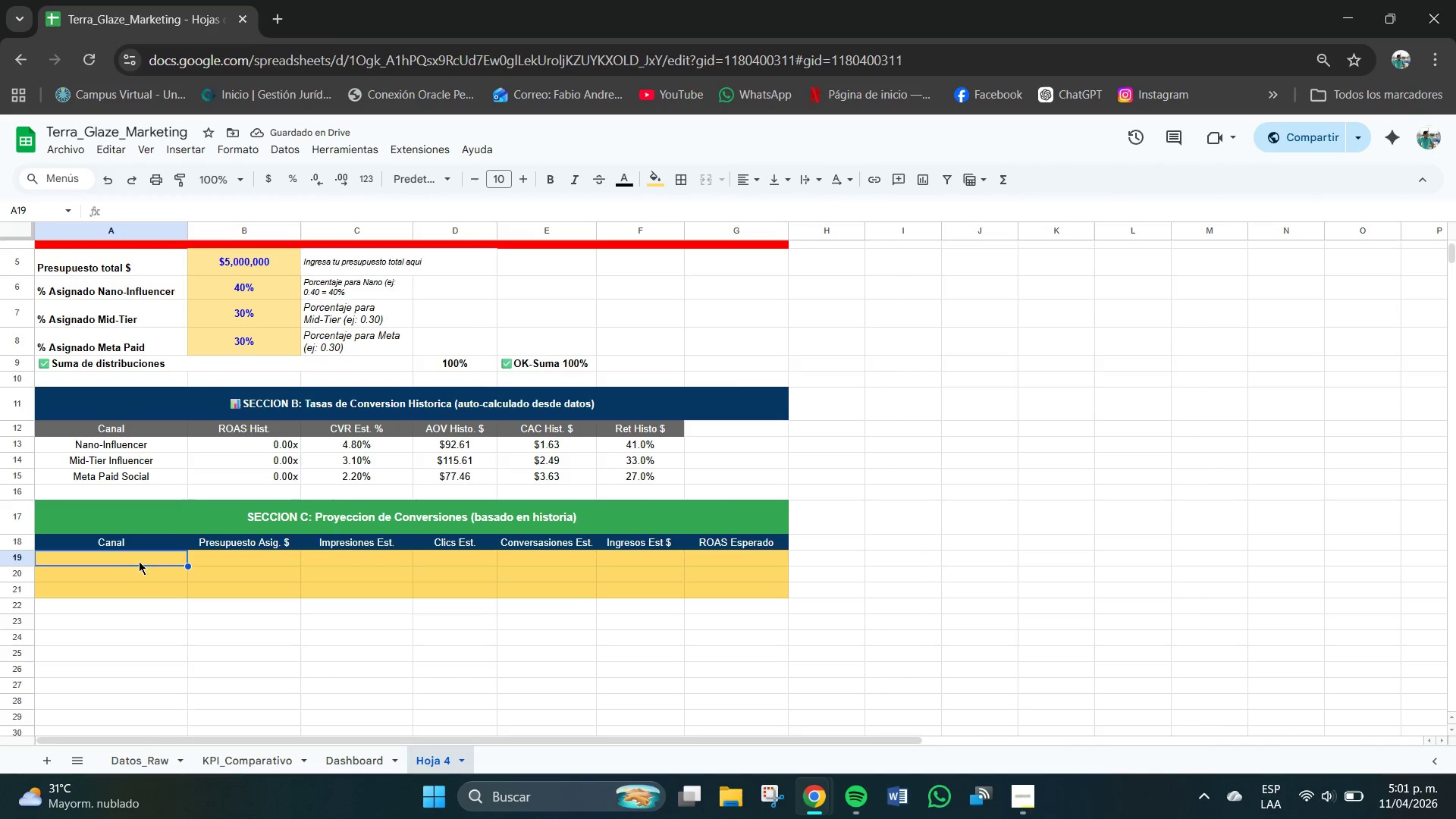 
left_click_drag(start_coordinate=[143, 563], to_coordinate=[770, 595])
 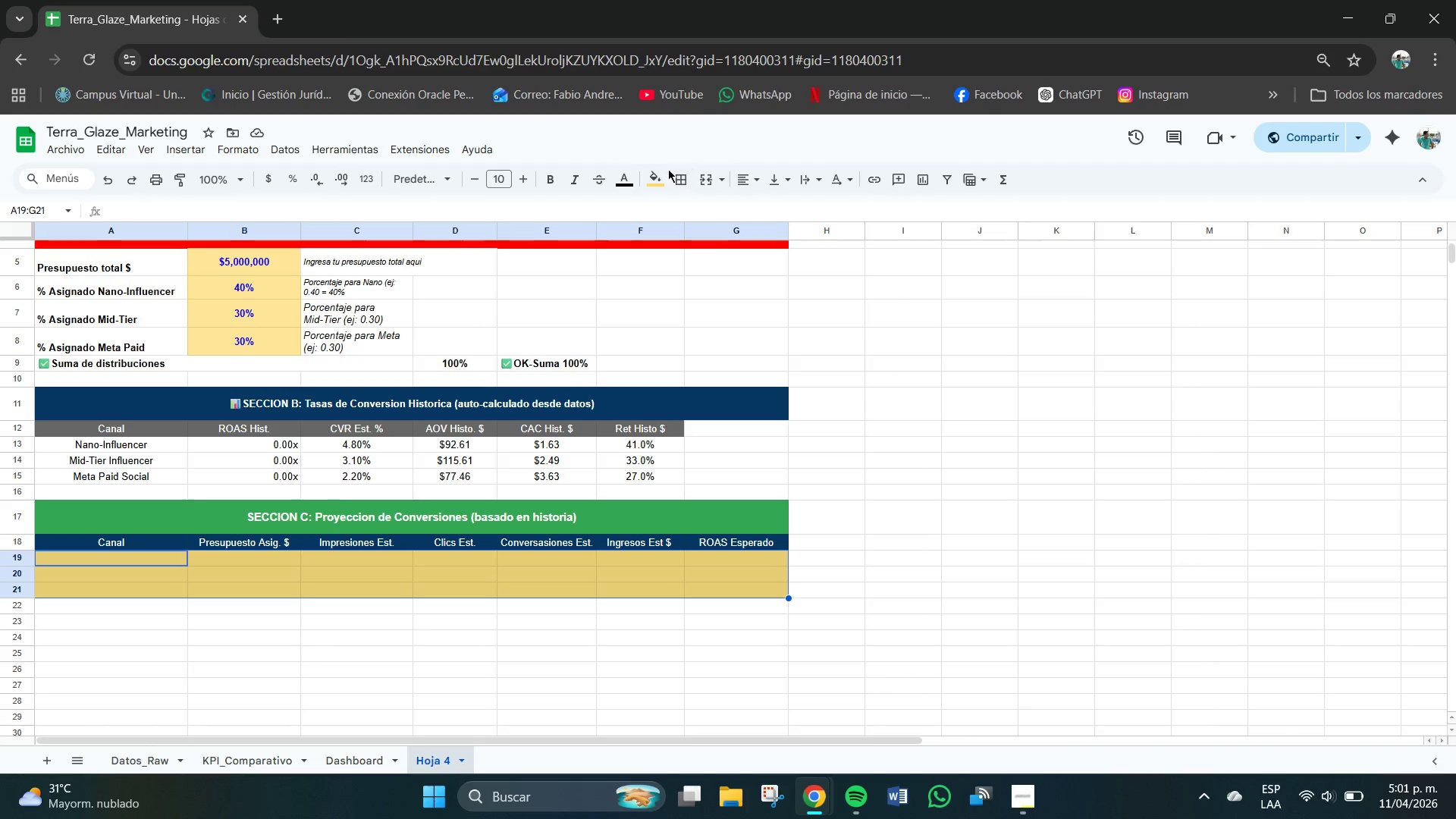 
left_click([654, 175])
 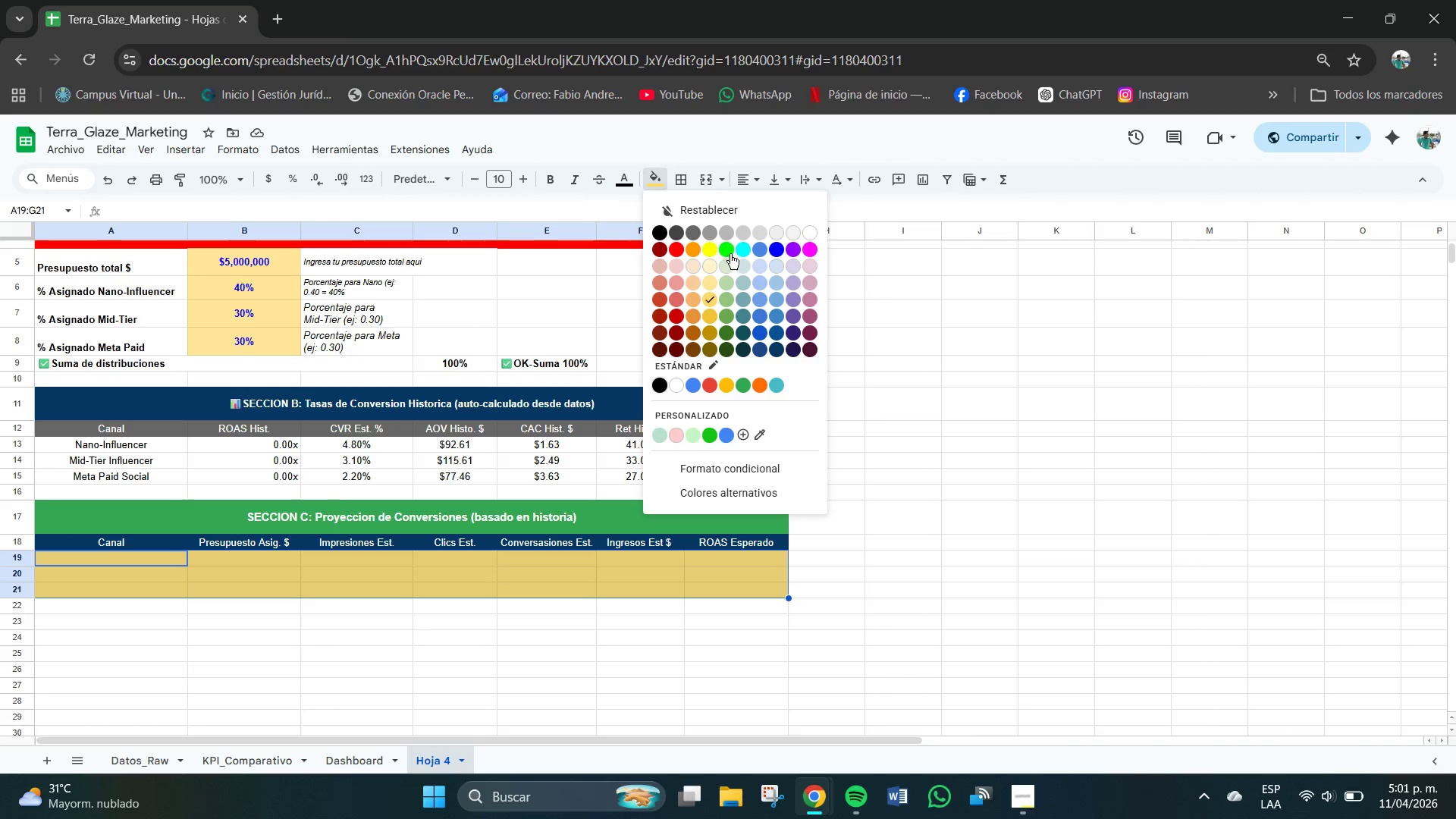 
left_click([726, 298])
 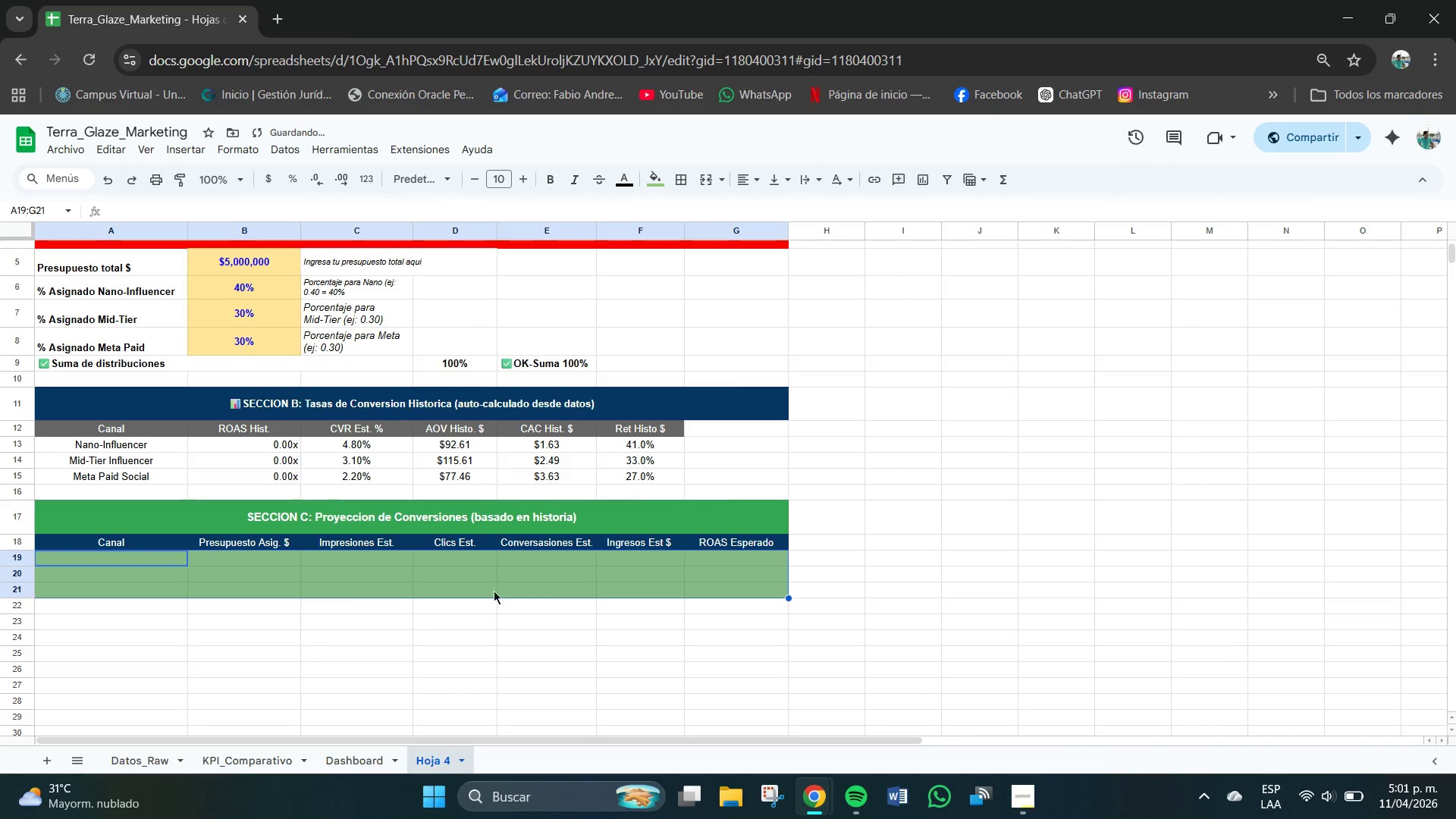 
left_click([268, 620])
 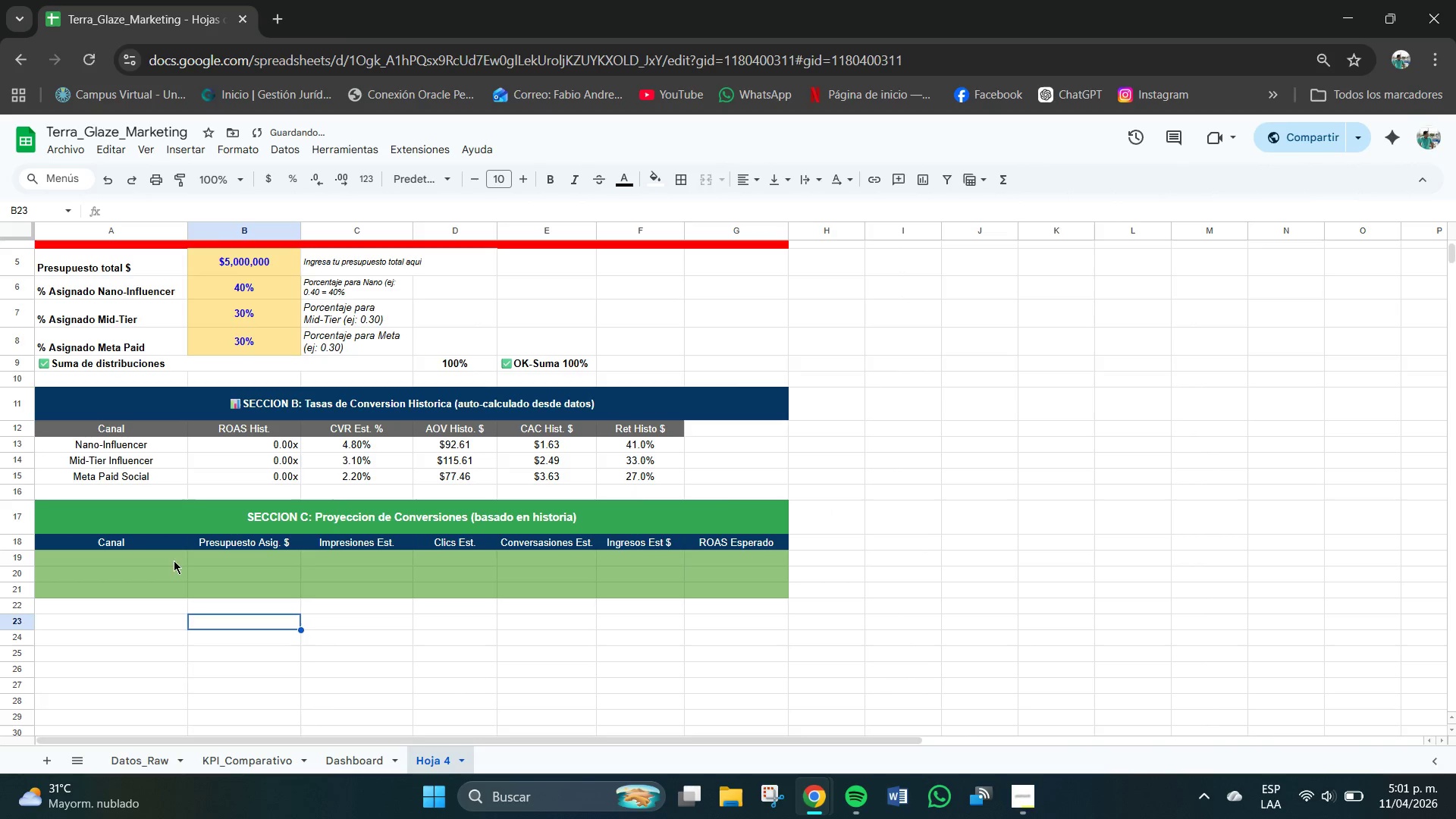 
left_click([147, 556])
 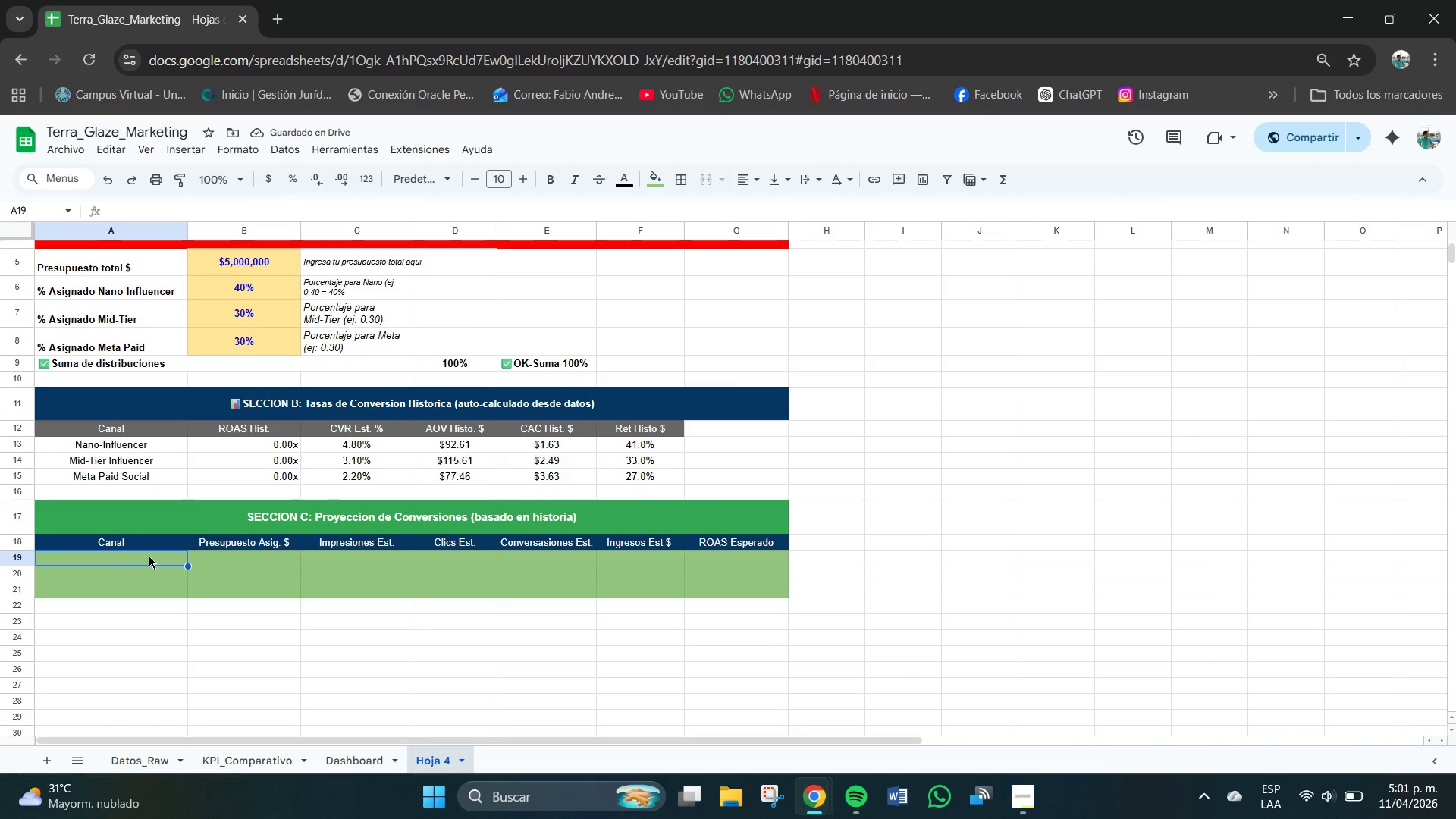 
left_click_drag(start_coordinate=[149, 556], to_coordinate=[766, 592])
 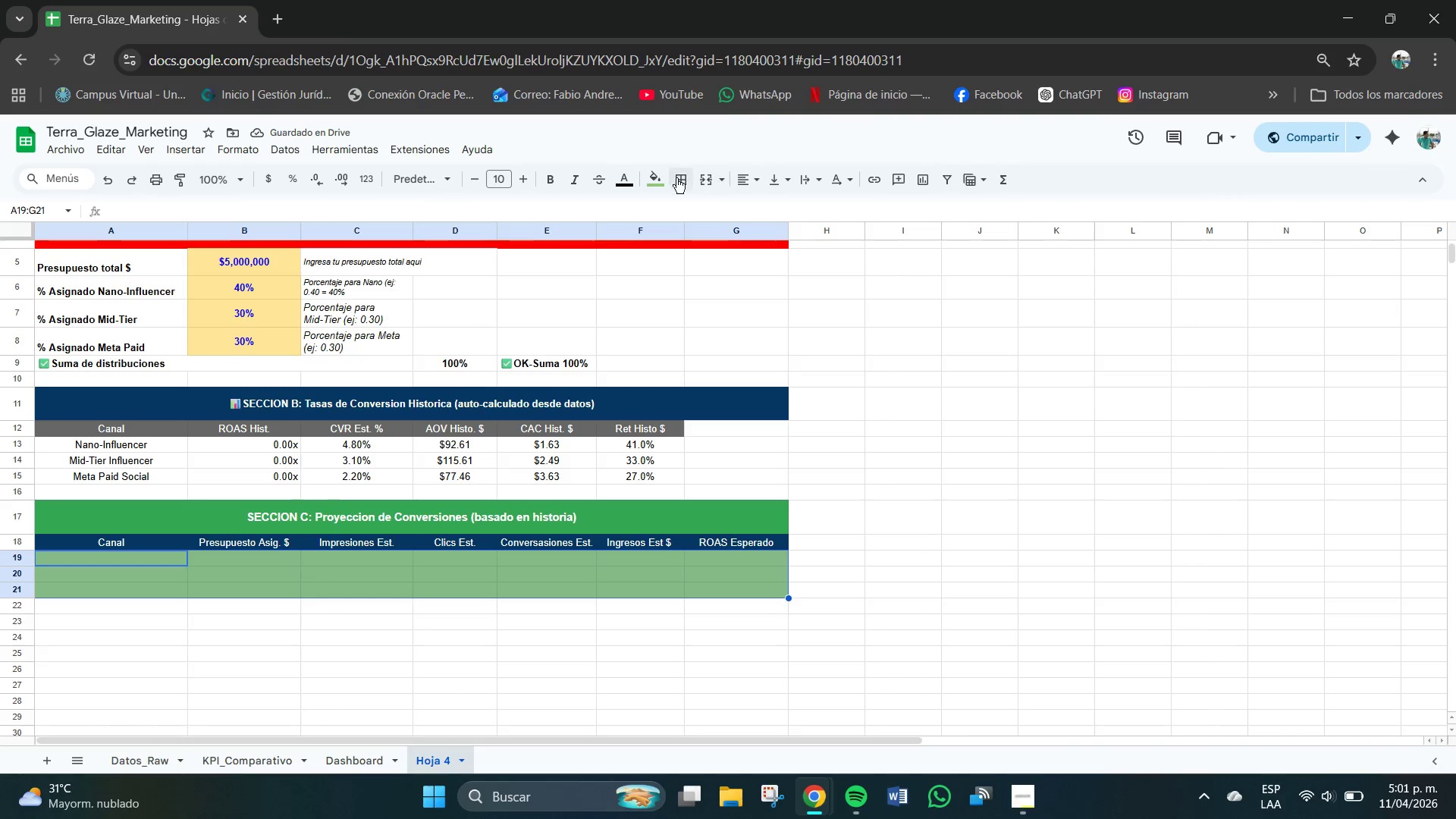 
left_click([662, 182])
 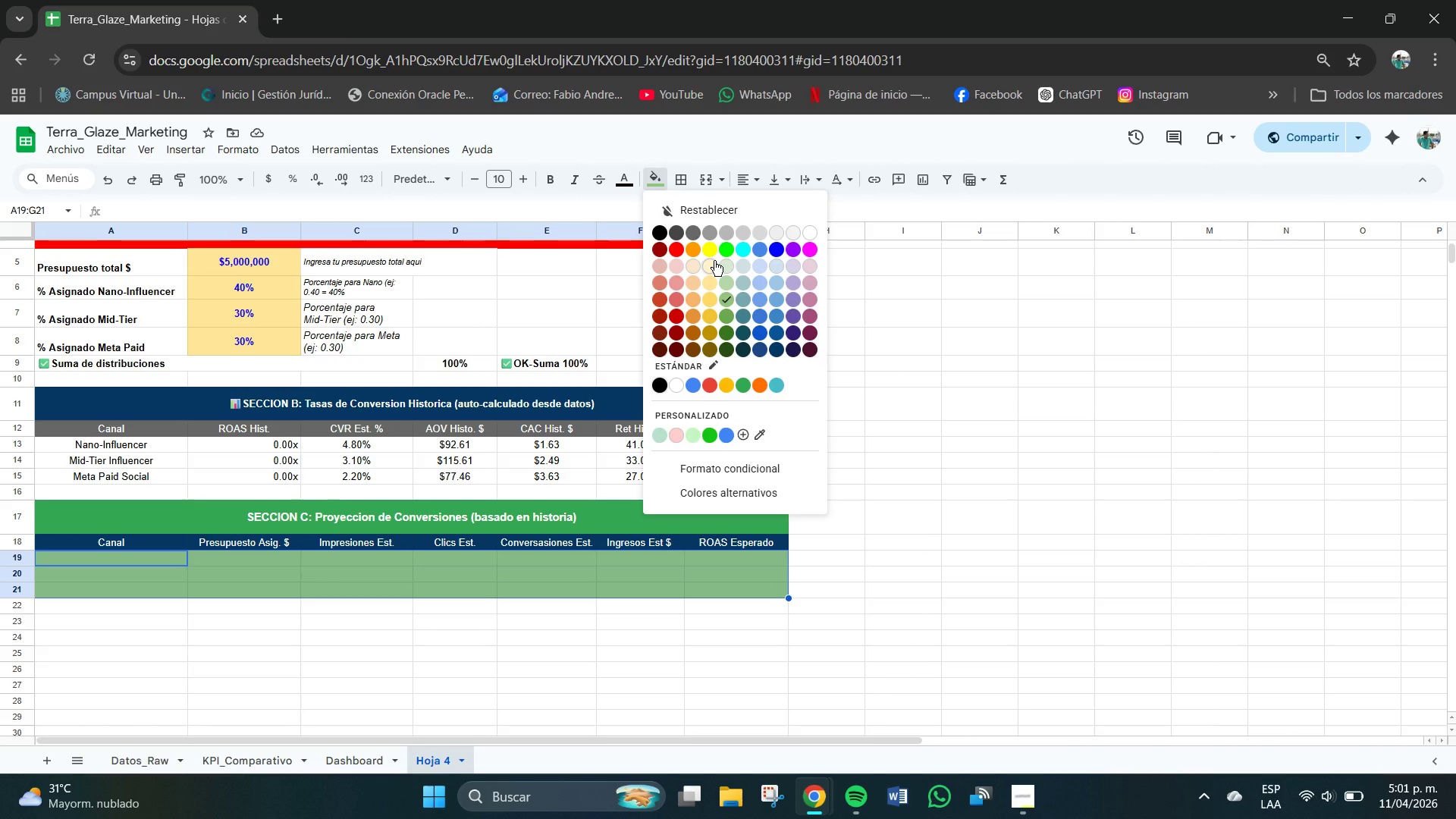 
wait(7.8)
 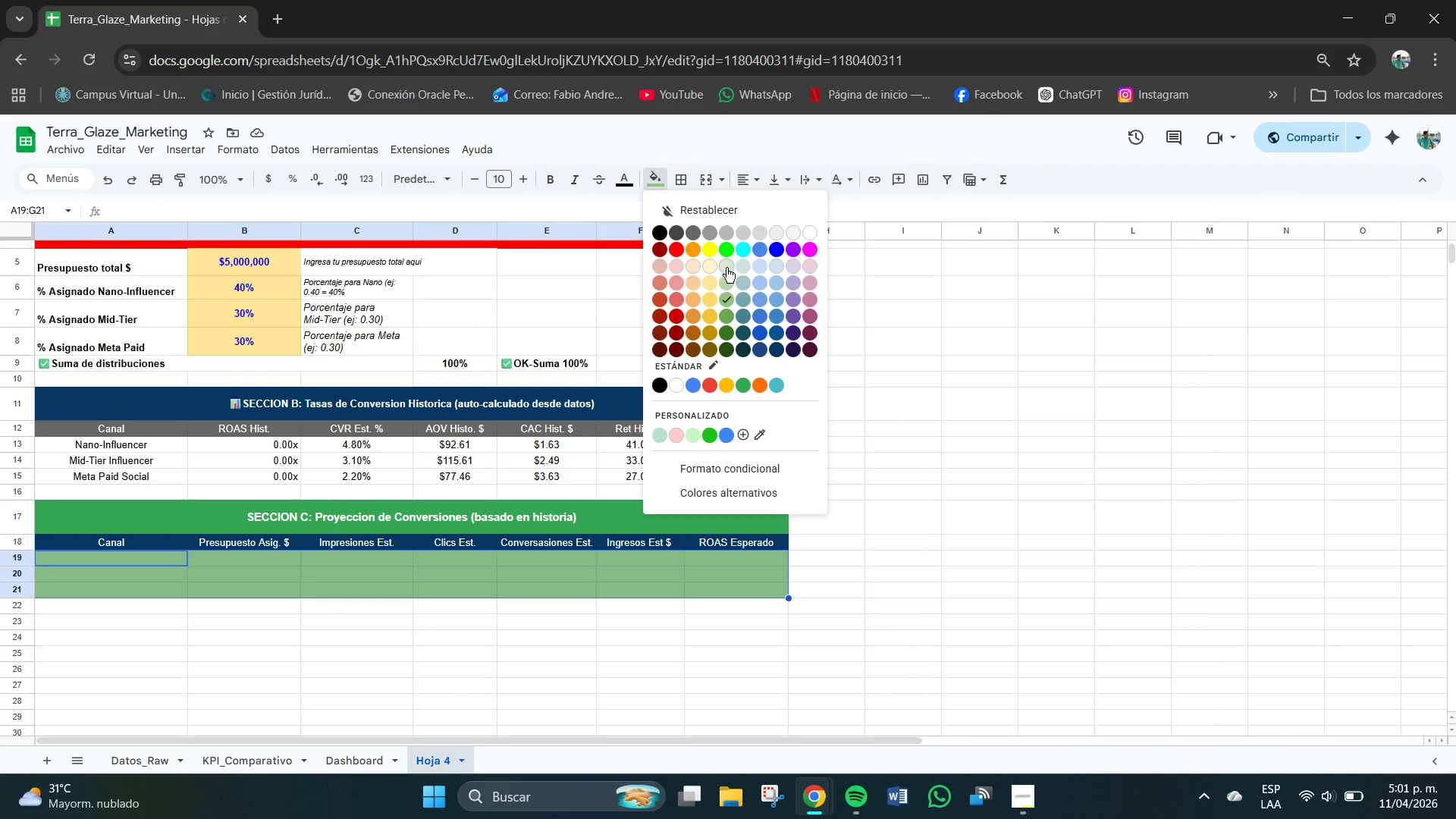 
left_click([728, 273])
 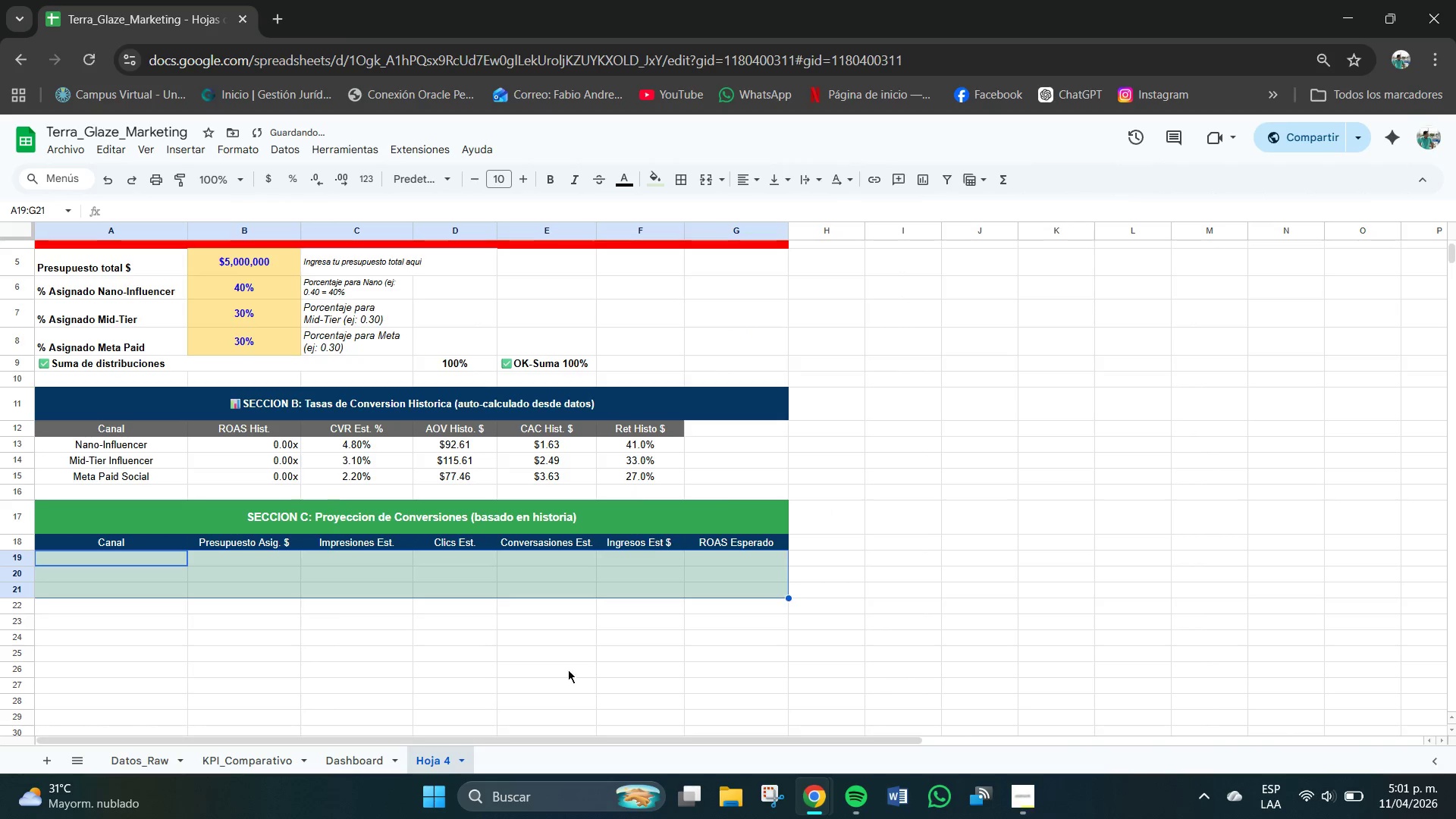 
left_click([533, 695])
 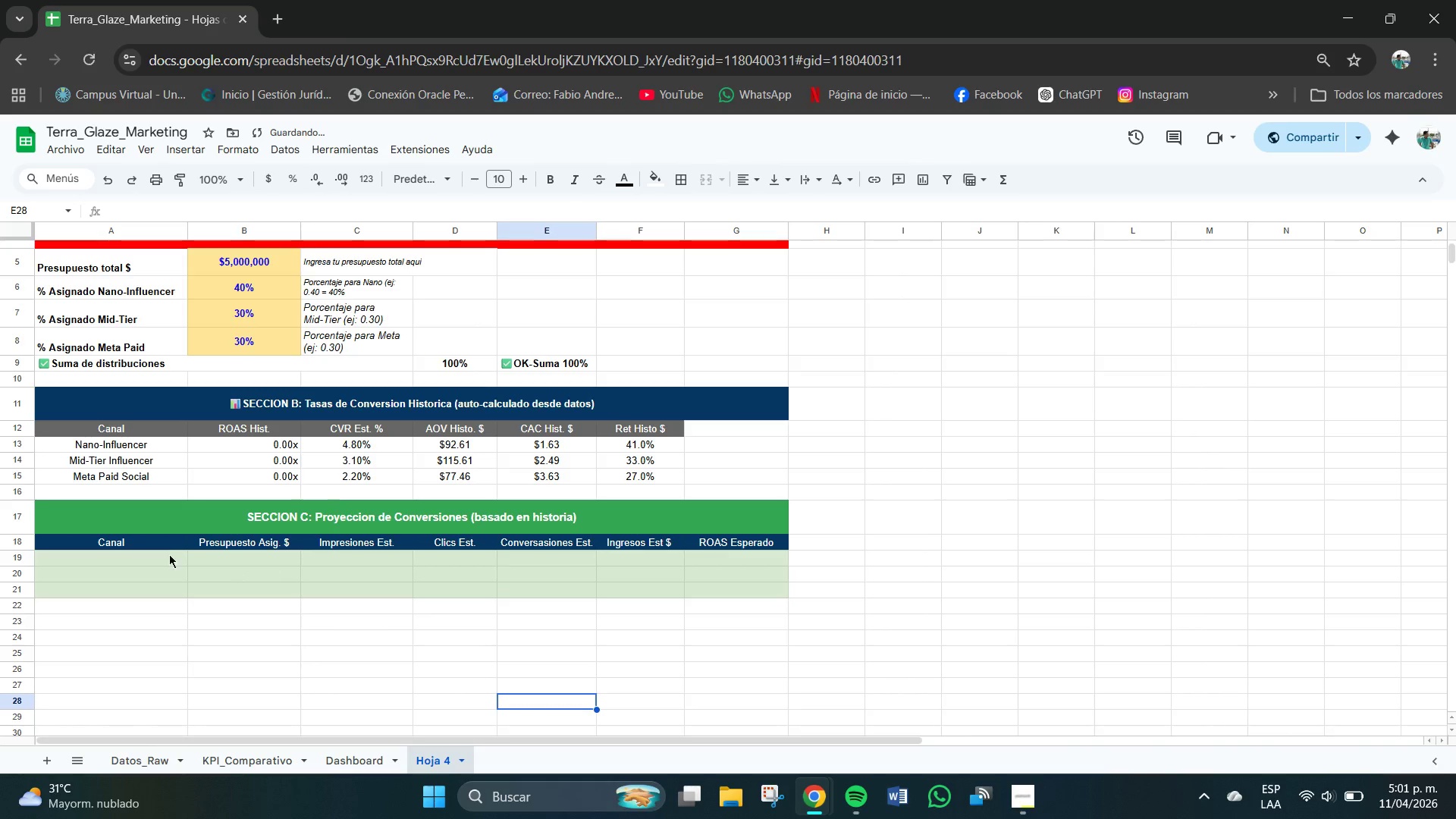 
left_click([157, 554])
 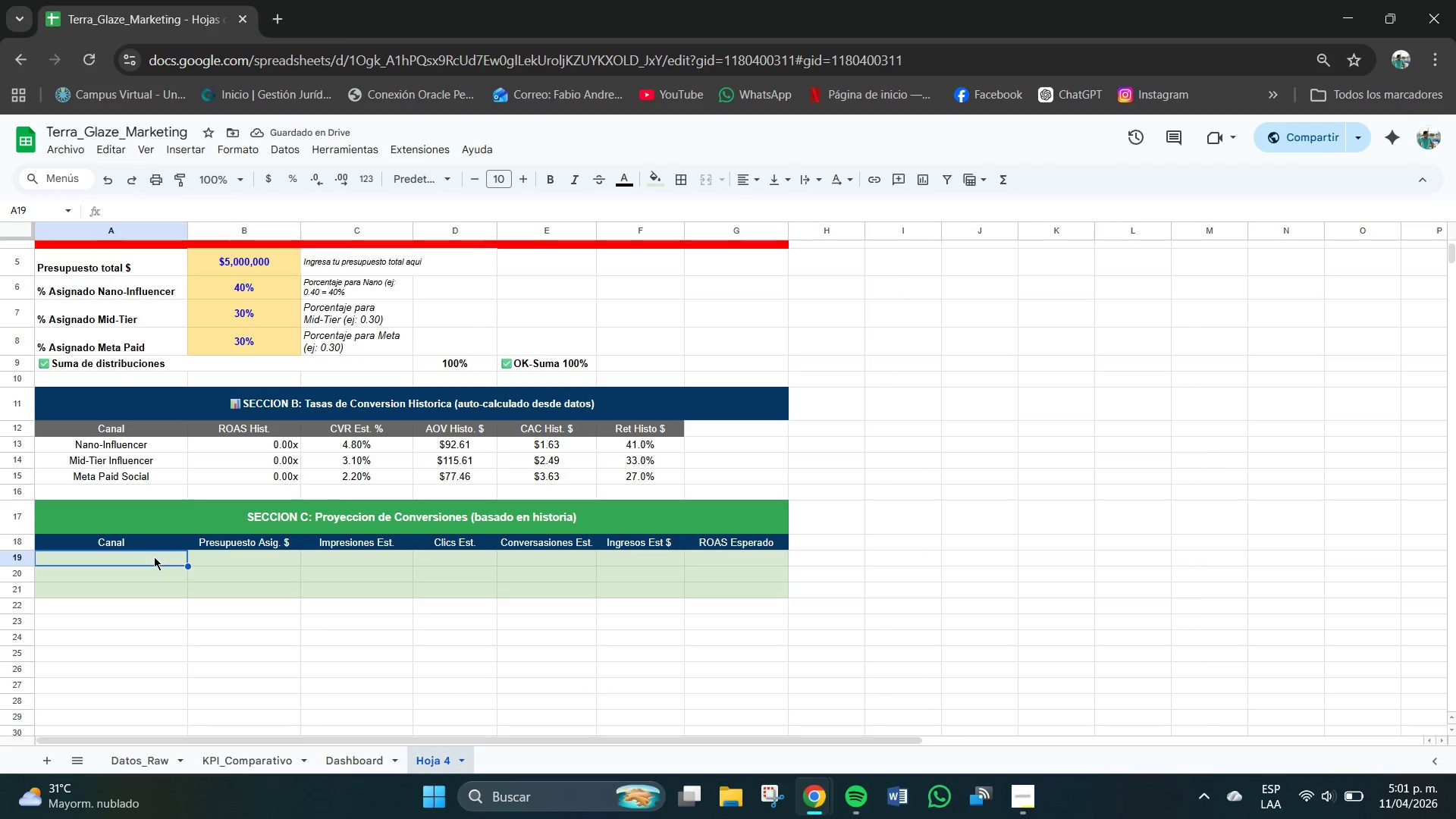 
double_click([152, 557])
 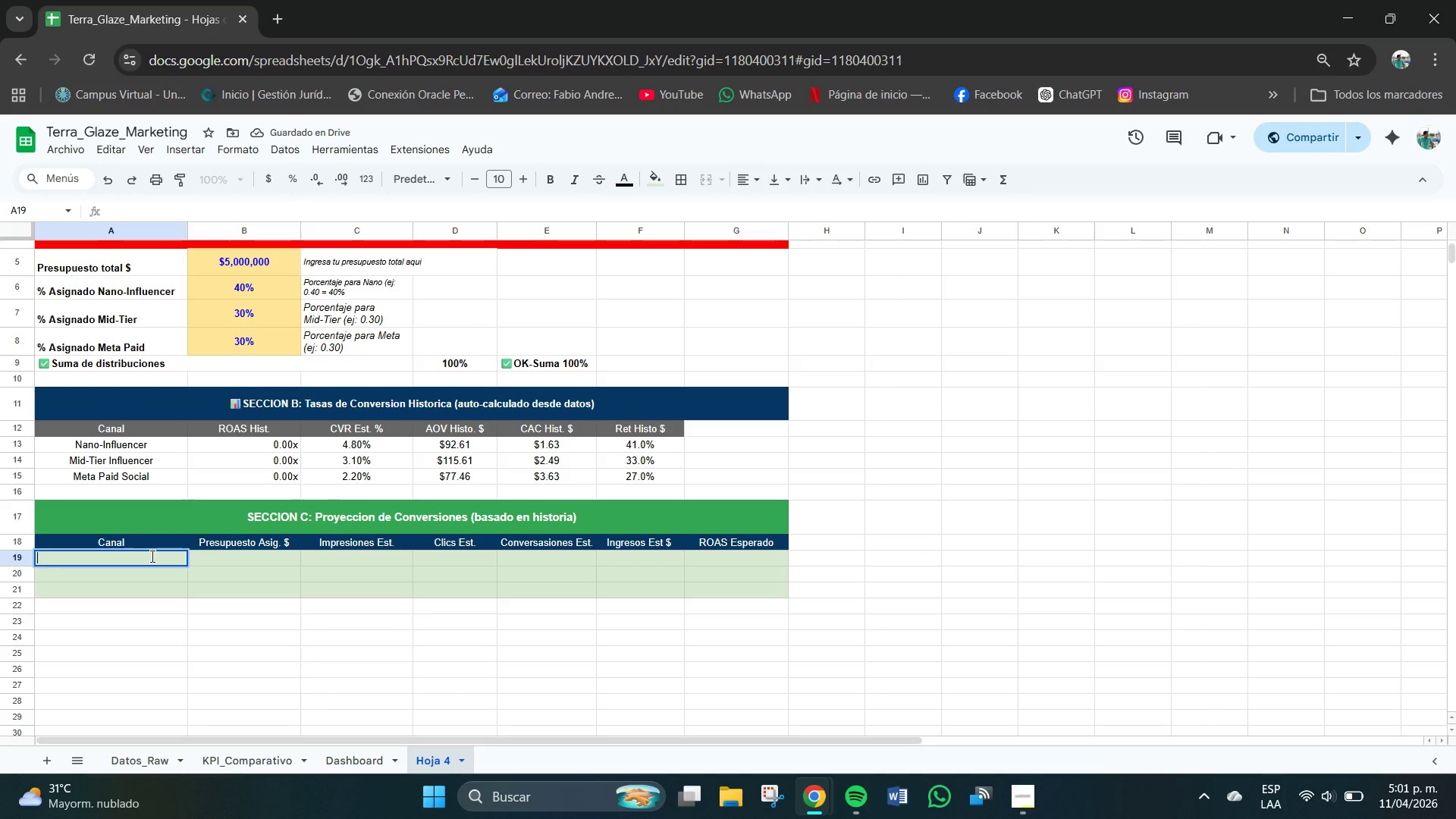 
type(Nano-Unfluencer)
key(Backspace)
key(Backspace)
key(Backspace)
key(Backspace)
key(Backspace)
key(Backspace)
key(Backspace)
key(Backspace)
key(Backspace)
key(Backspace)
type(Ing)
key(Backspace)
type(fluencer)
 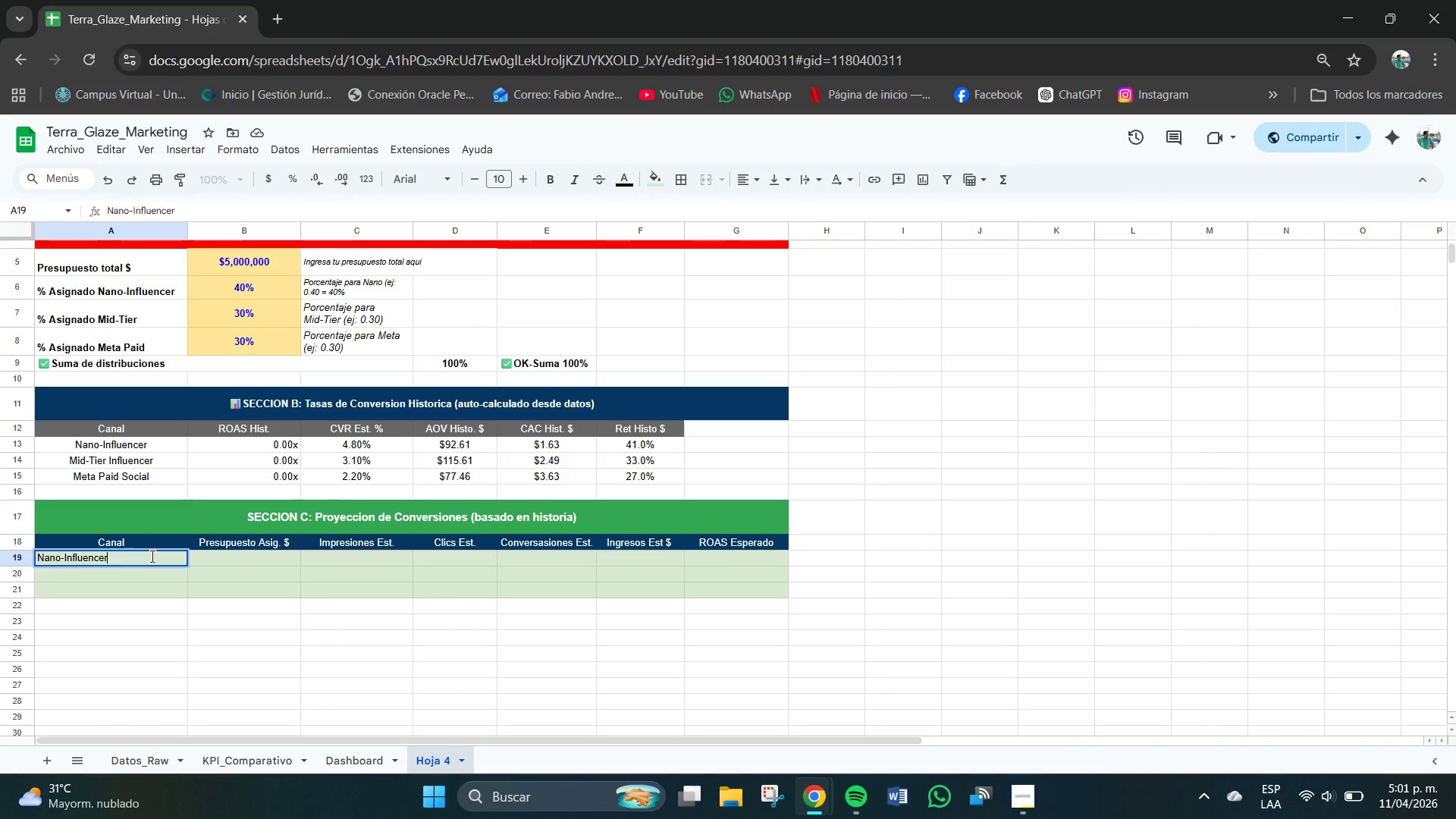 
key(Enter)
 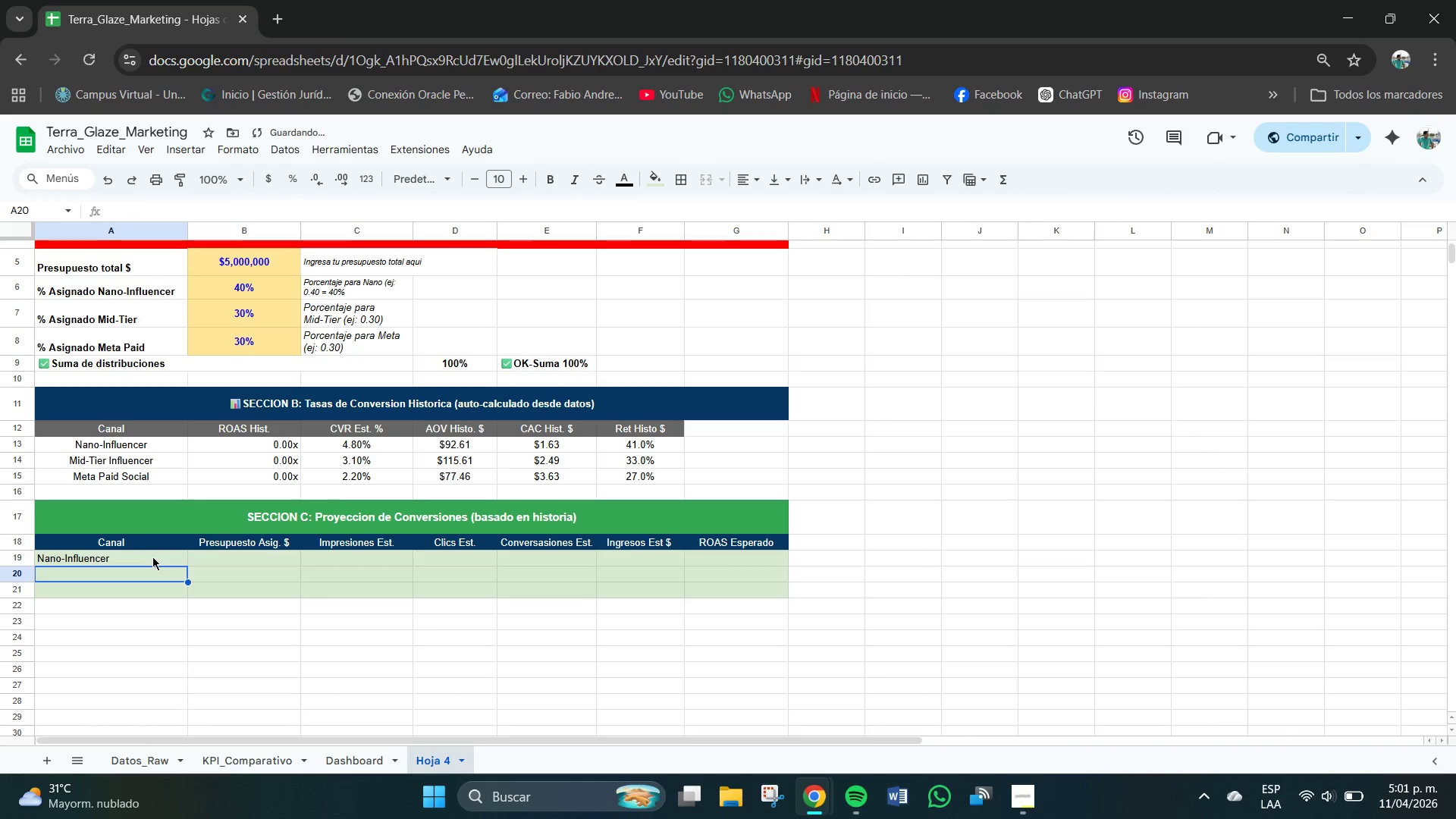 
type(Mdi)
key(Backspace)
key(Backspace)
type(id-Ter)
key(Backspace)
key(Backspace)
type(ier Infl)
key(Backspace)
type(uencer)
key(Backspace)
key(Backspace)
key(Backspace)
key(Backspace)
key(Backspace)
key(Backspace)
type(luer)
key(Backspace)
type(ncer)
 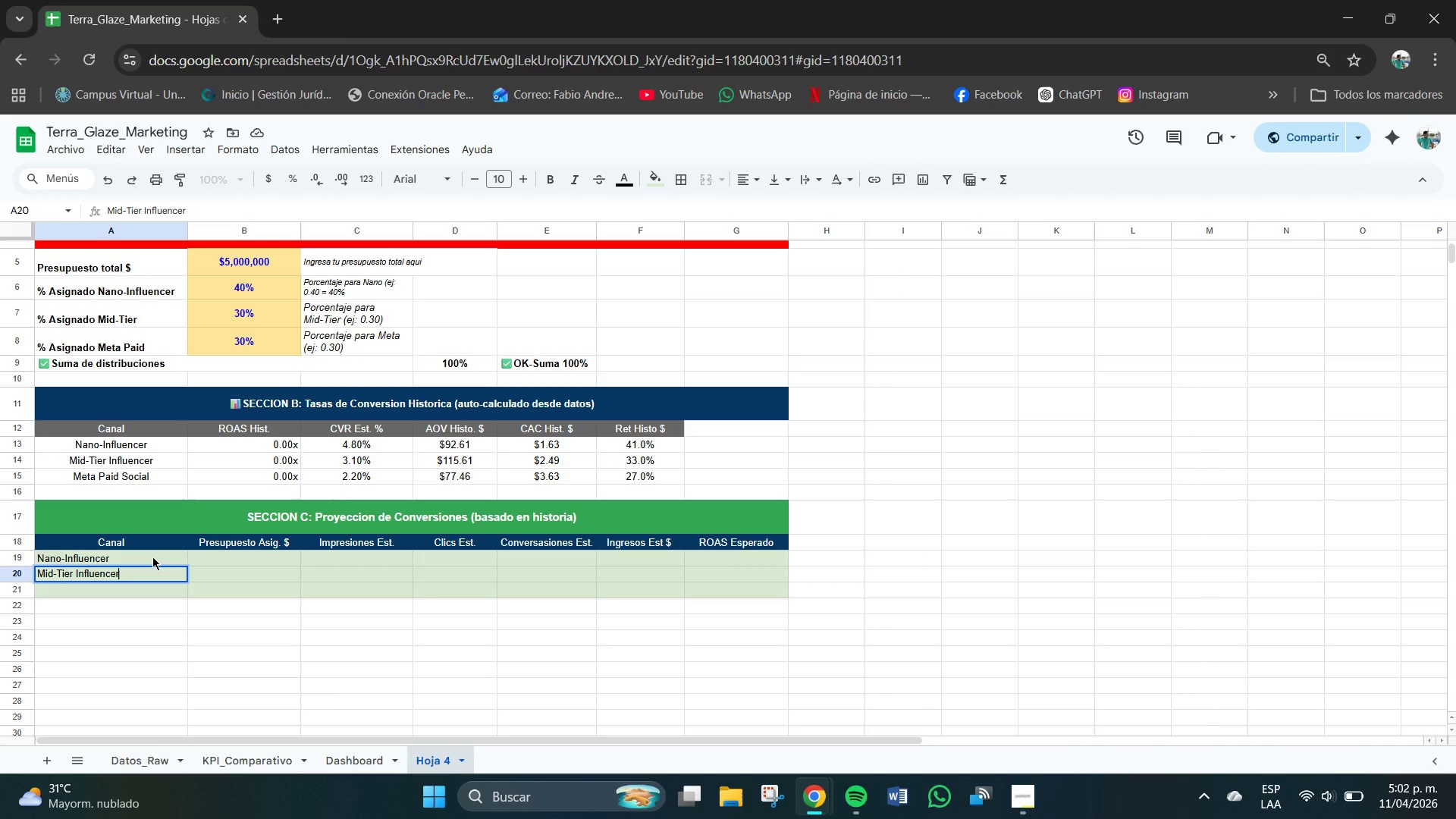 
key(Enter)
 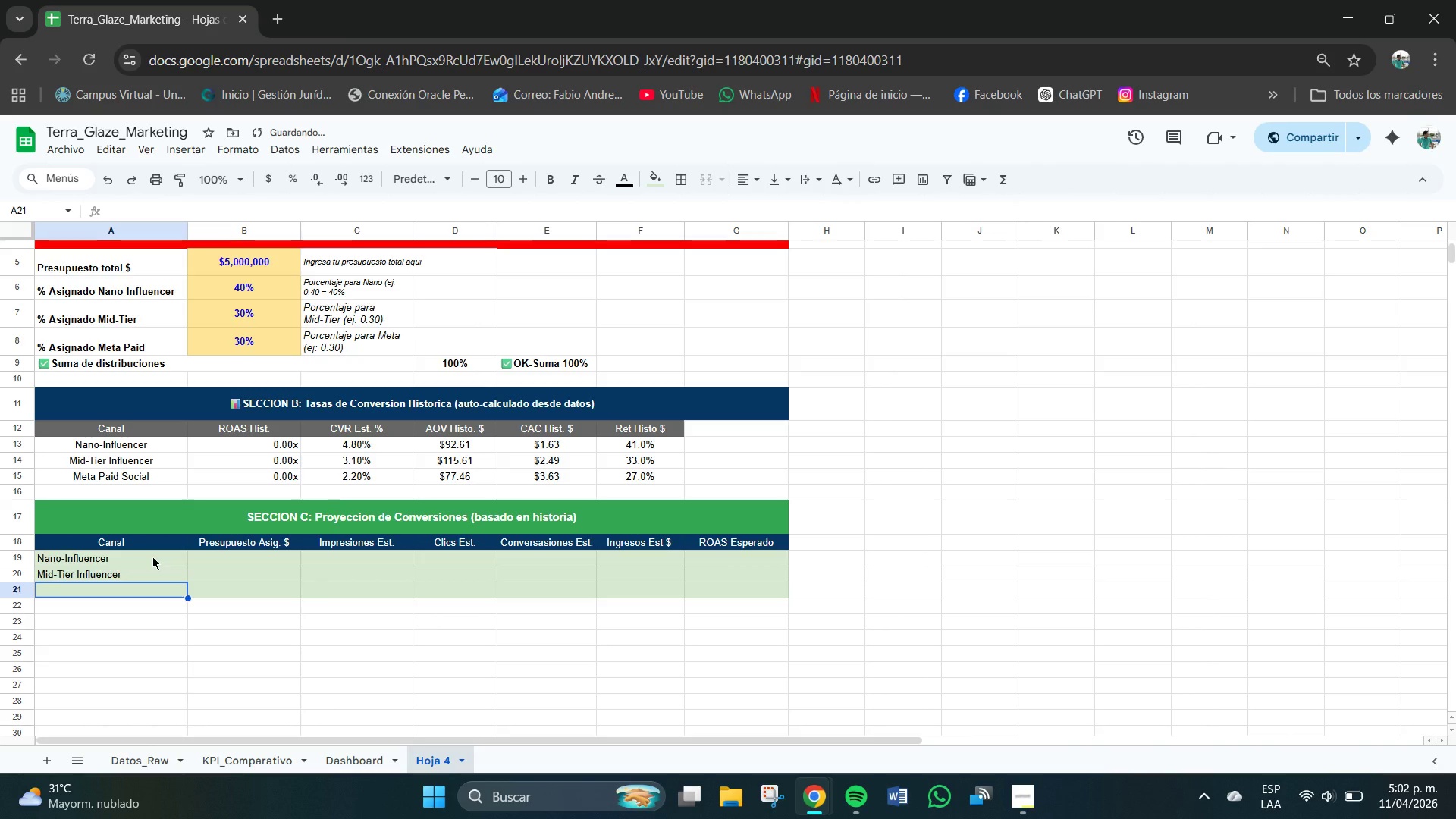 
type(Meta Paid Social)
 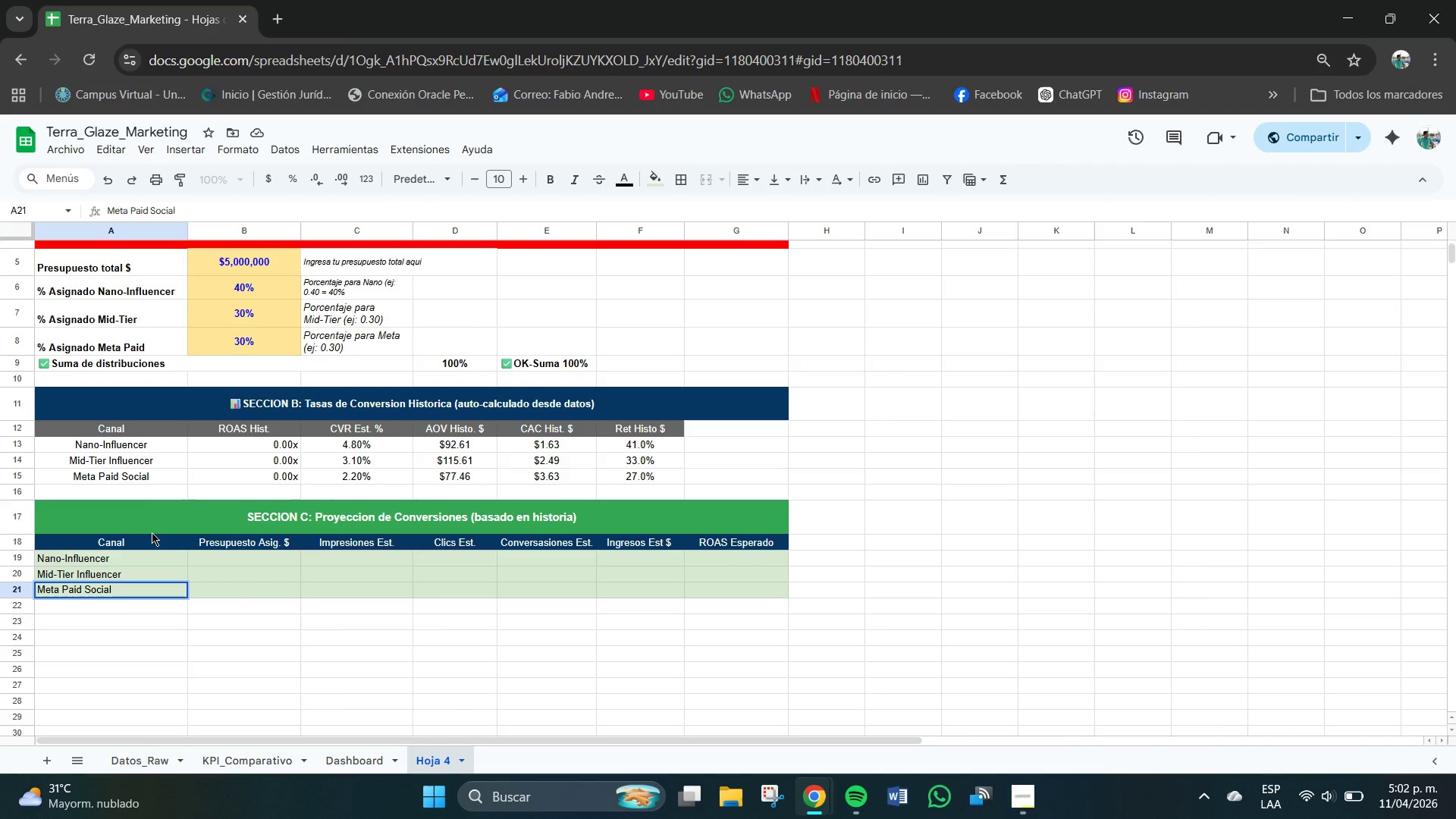 
left_click([160, 618])
 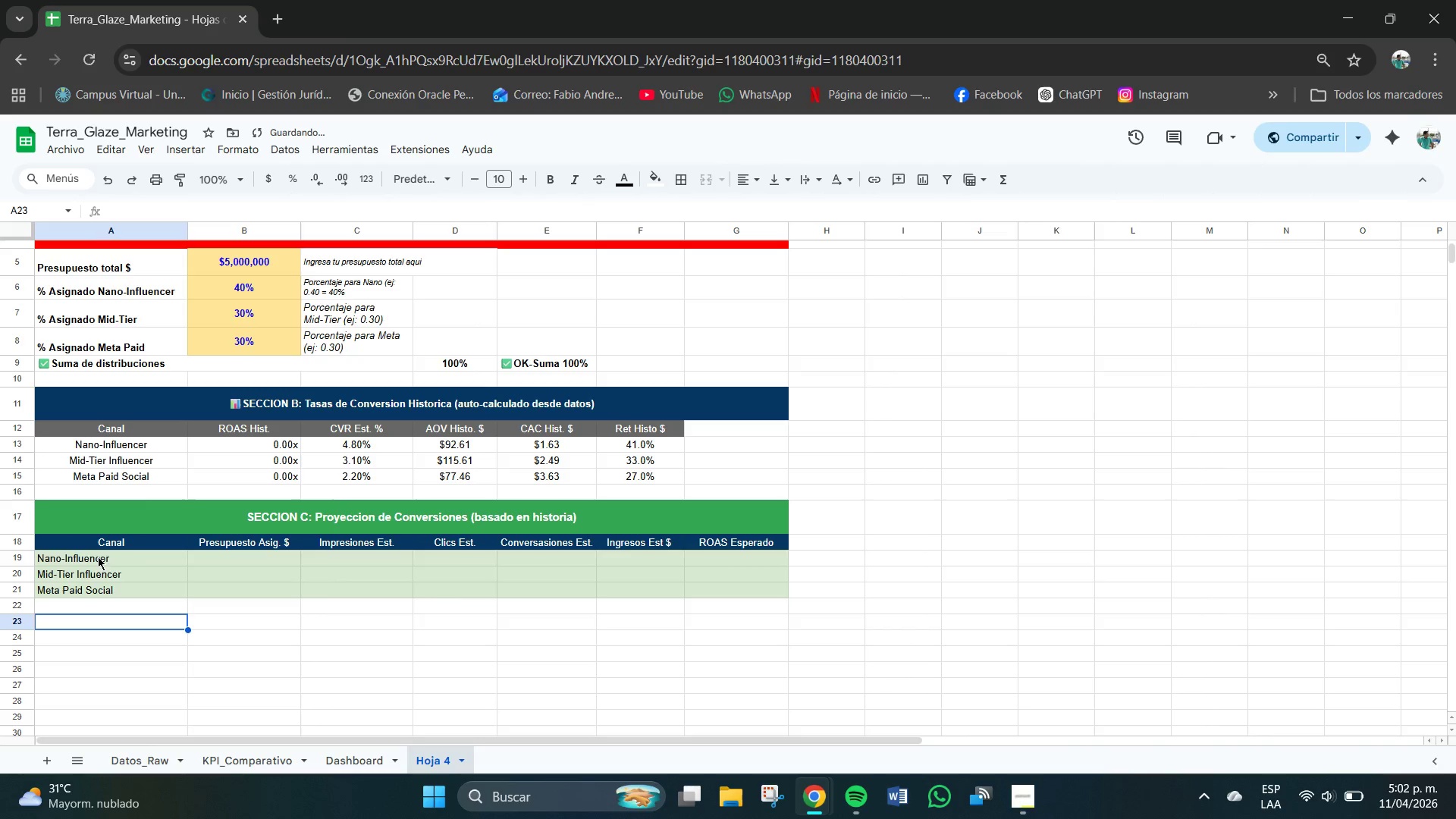 
left_click_drag(start_coordinate=[100, 554], to_coordinate=[116, 590])
 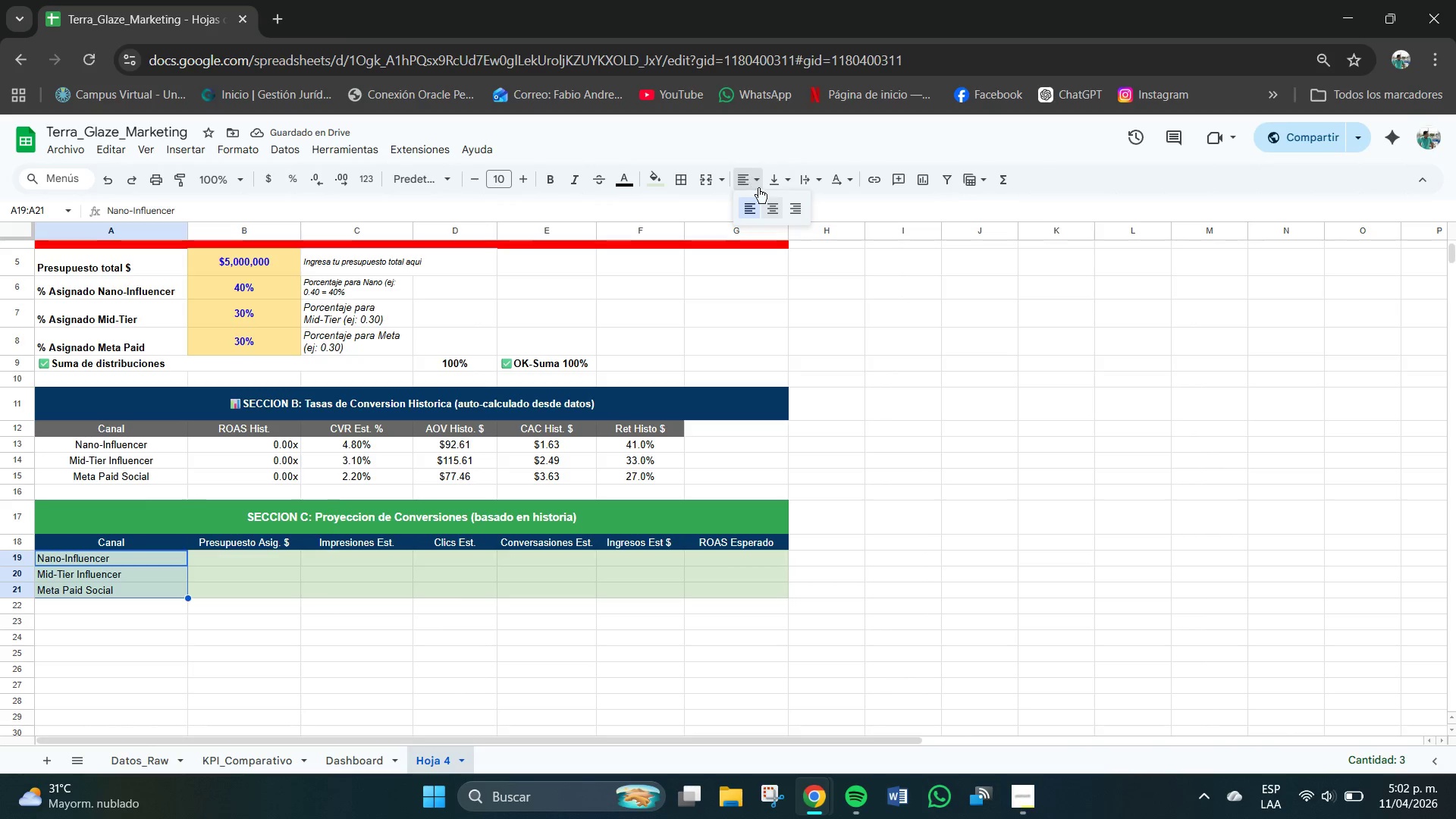 
double_click([770, 180])
 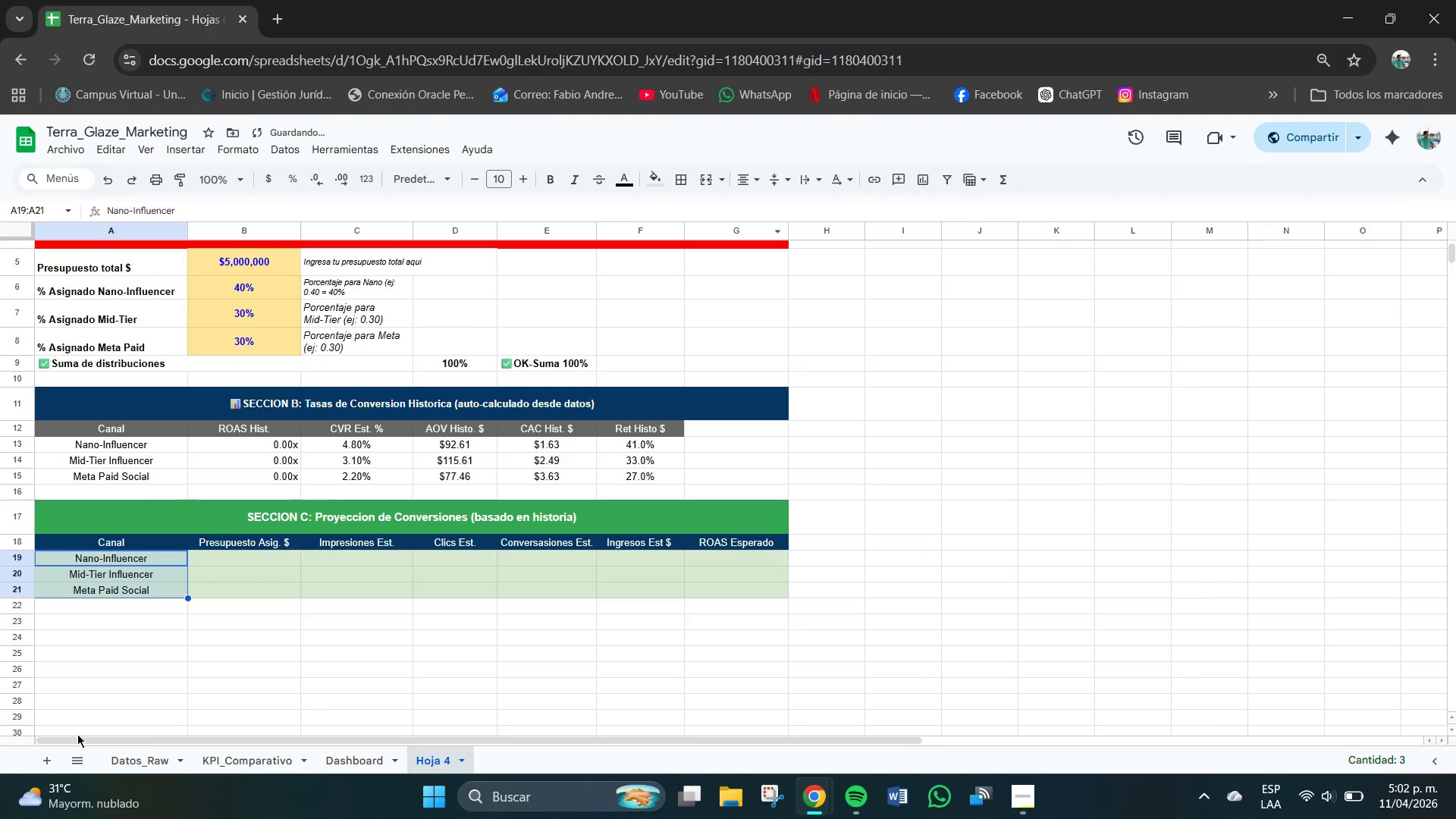 
left_click([95, 603])
 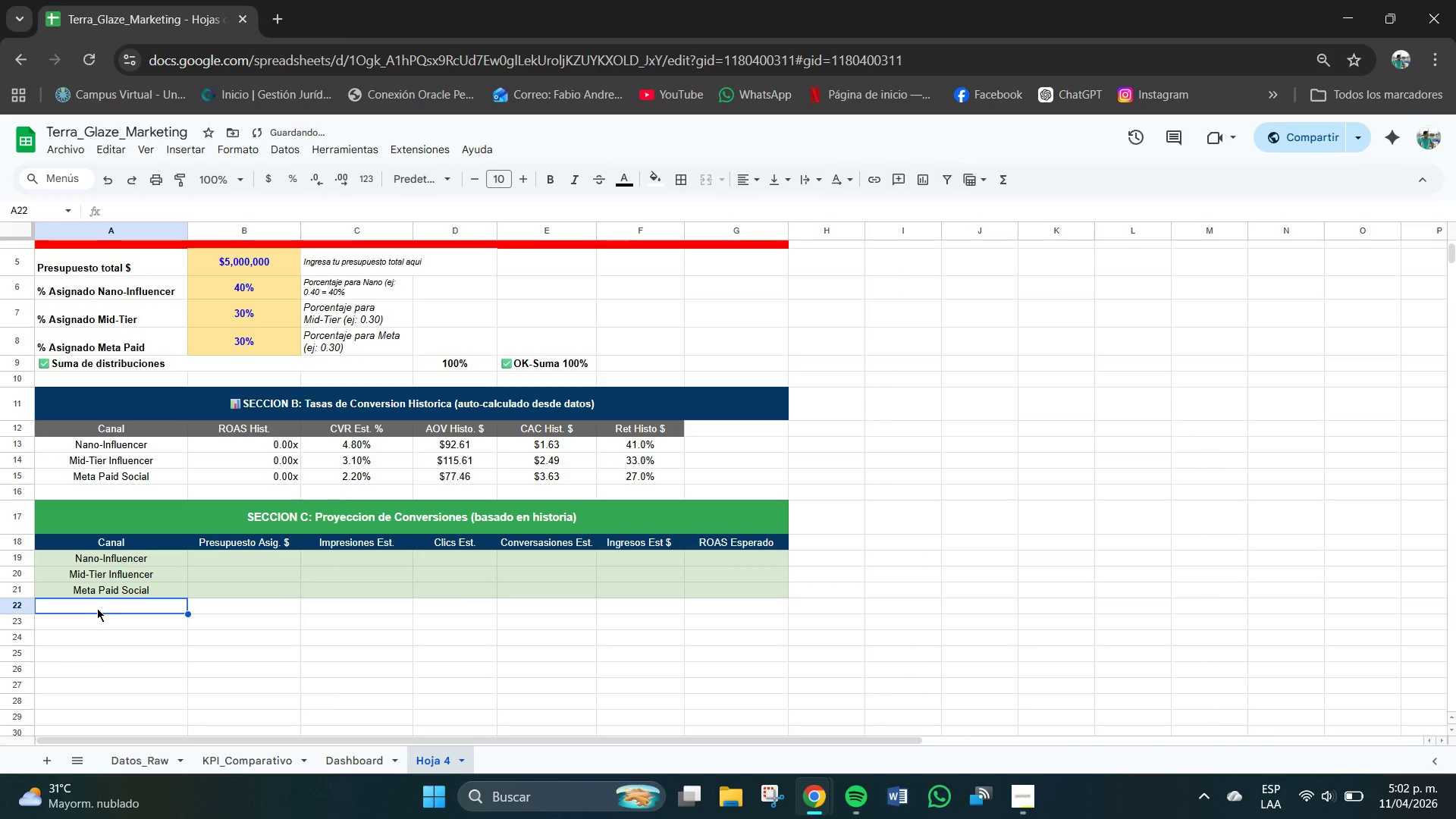 
left_click_drag(start_coordinate=[101, 608], to_coordinate=[722, 605])
 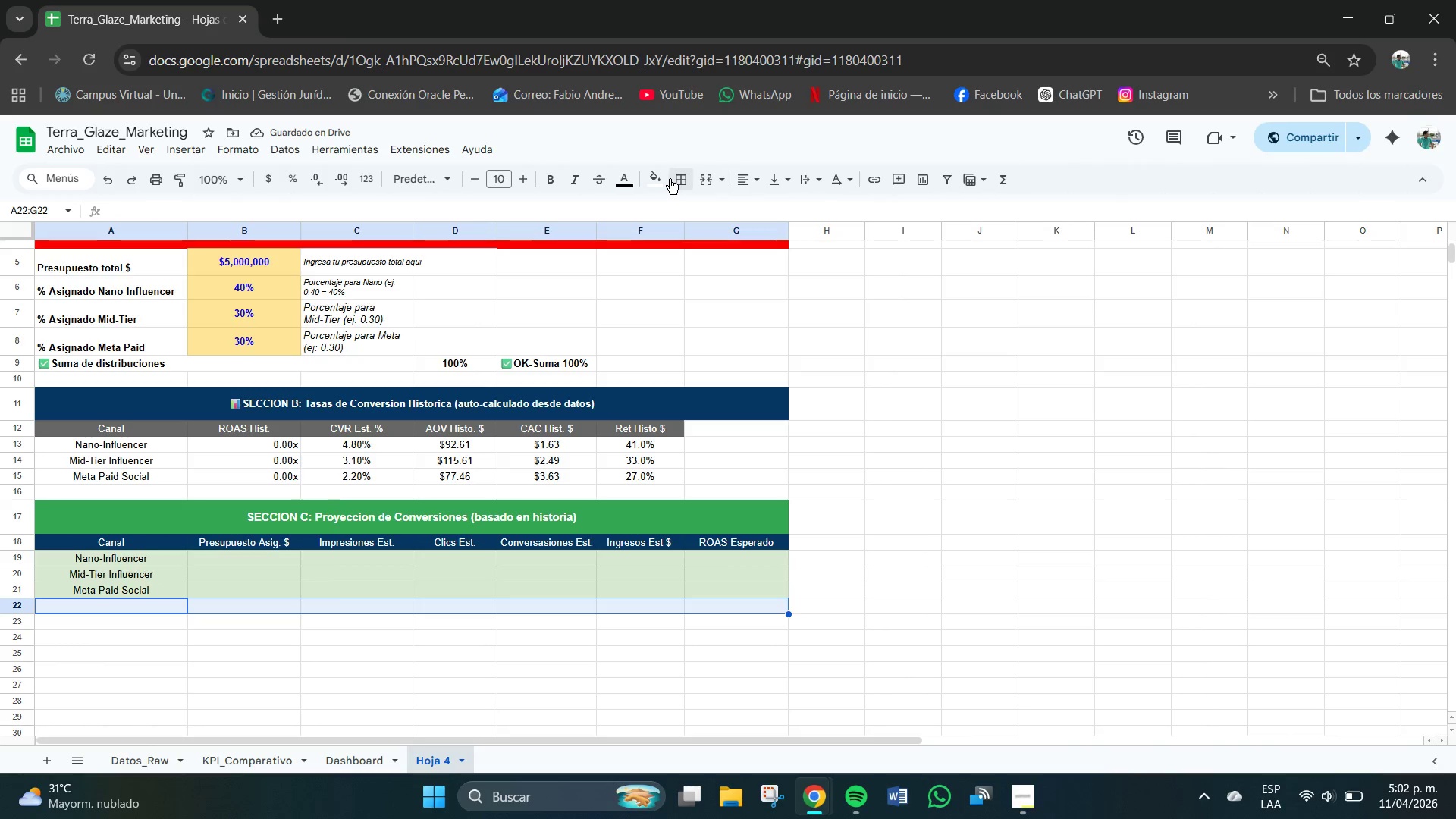 
left_click([665, 177])
 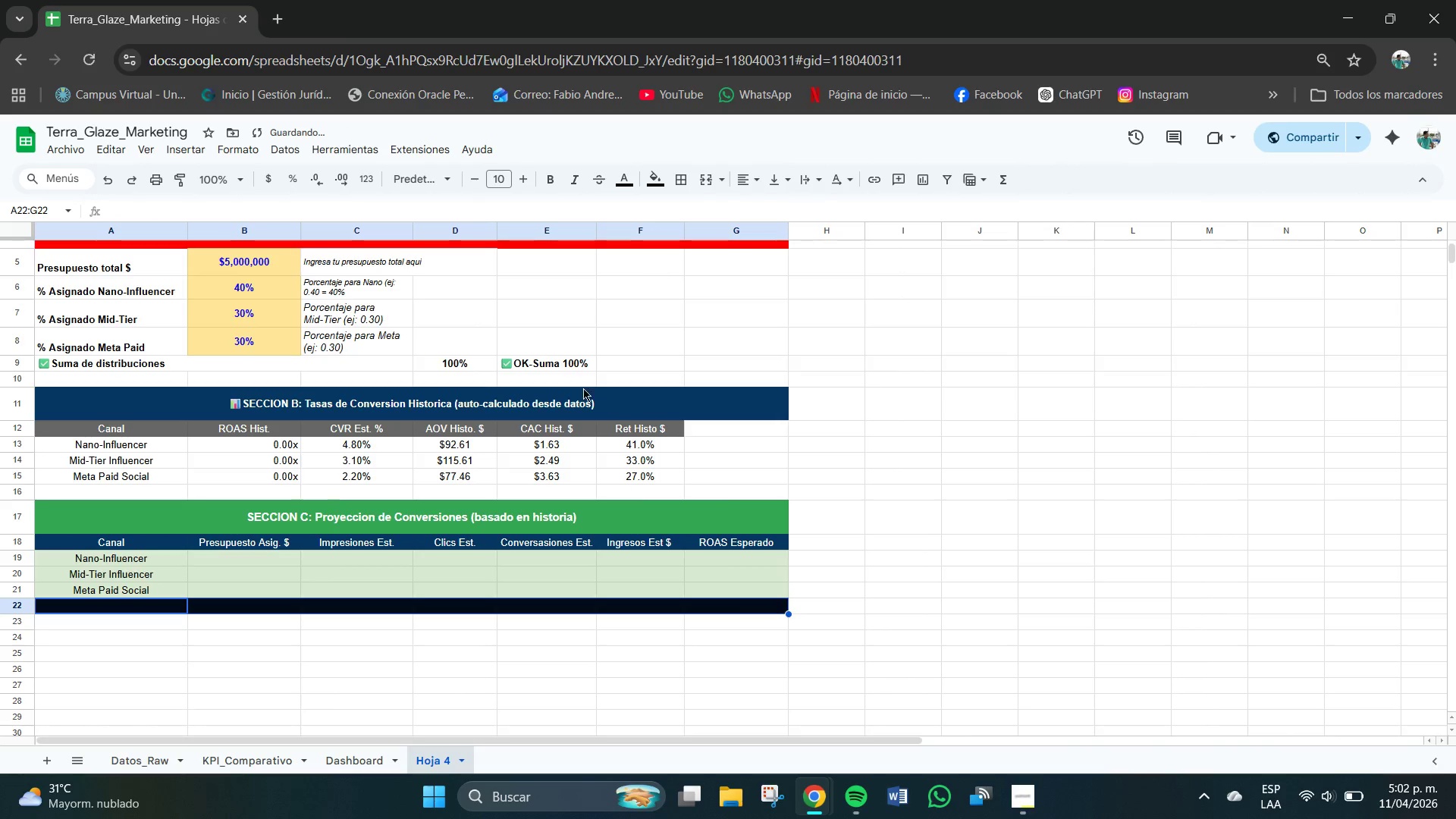 
left_click([104, 653])
 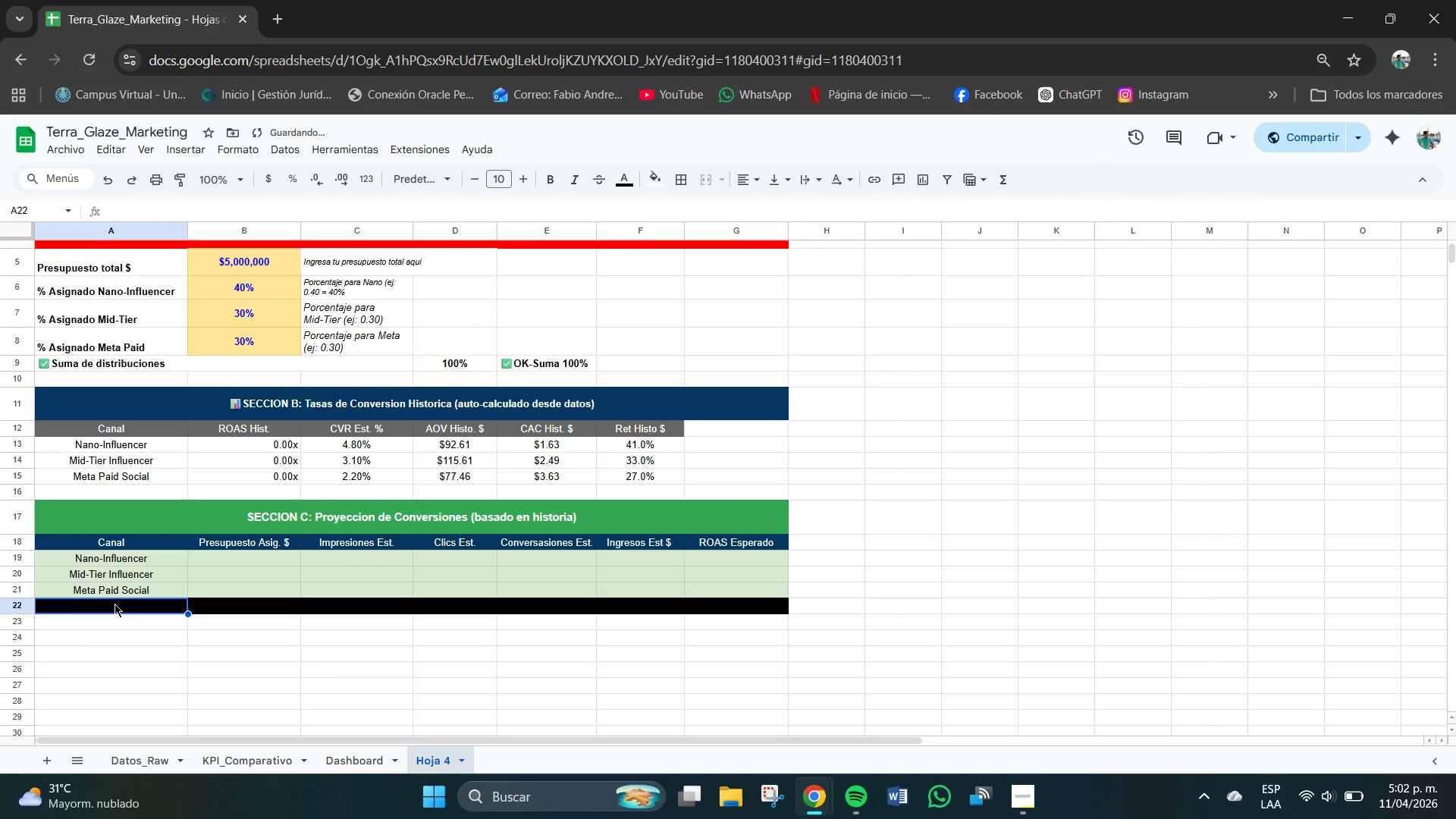 
triple_click([115, 604])
 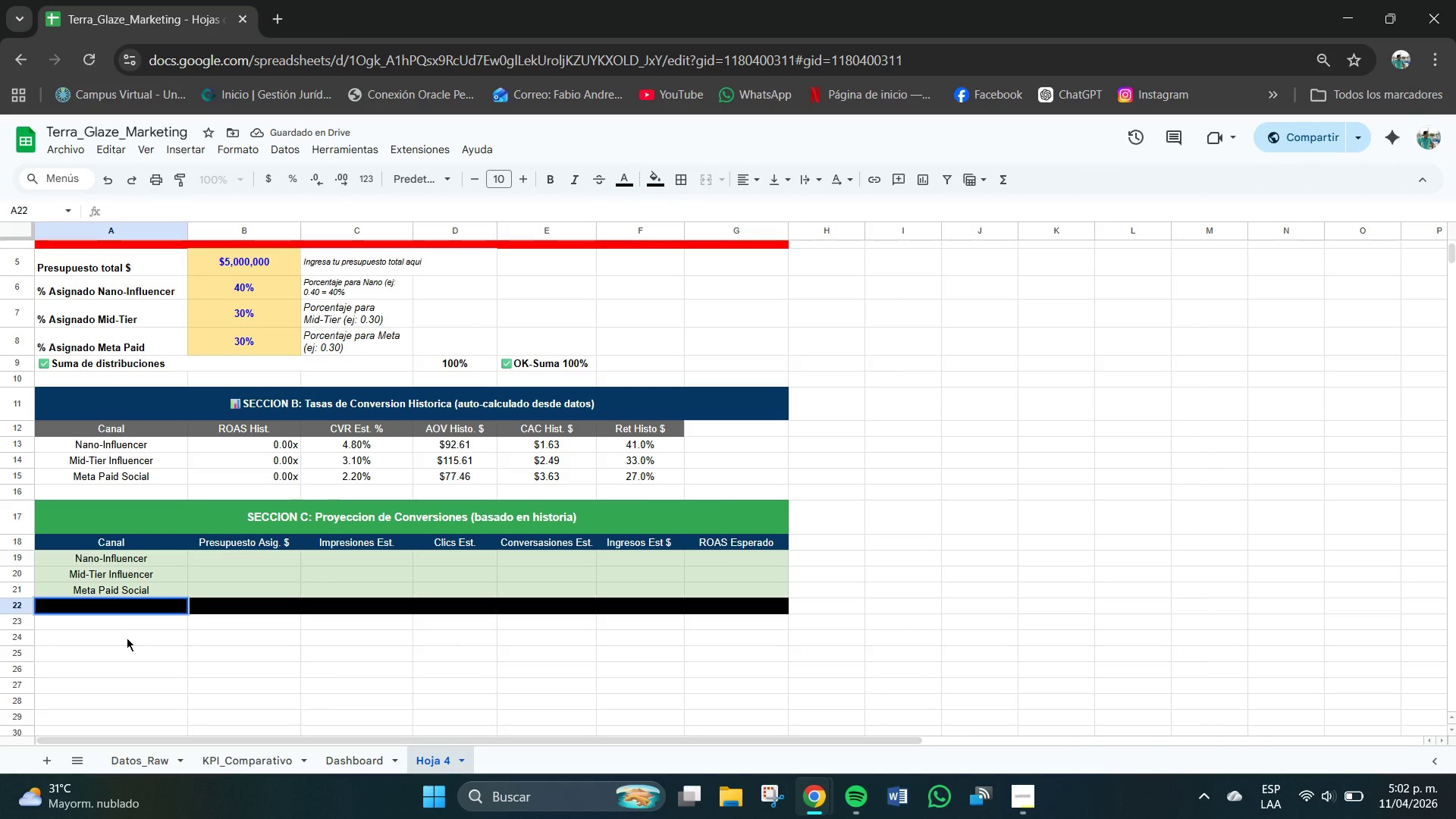 
left_click_drag(start_coordinate=[152, 604], to_coordinate=[171, 604])
 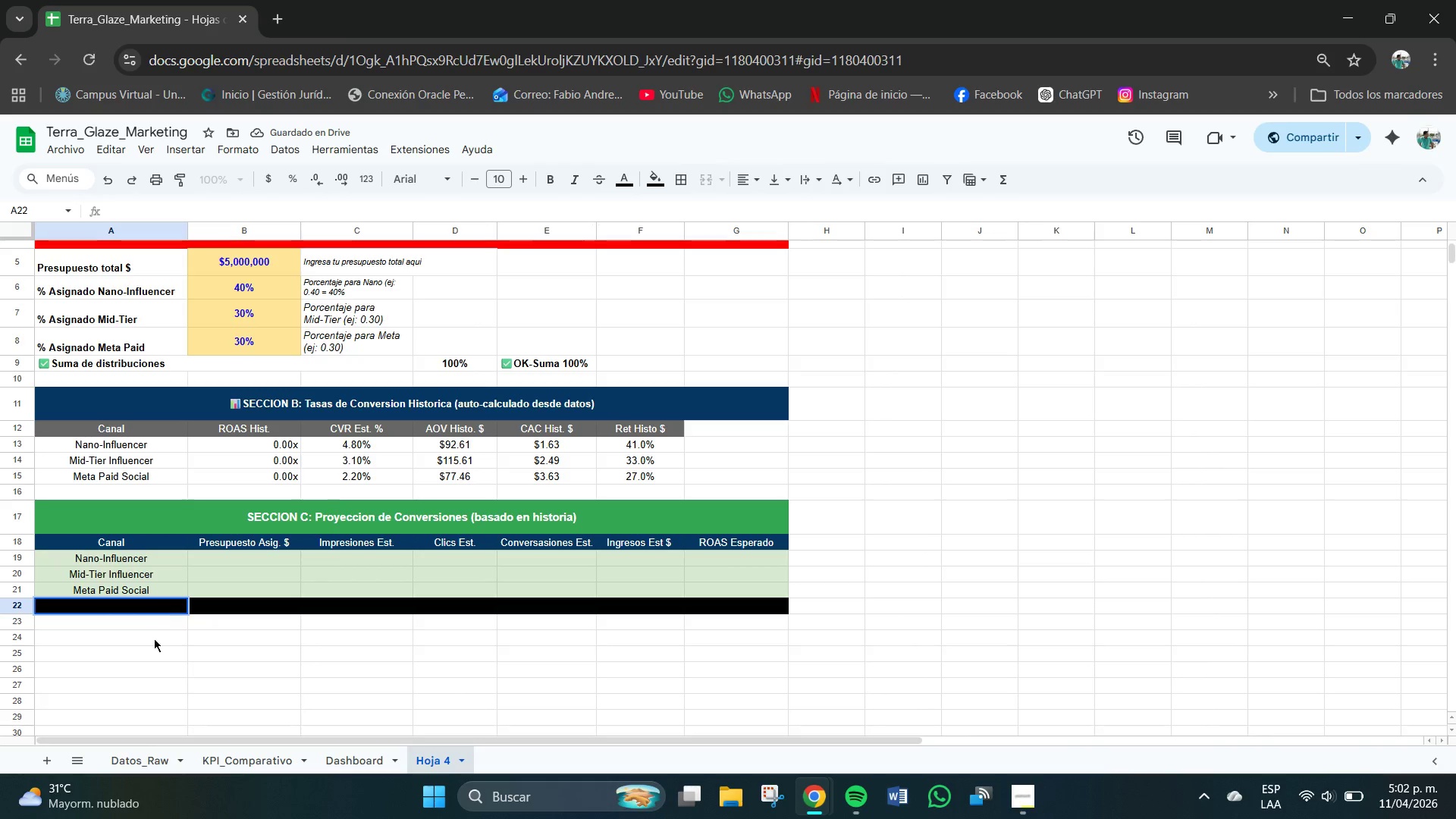 
left_click([153, 639])
 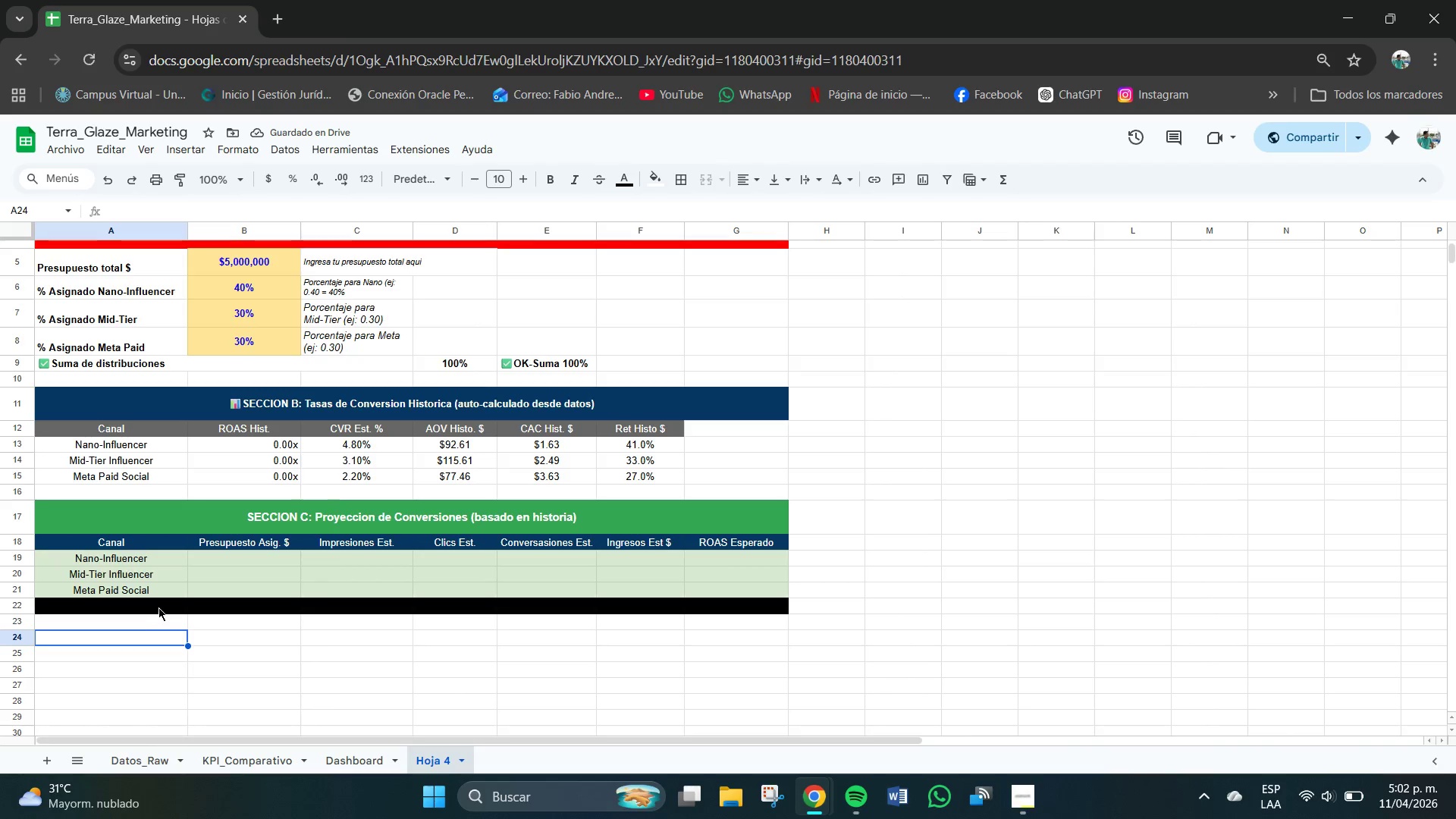 
left_click_drag(start_coordinate=[159, 607], to_coordinate=[792, 607])
 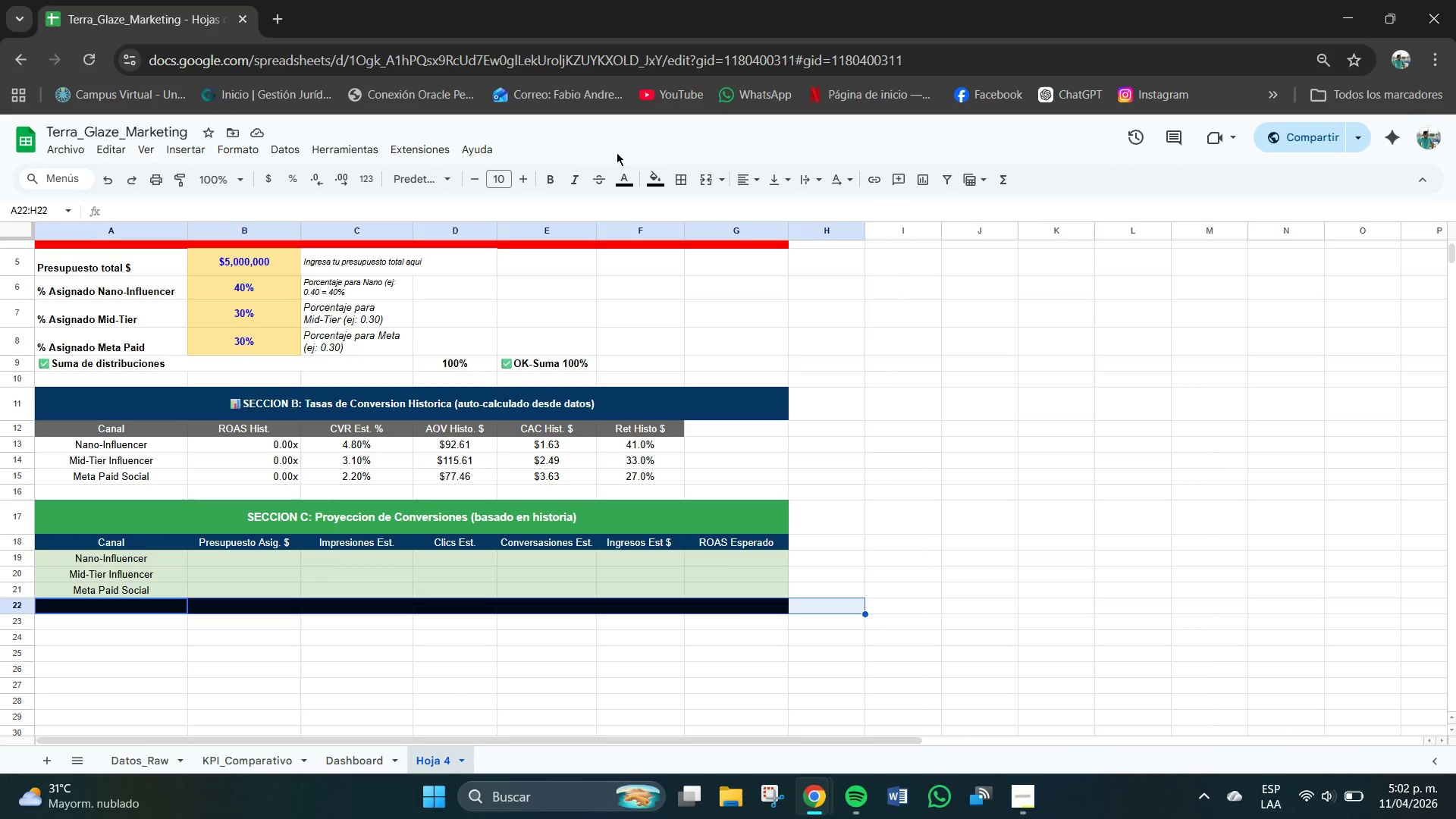 
left_click([634, 177])
 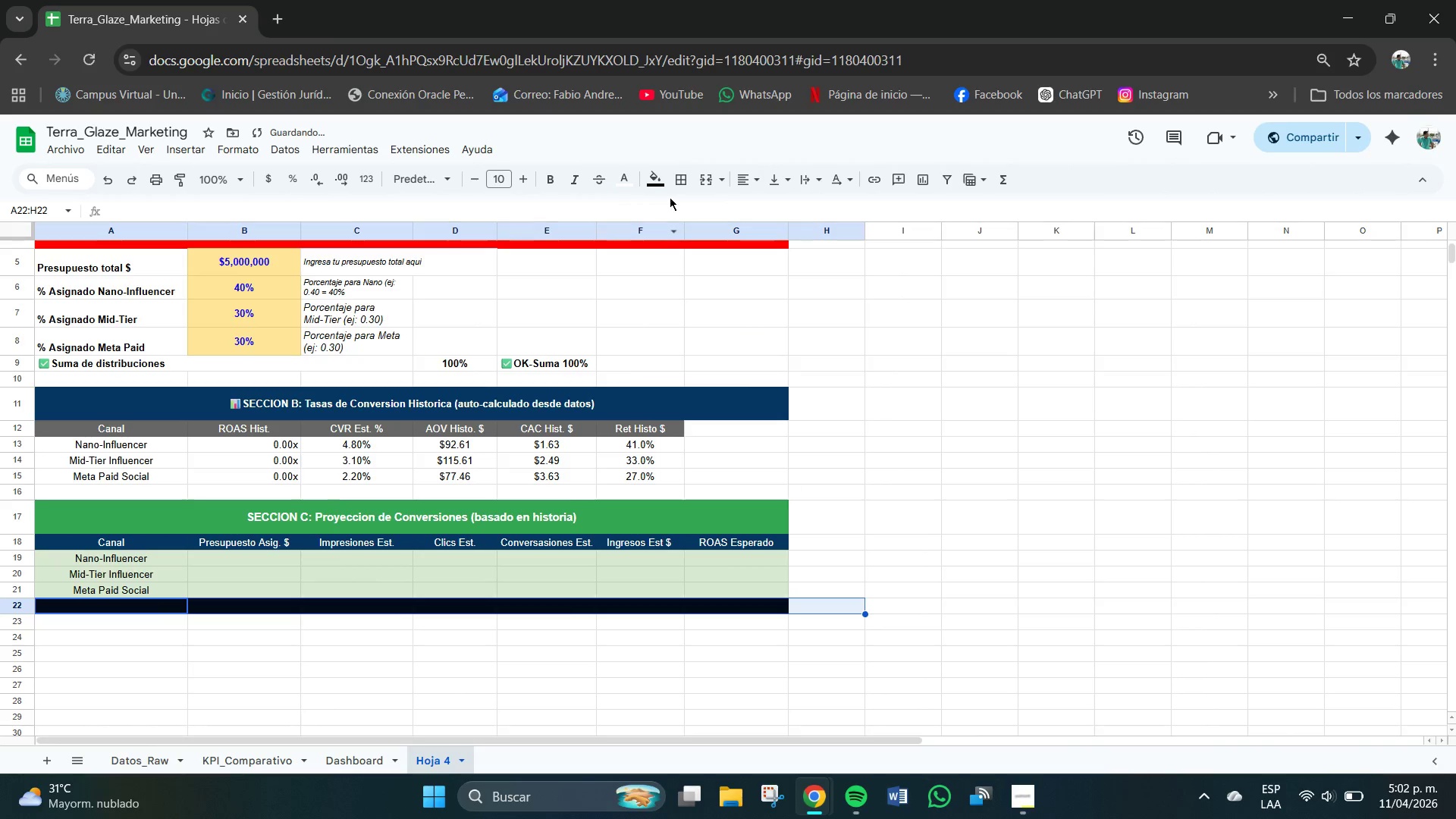 
left_click([187, 608])
 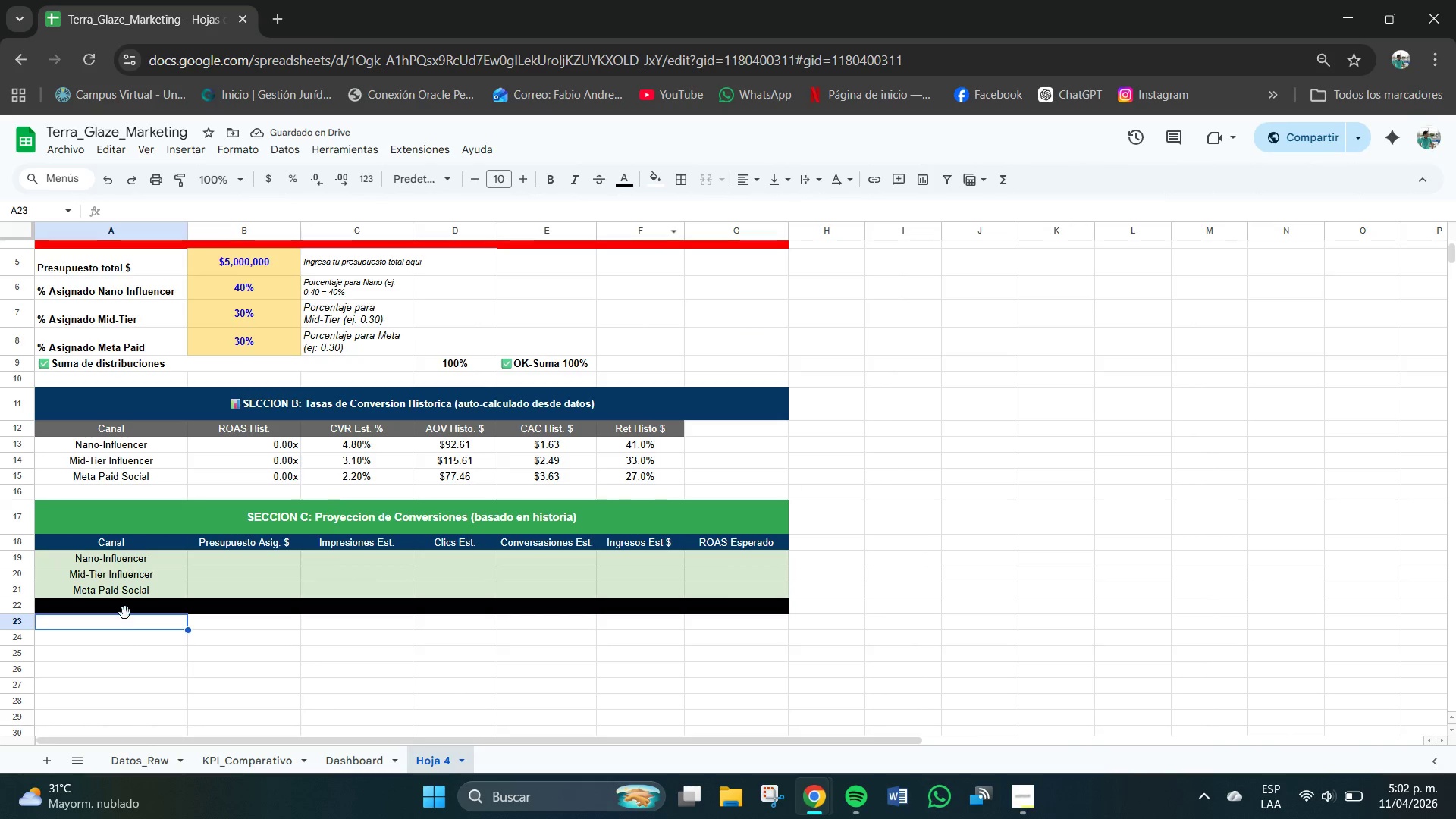 
double_click([127, 610])
 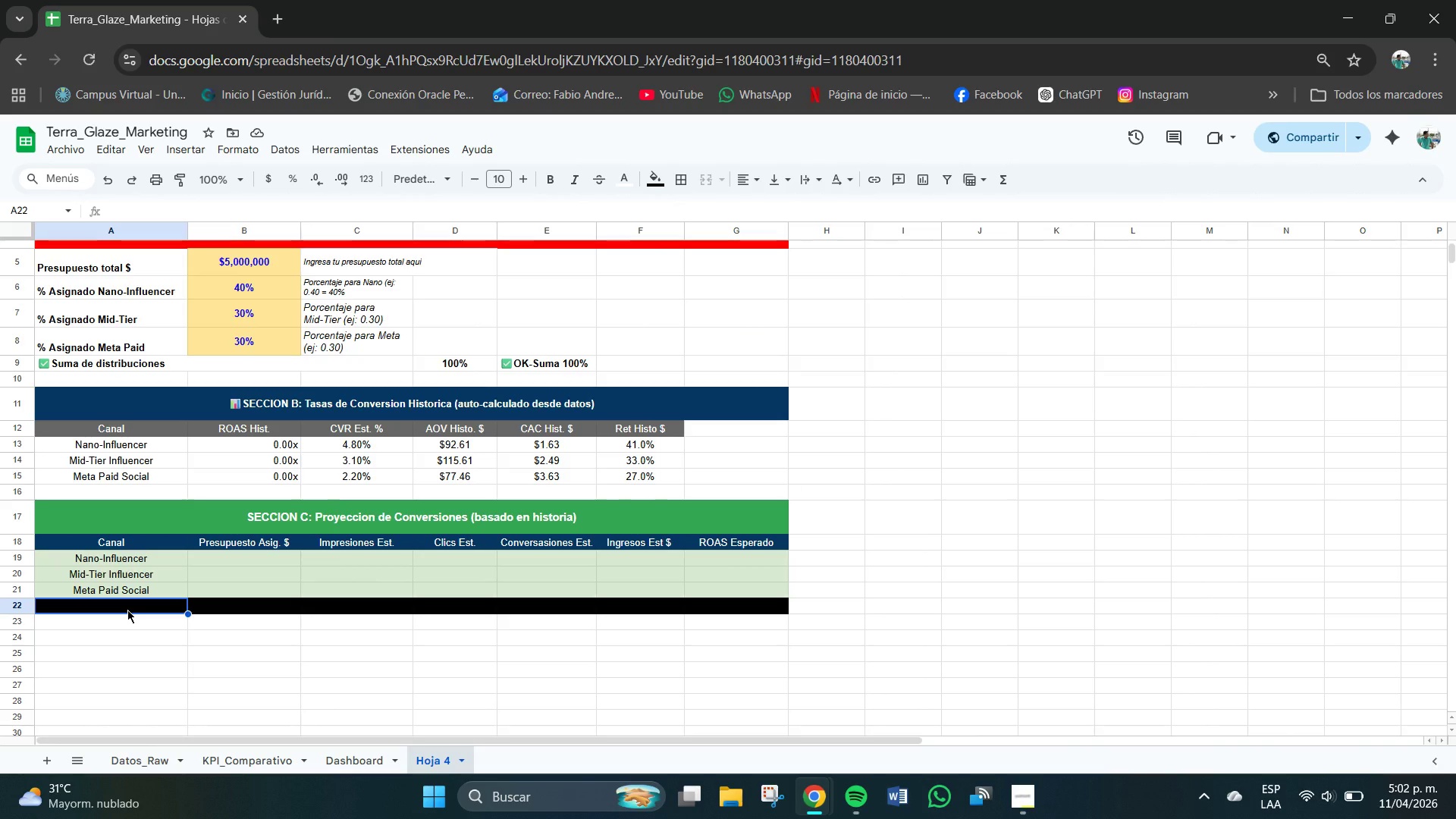 
left_click([121, 611])
 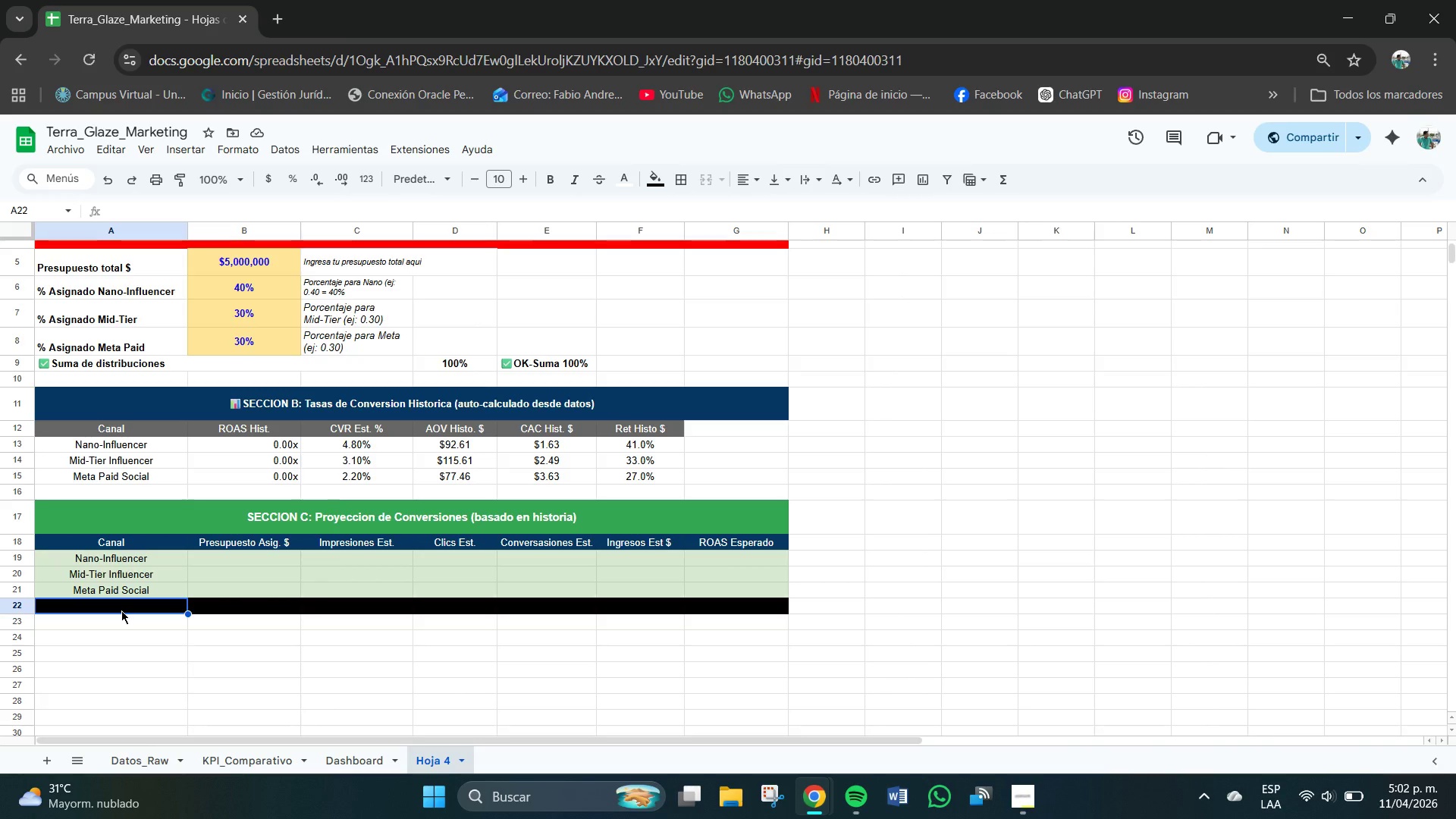 
type(TOTAL)
 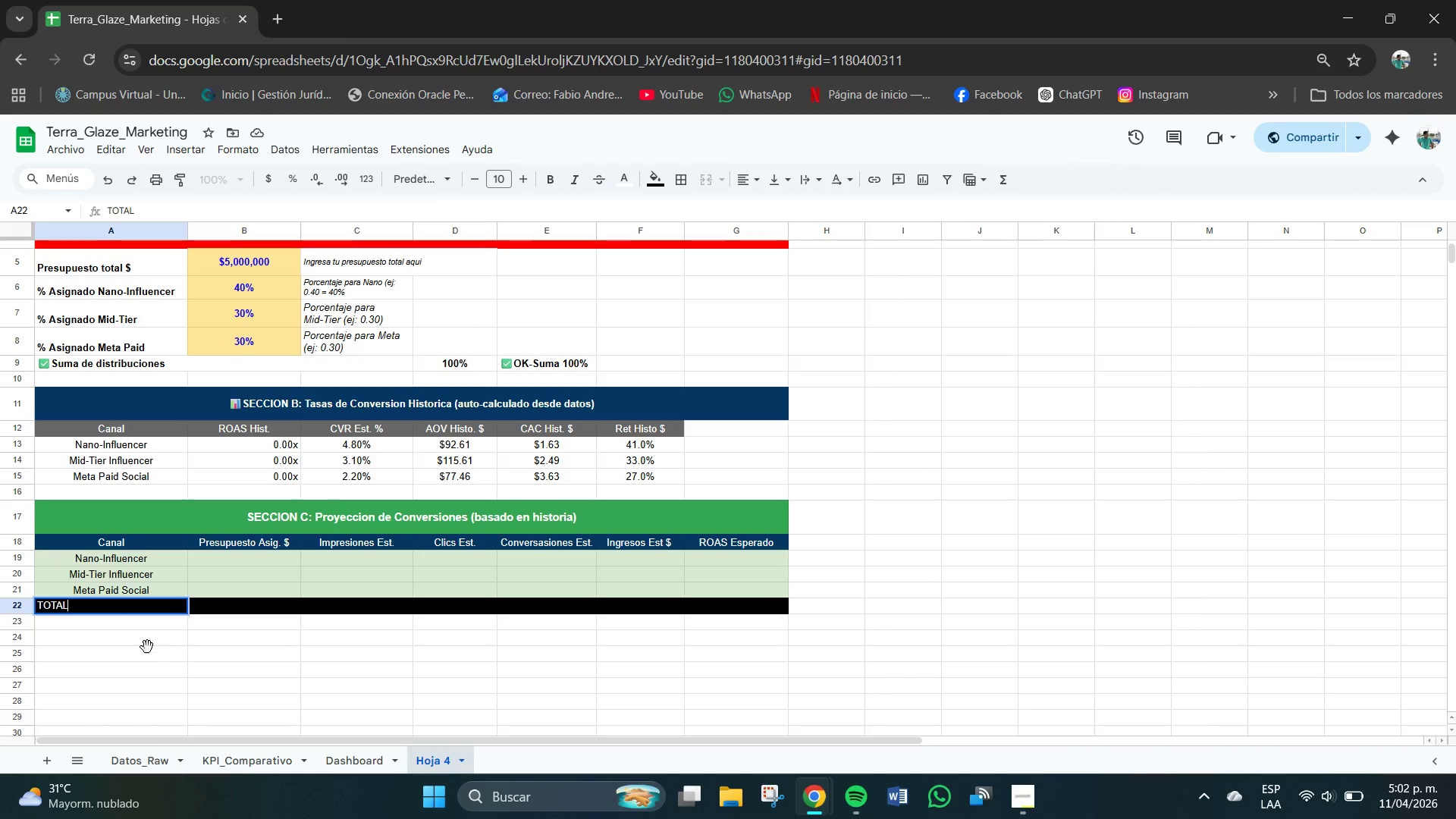 
left_click([113, 611])
 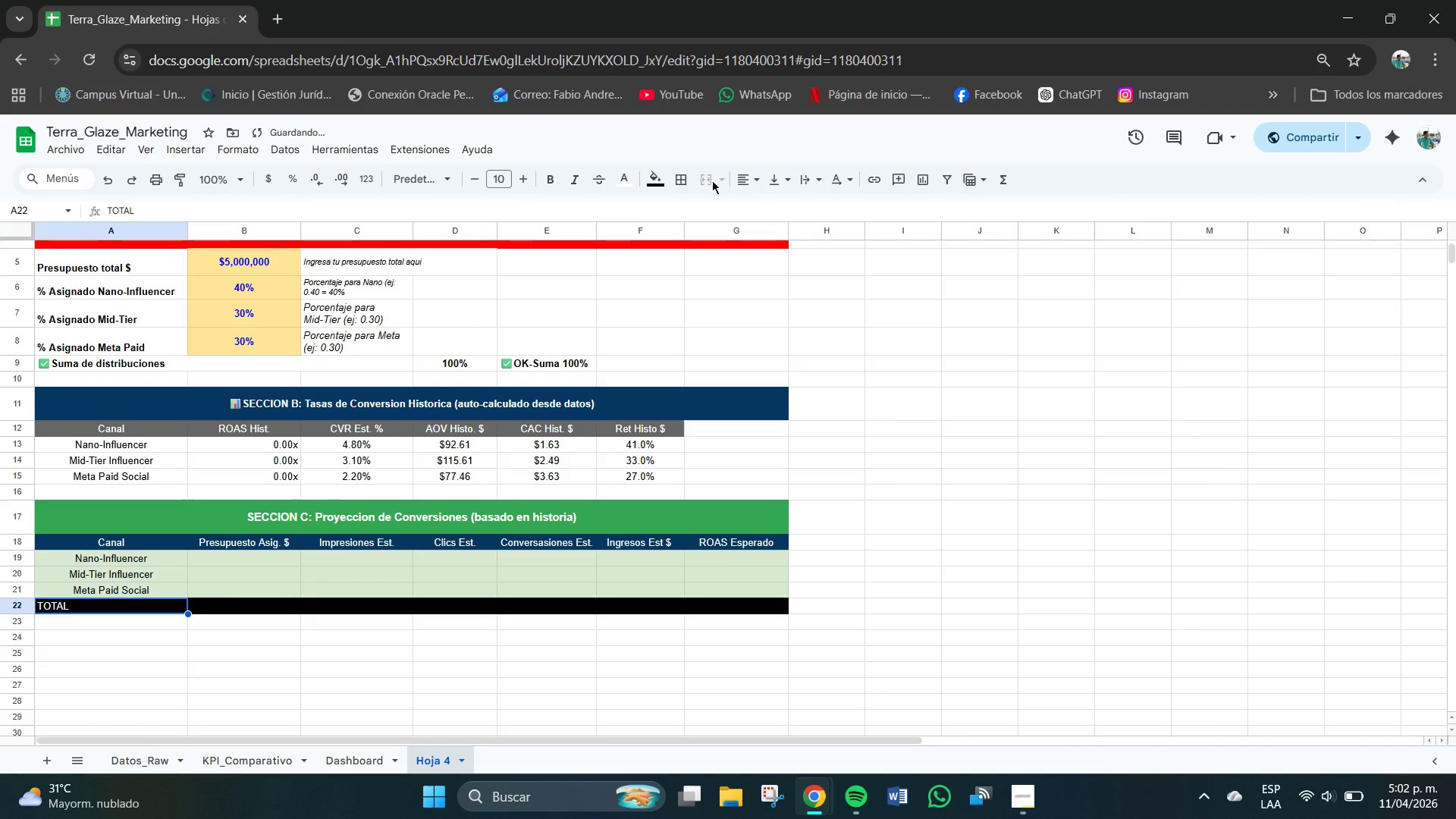 
left_click([748, 184])
 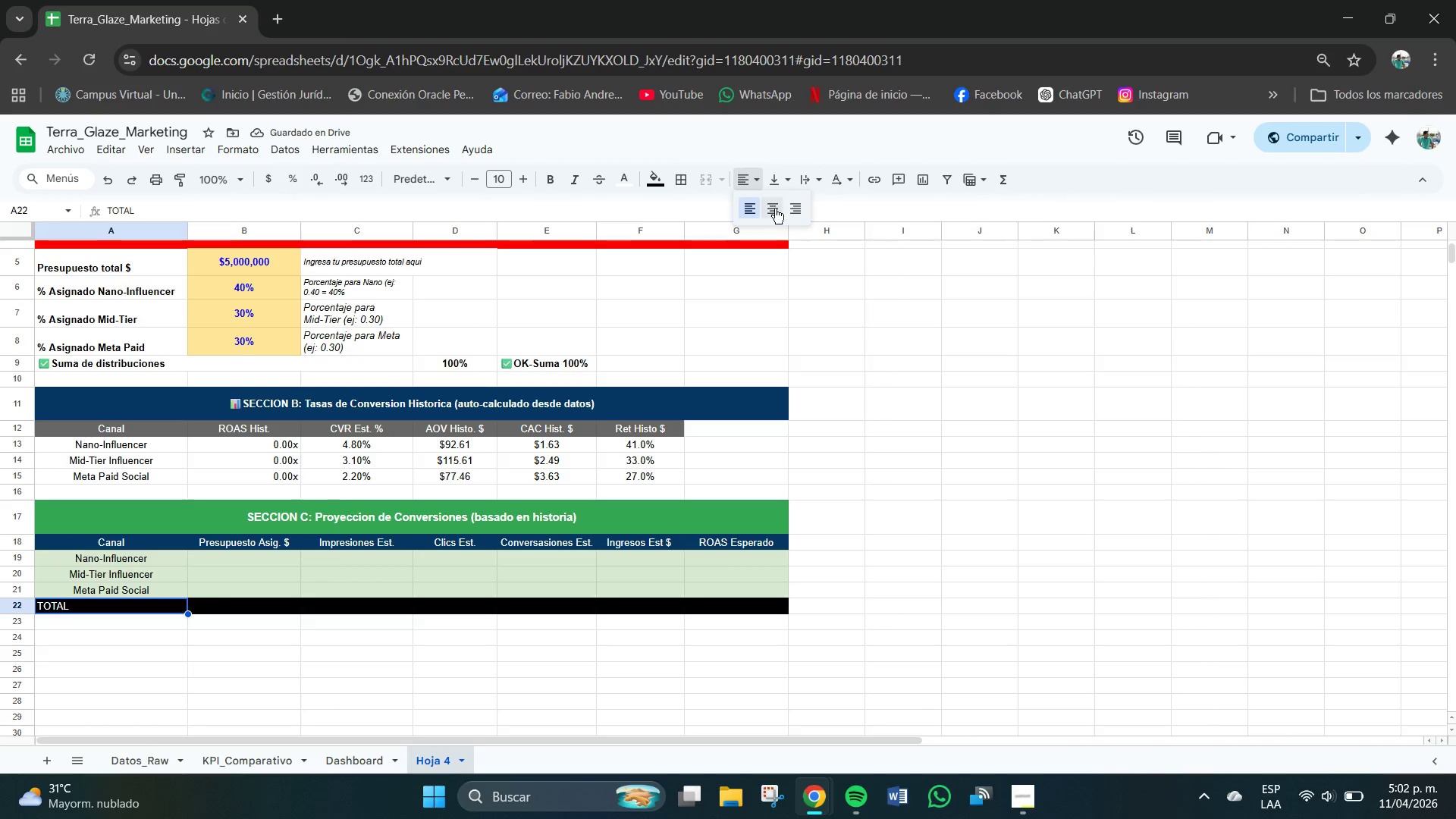 
left_click([774, 209])
 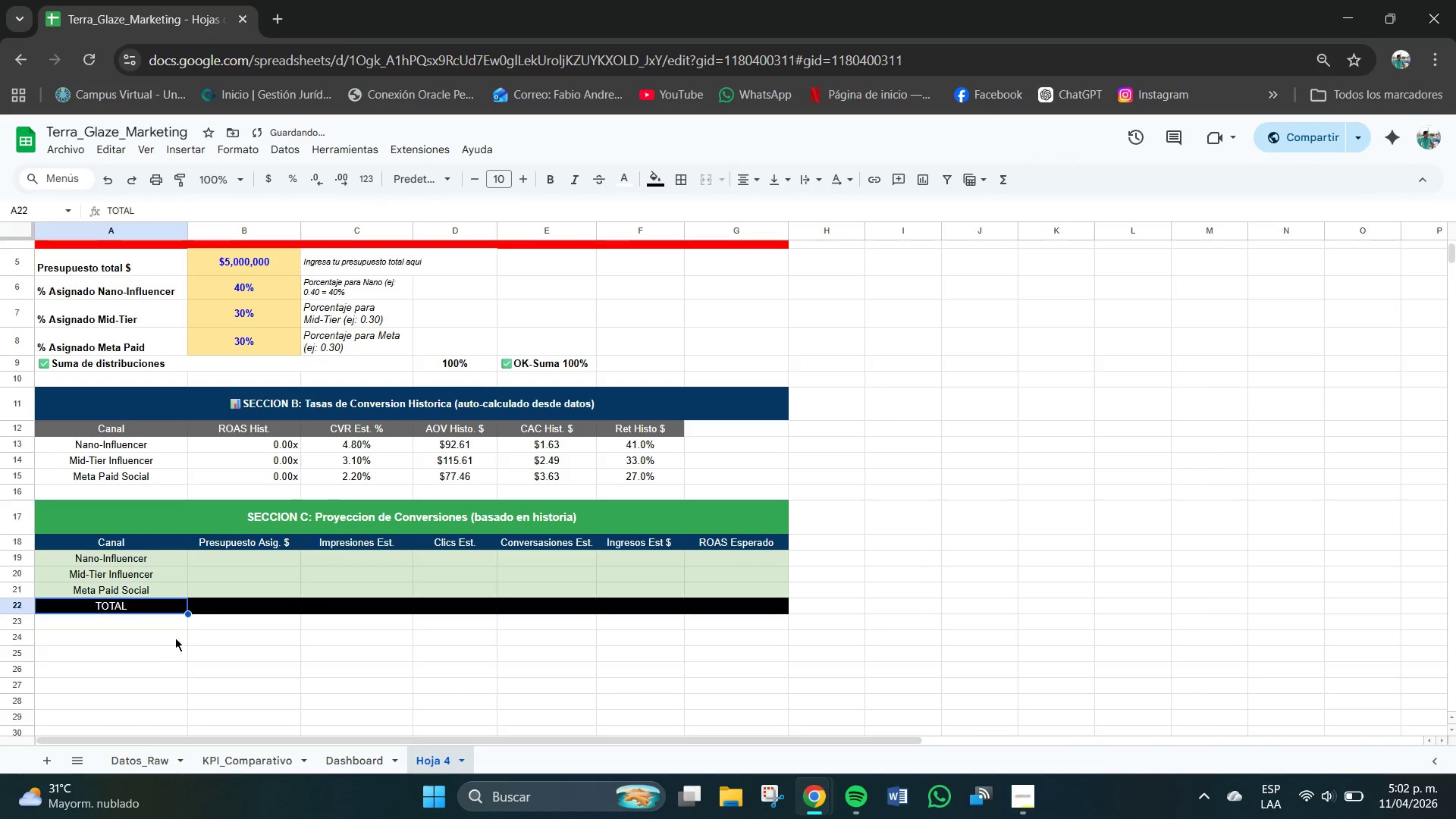 
left_click([190, 635])
 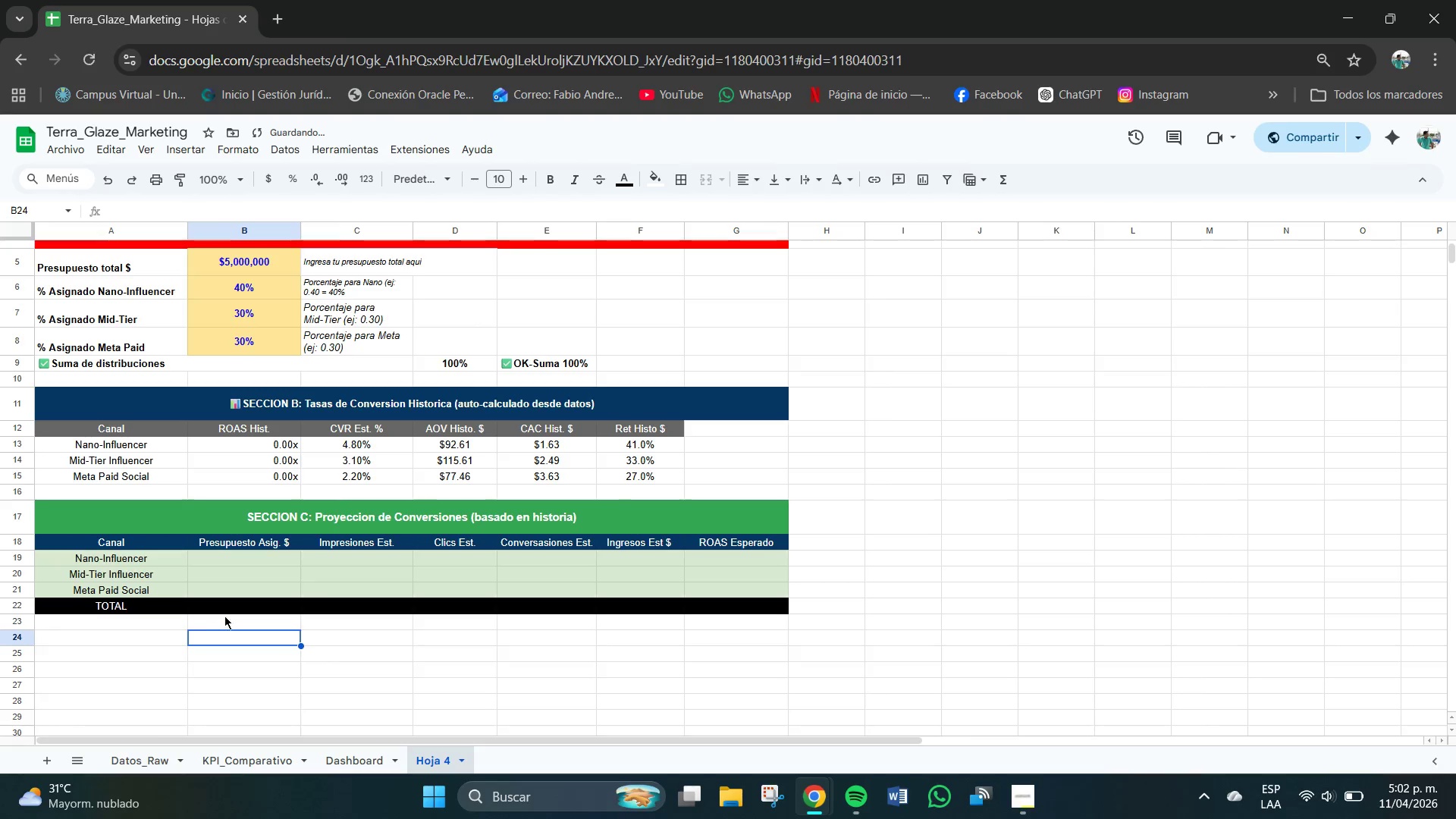 
left_click([225, 604])
 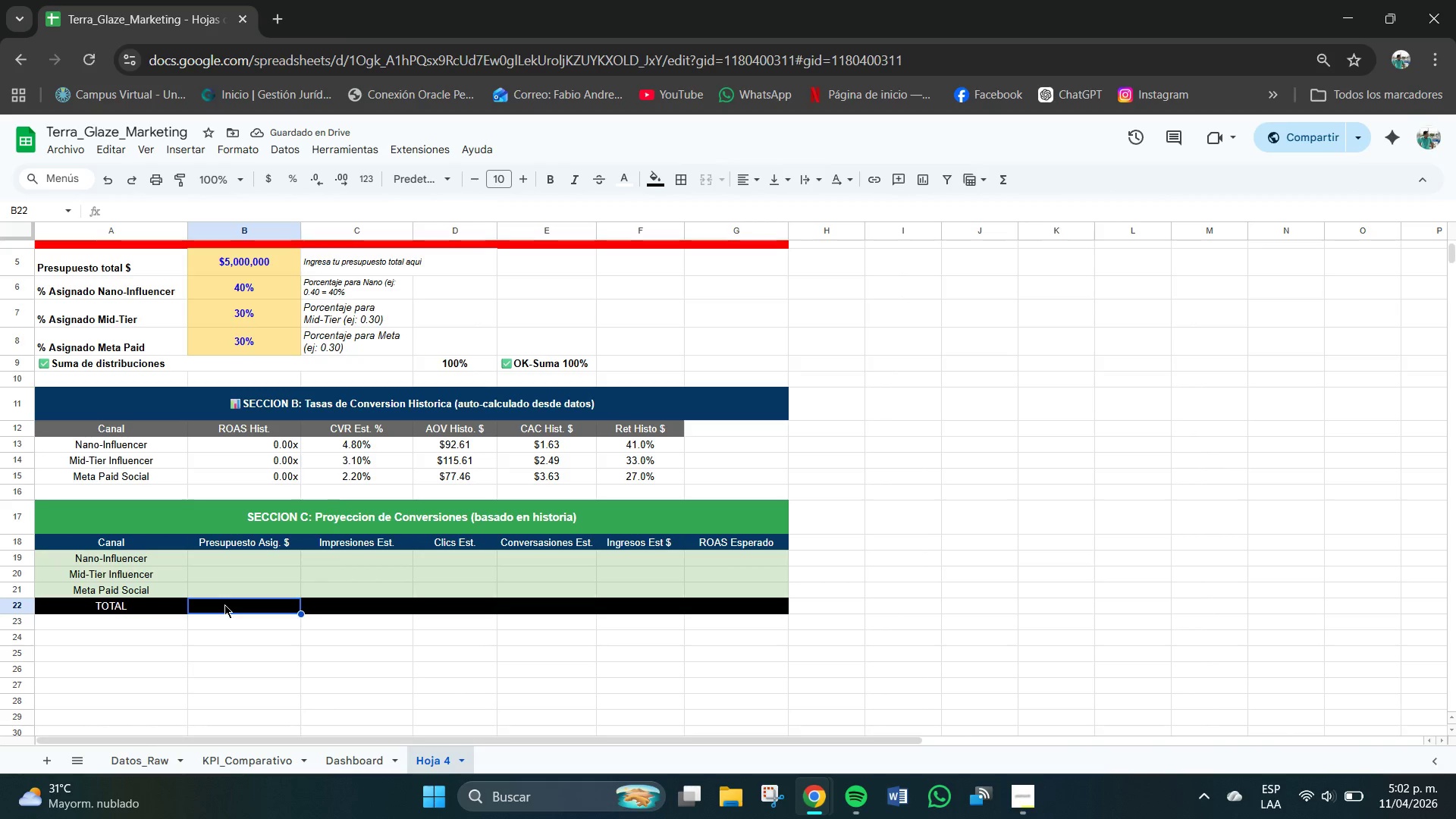 
left_click_drag(start_coordinate=[224, 604], to_coordinate=[731, 614])
 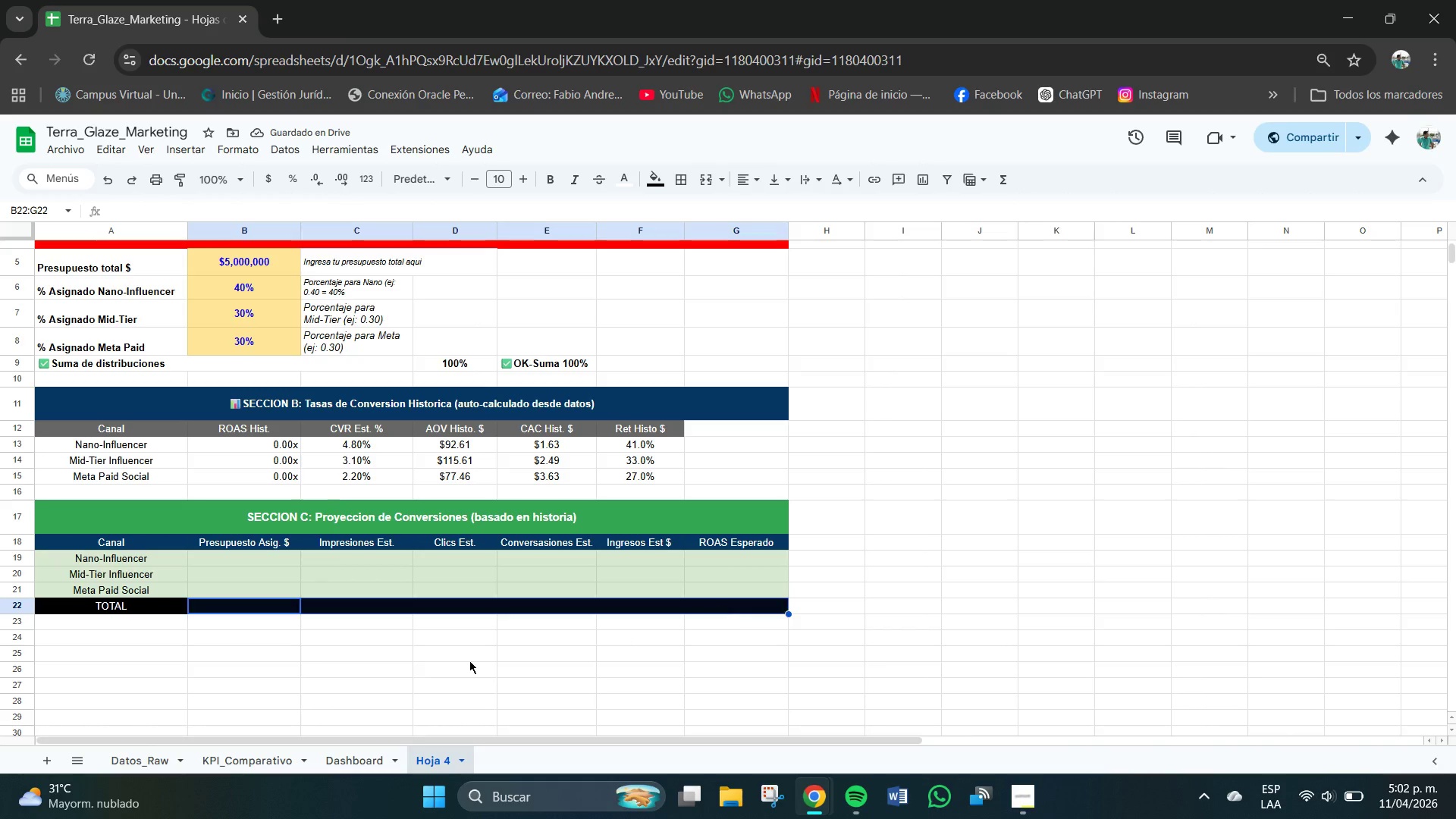 
left_click([469, 661])
 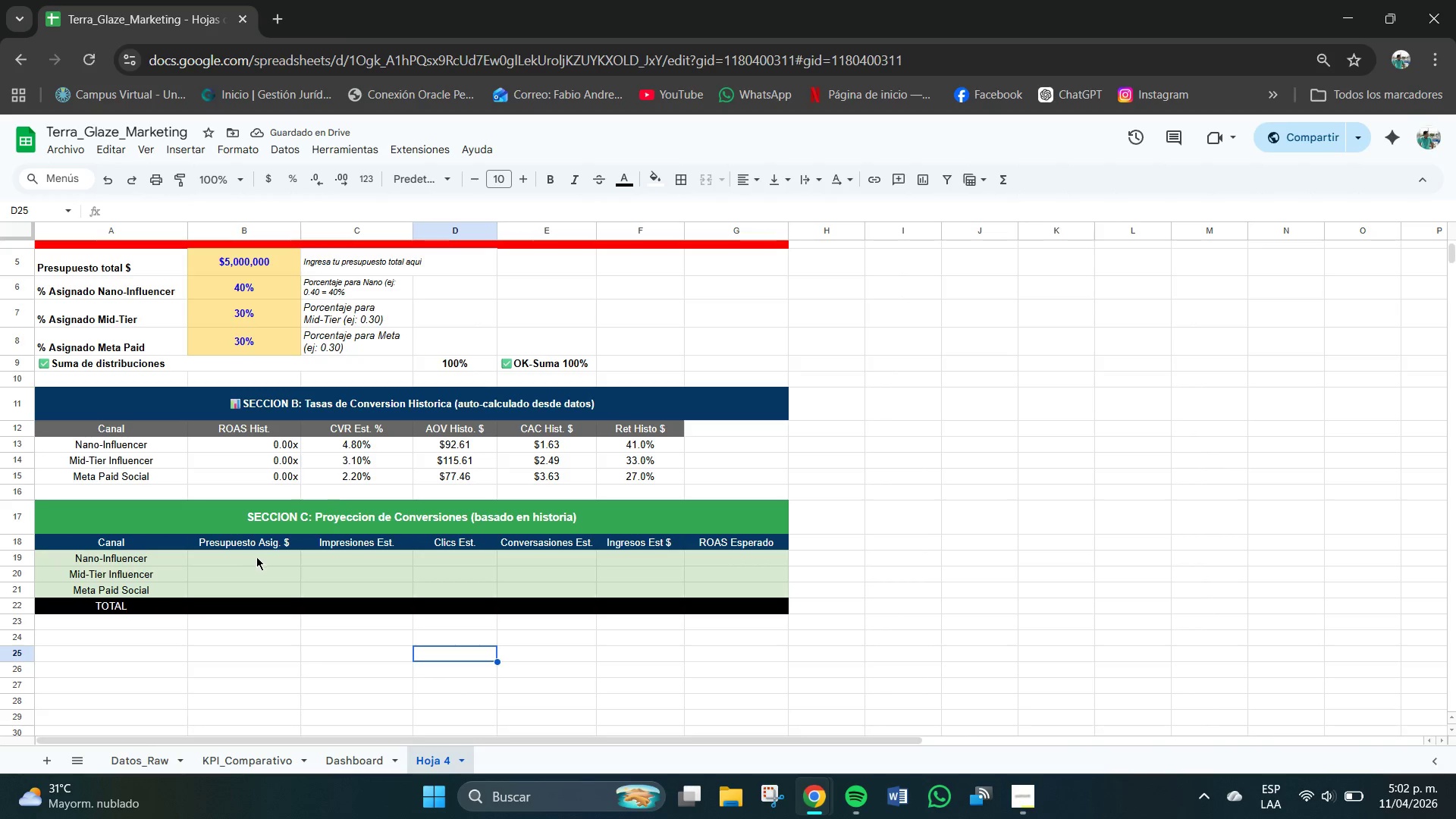 
left_click_drag(start_coordinate=[259, 557], to_coordinate=[767, 610])
 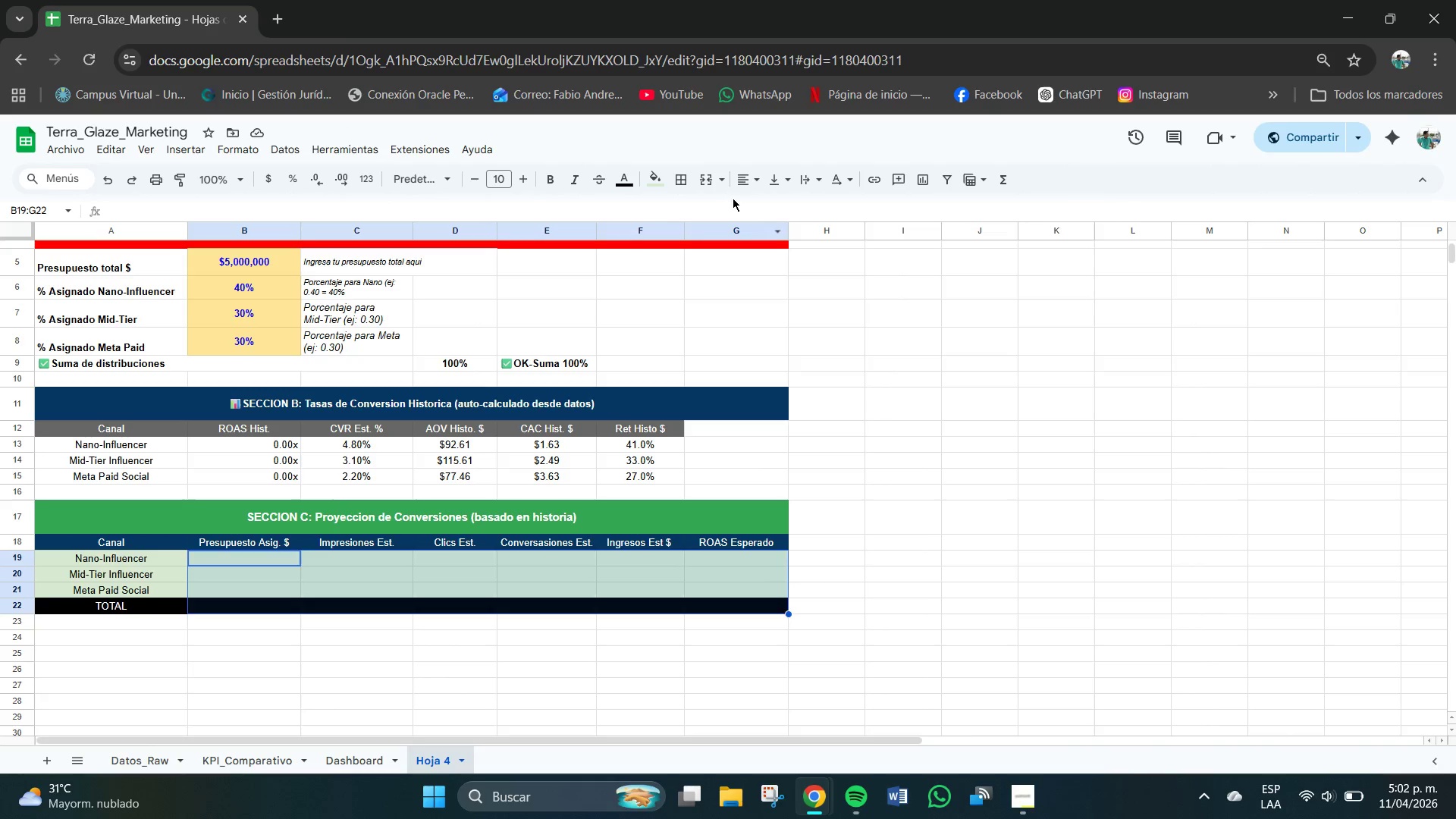 
left_click([748, 181])
 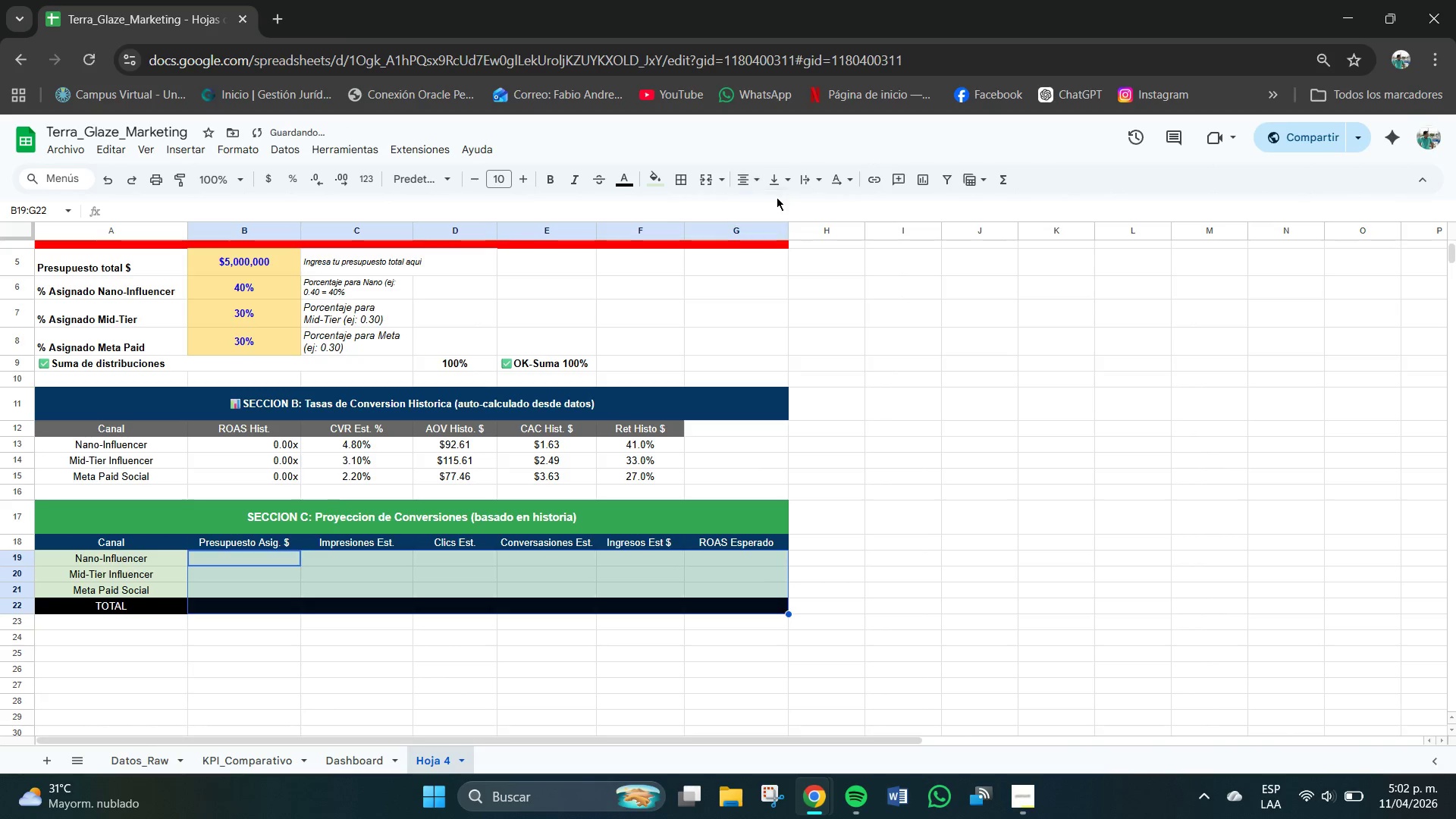 
triple_click([778, 184])
 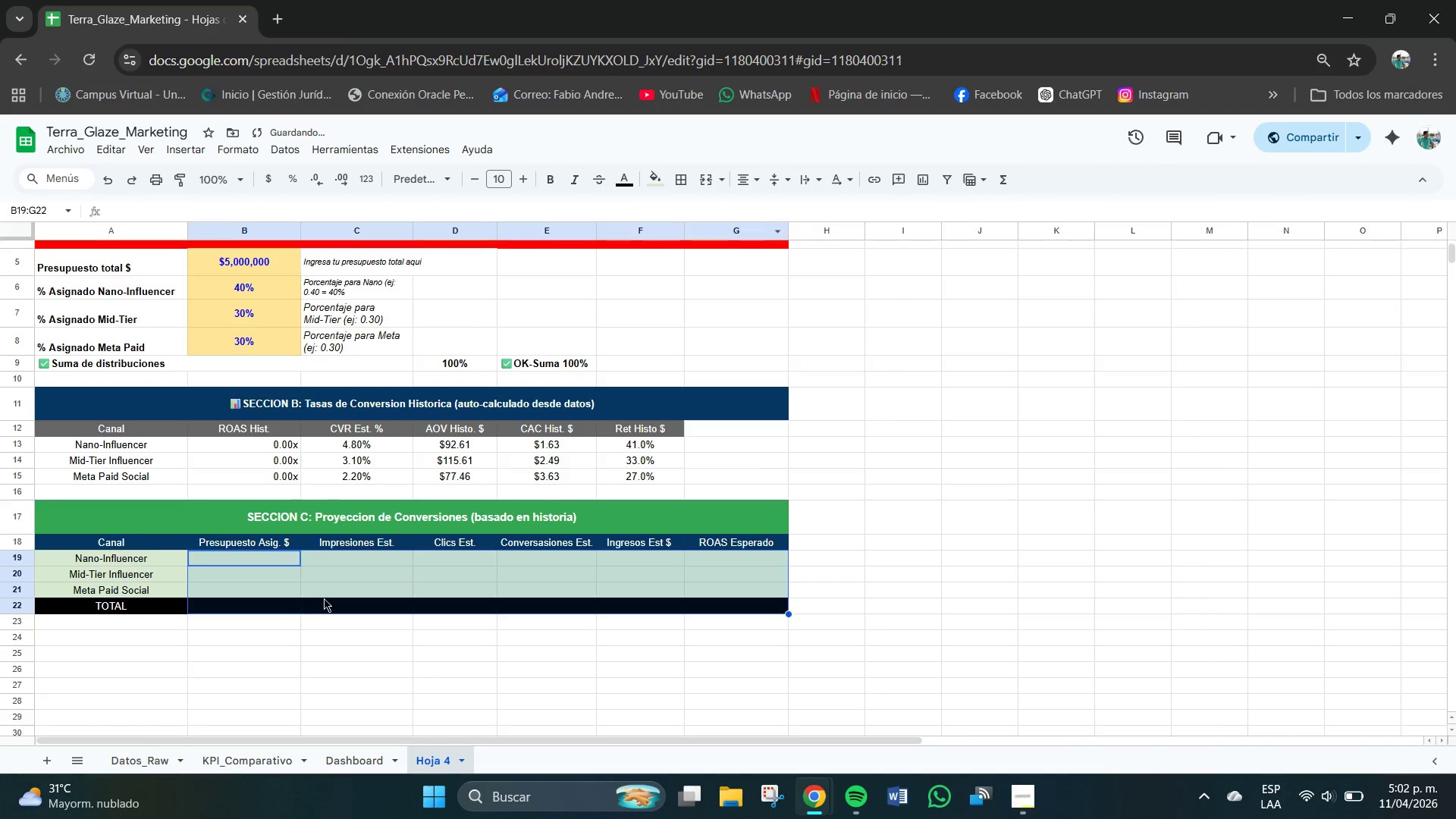 
left_click([264, 654])
 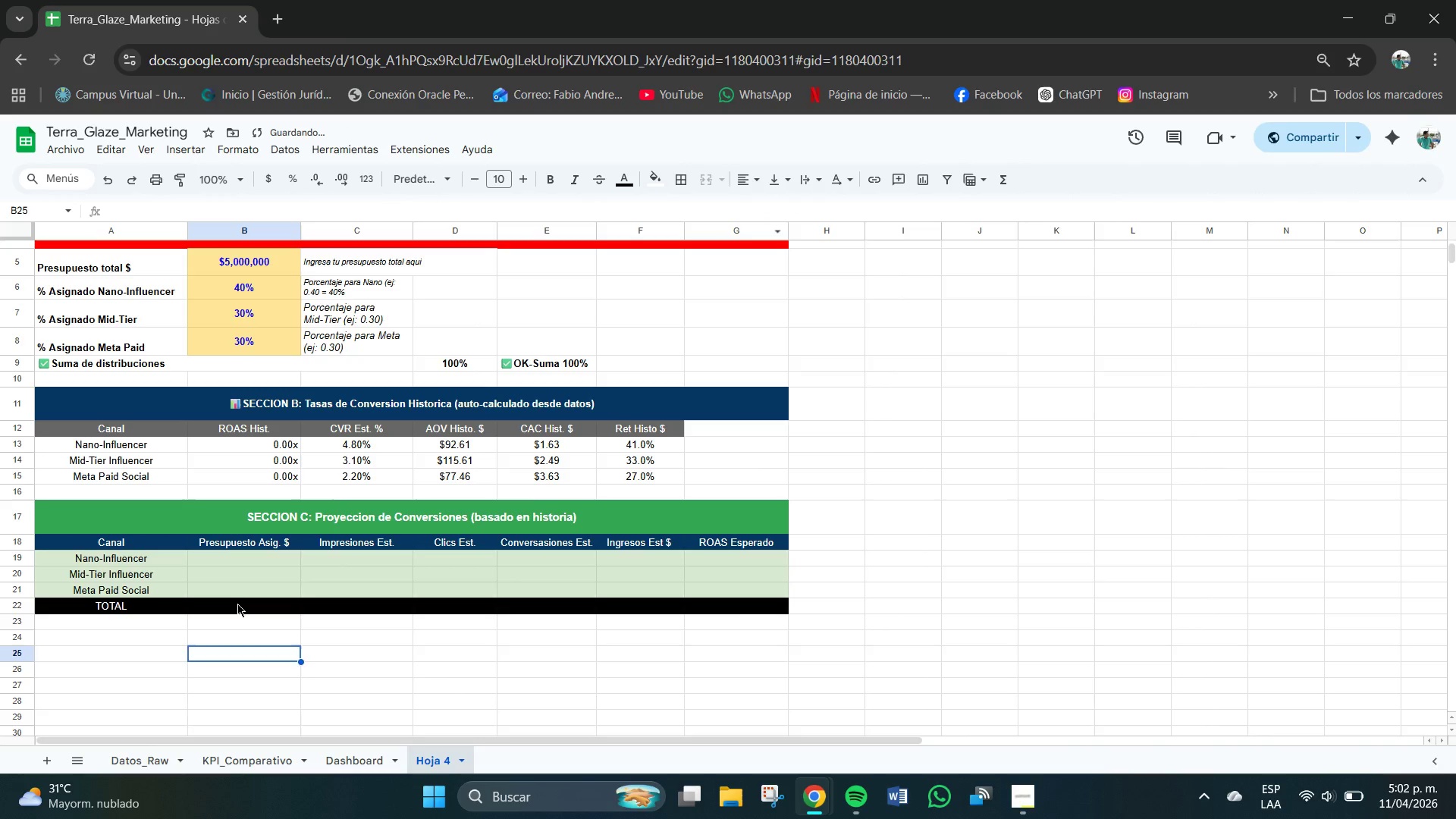 
left_click([237, 604])
 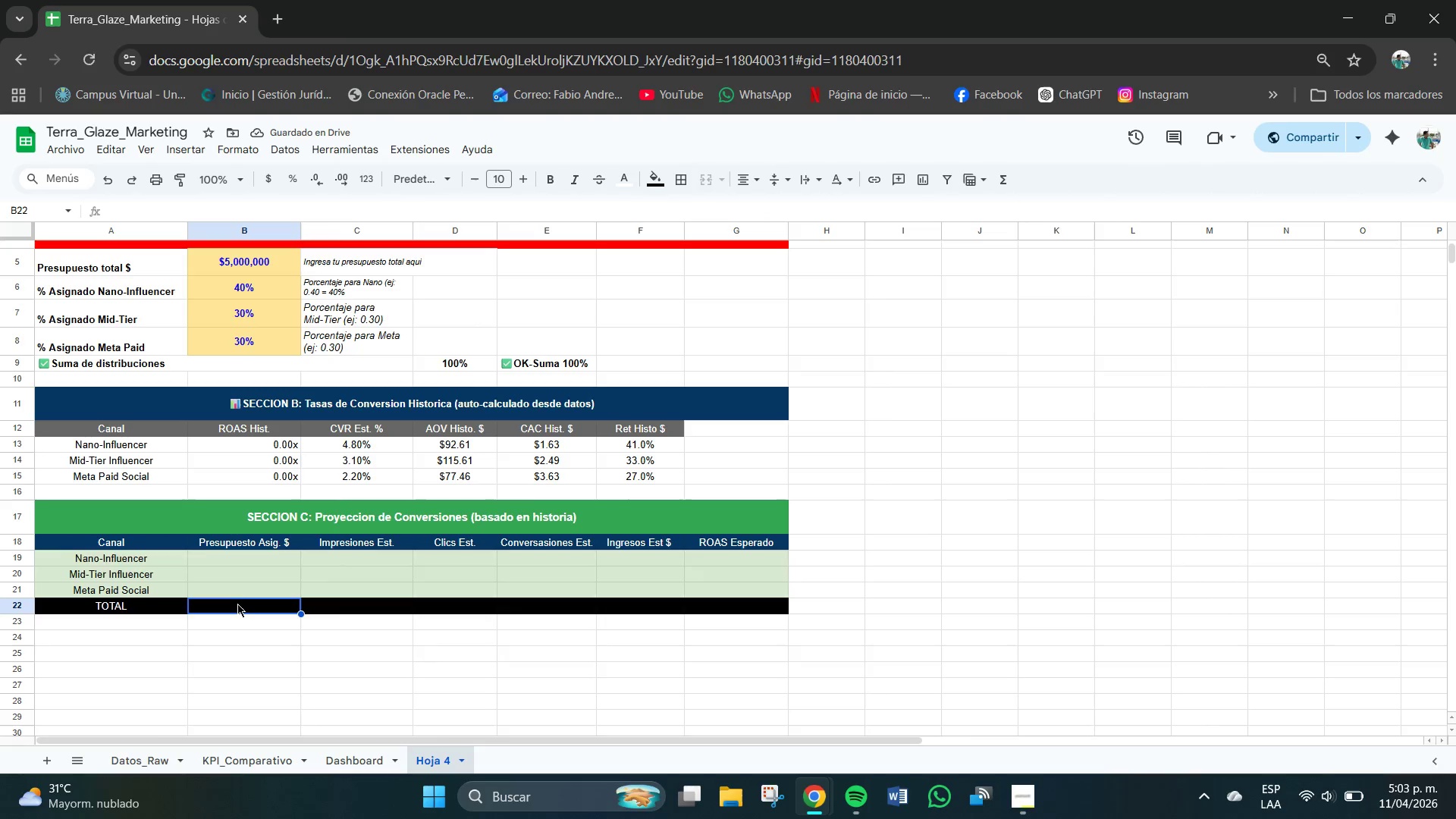 
double_click([224, 554])
 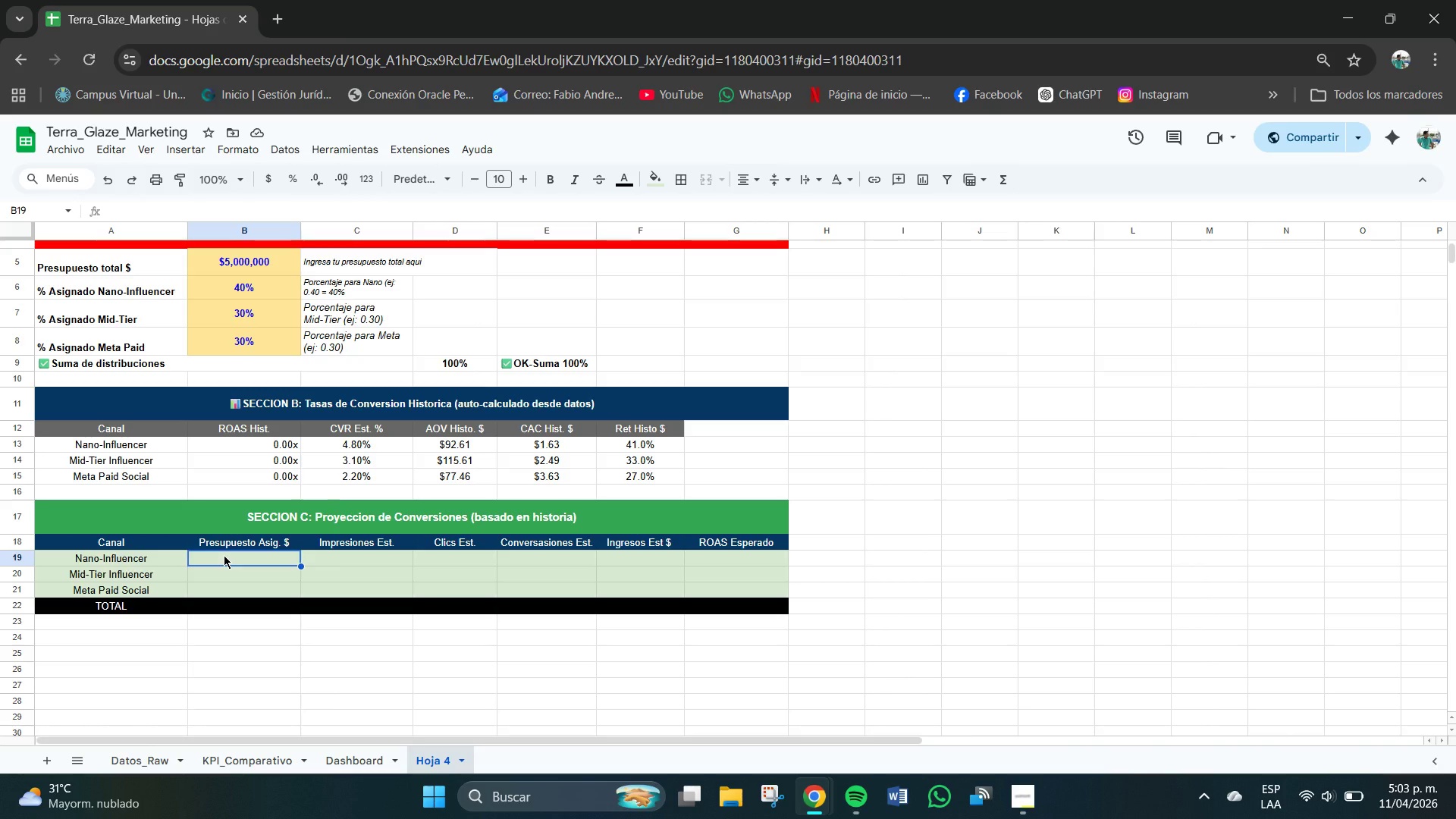 
key(Shift+0)
 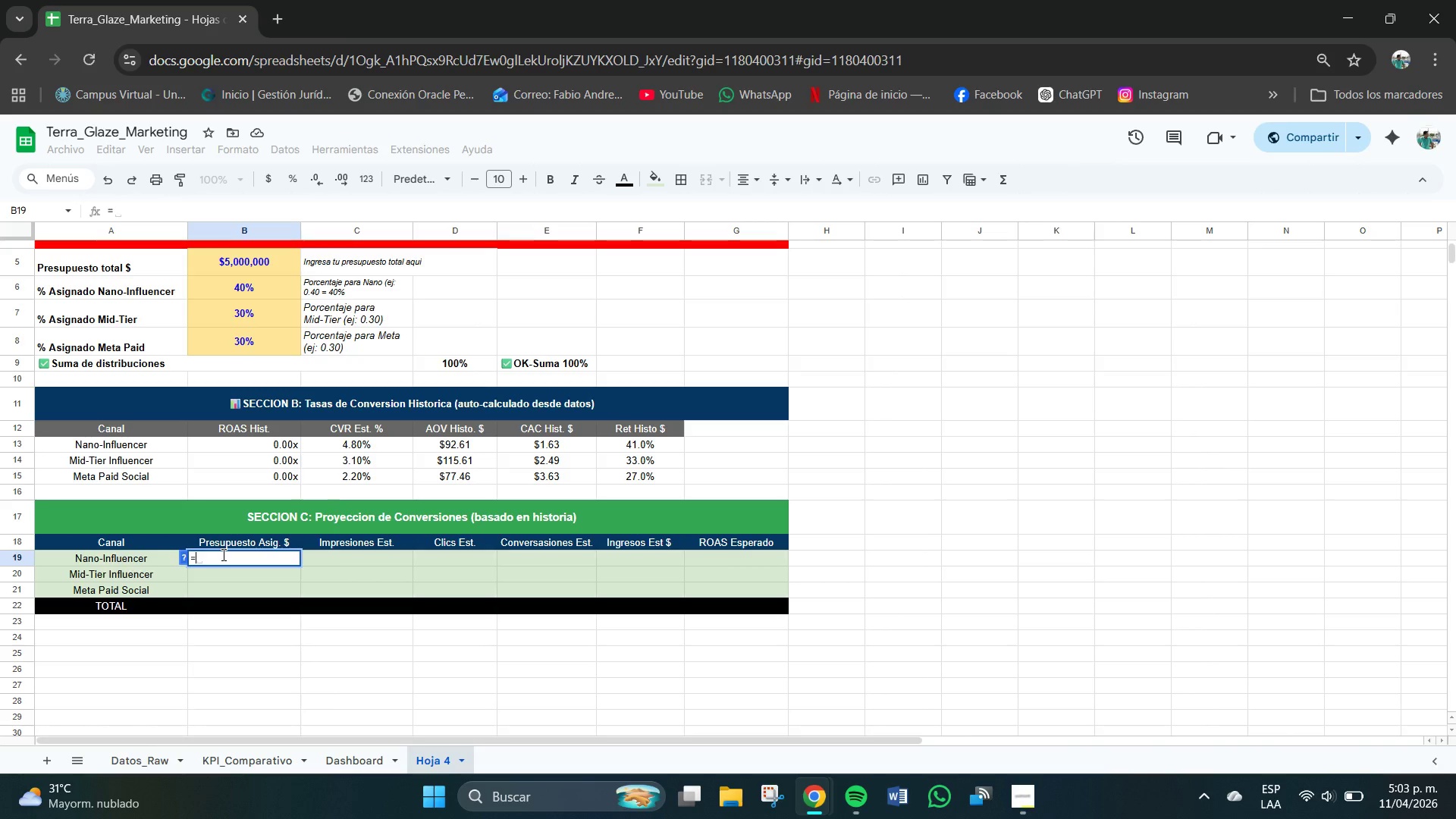 
type($B$5)
 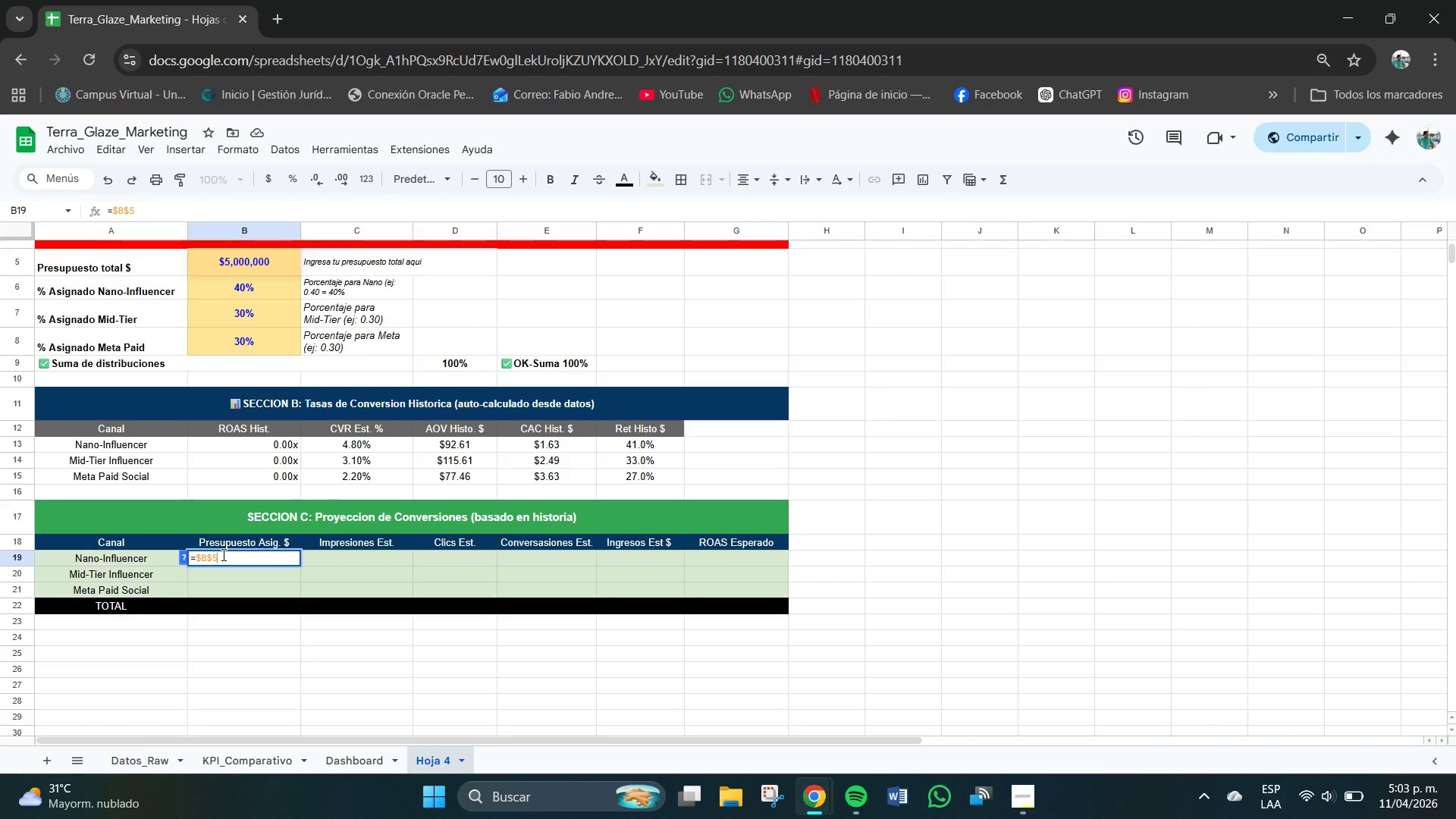 
type(+B6)
 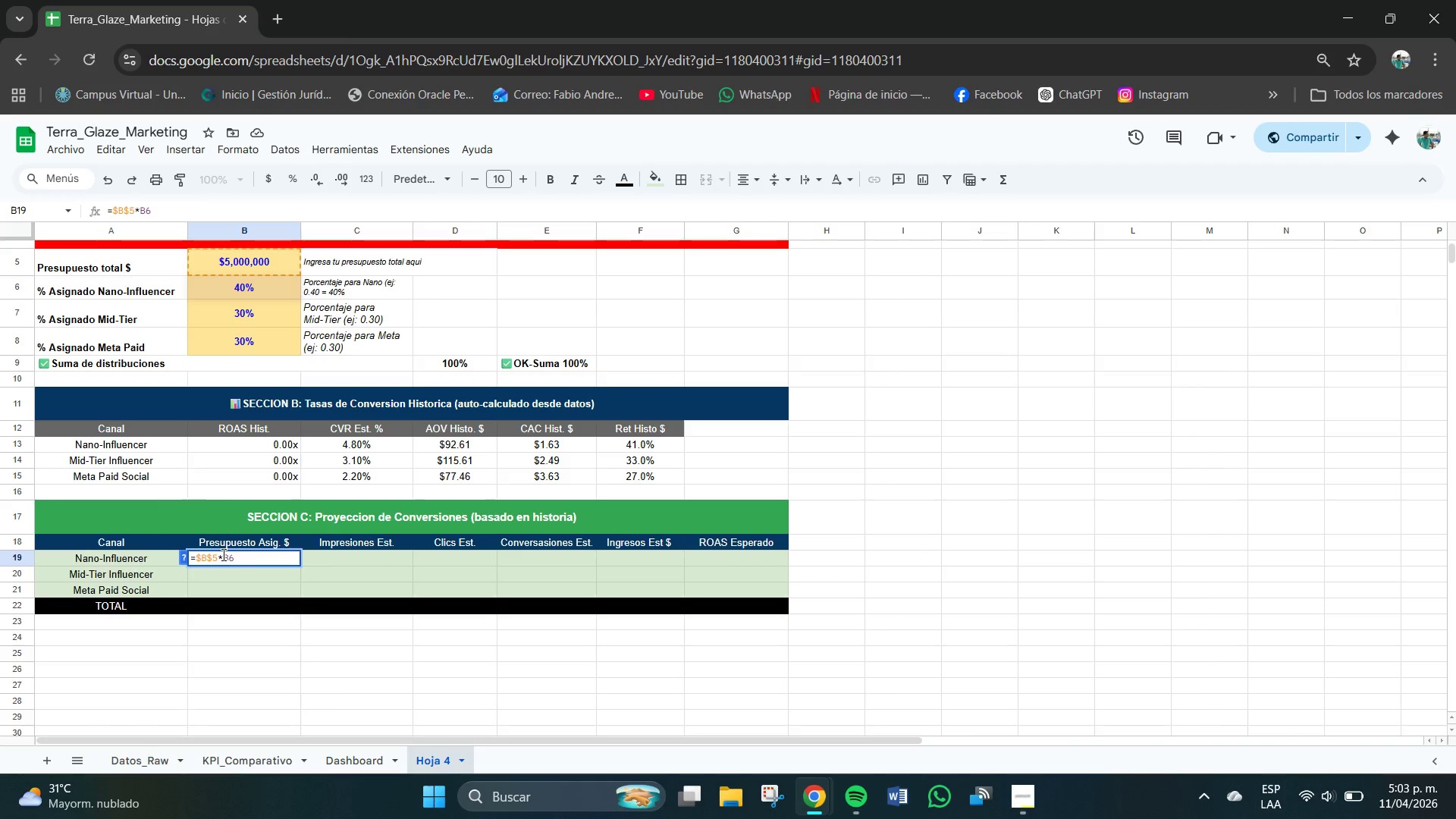 
key(Enter)
 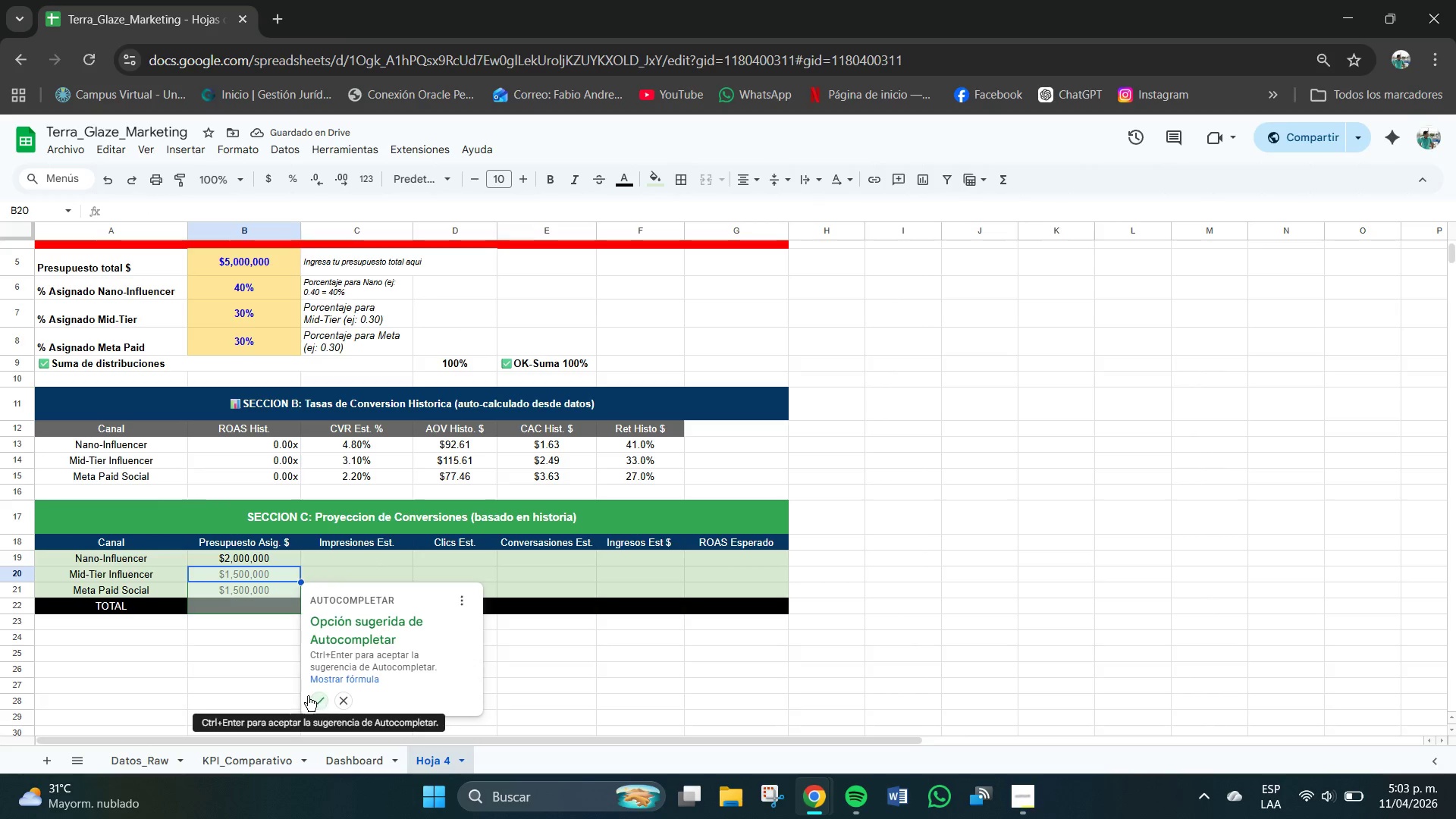 
wait(6.7)
 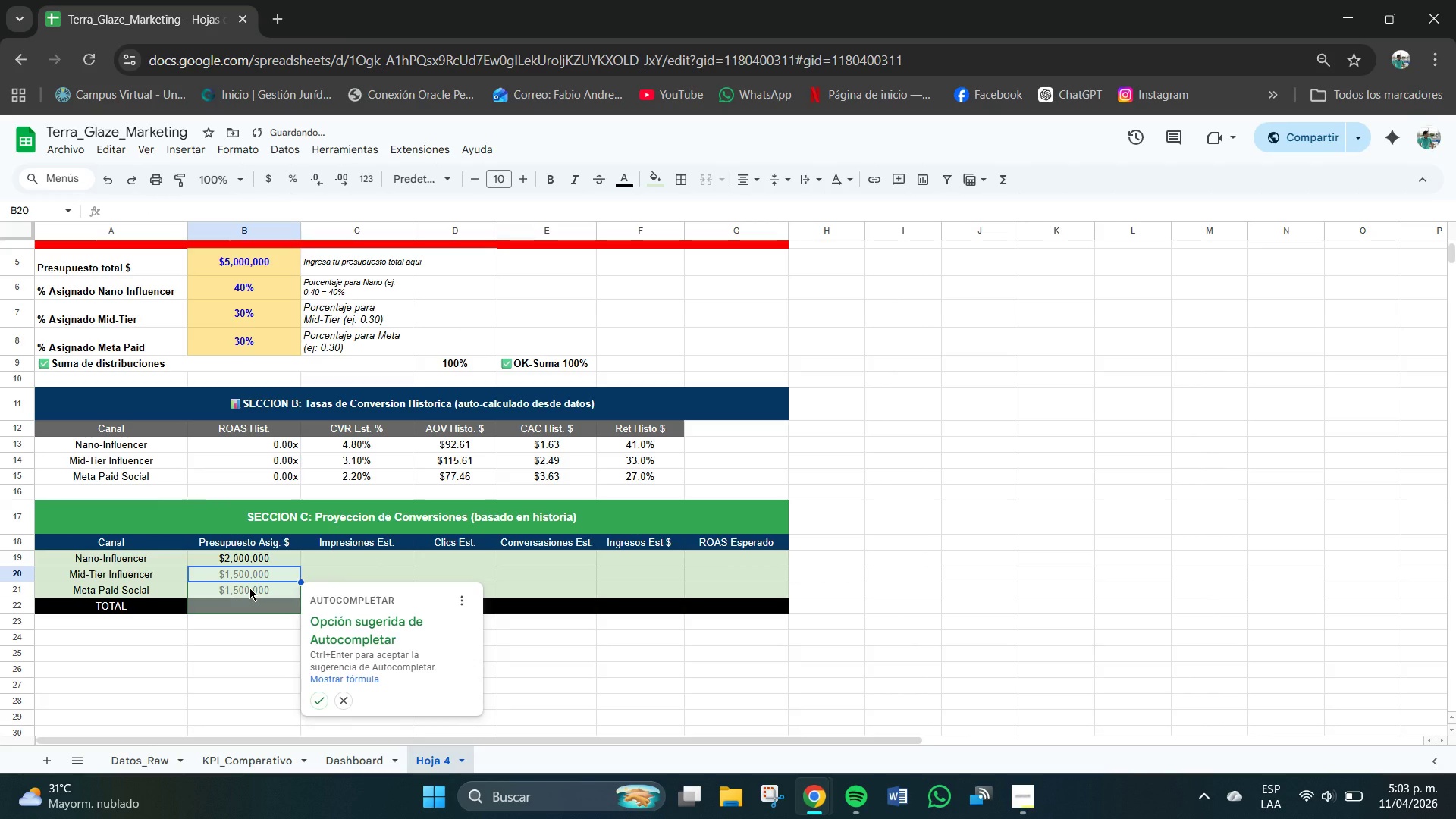 
left_click([320, 701])
 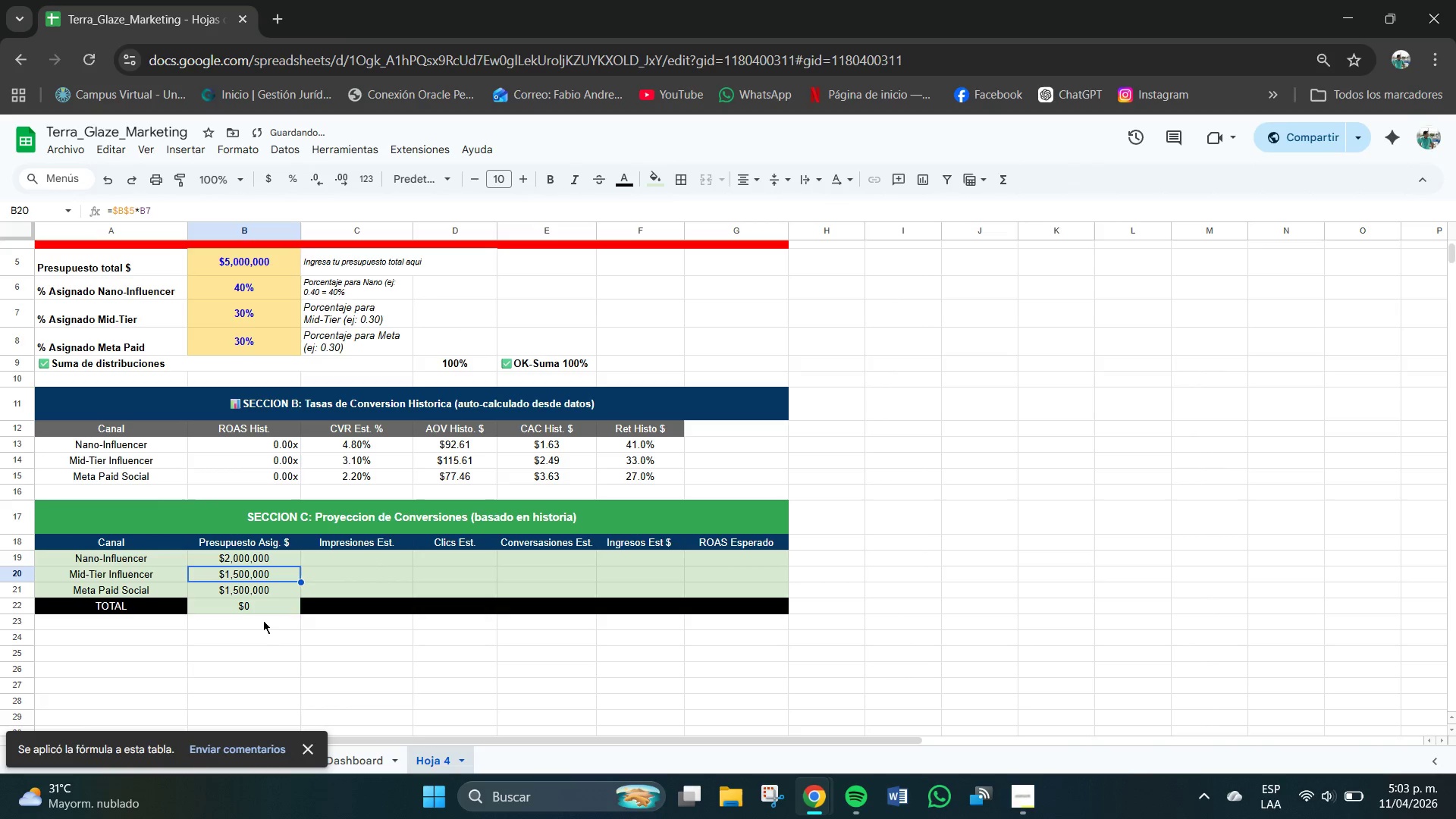 
left_click([267, 607])
 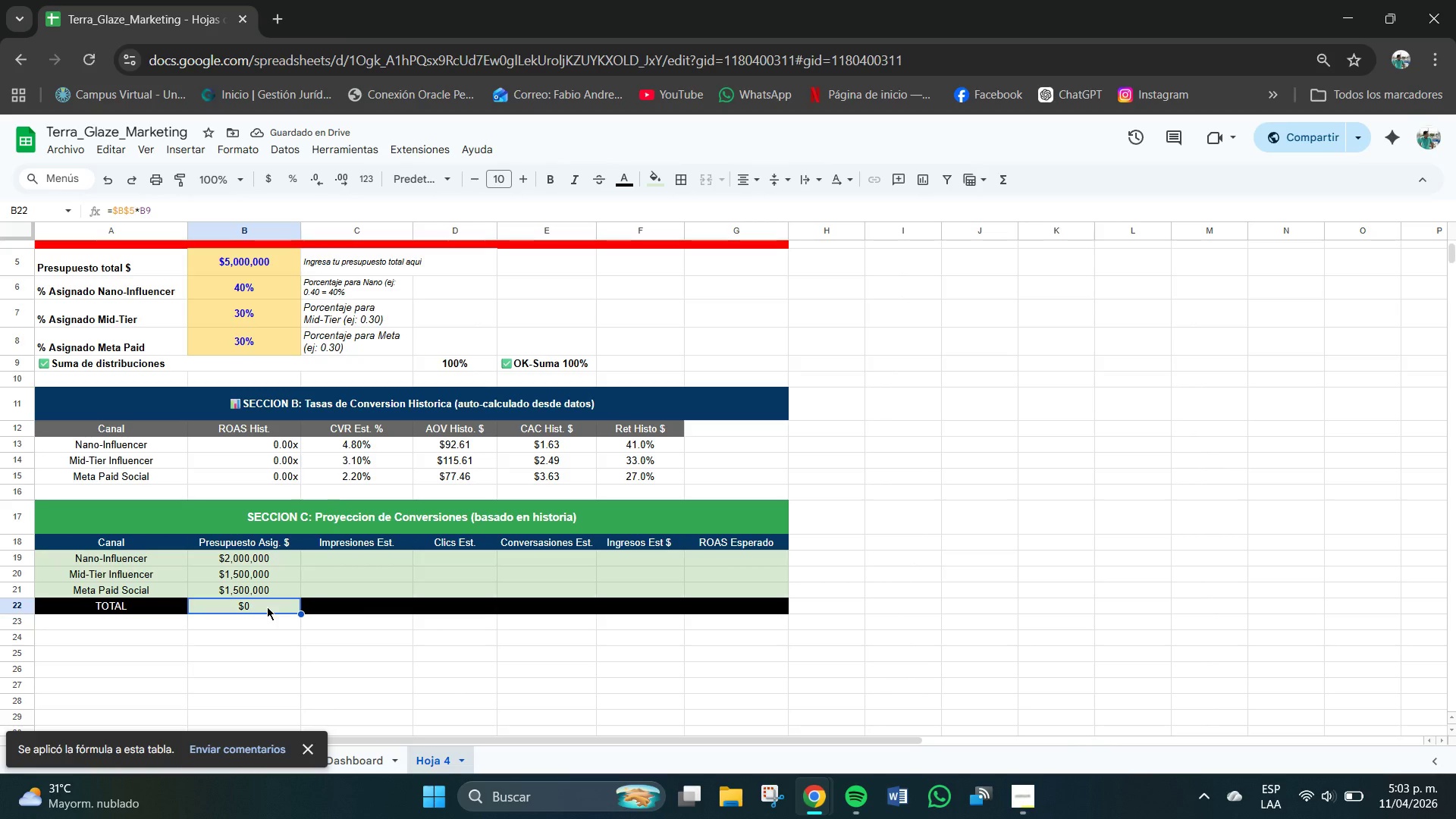 
hold_key(key=ControlLeft, duration=0.48)
 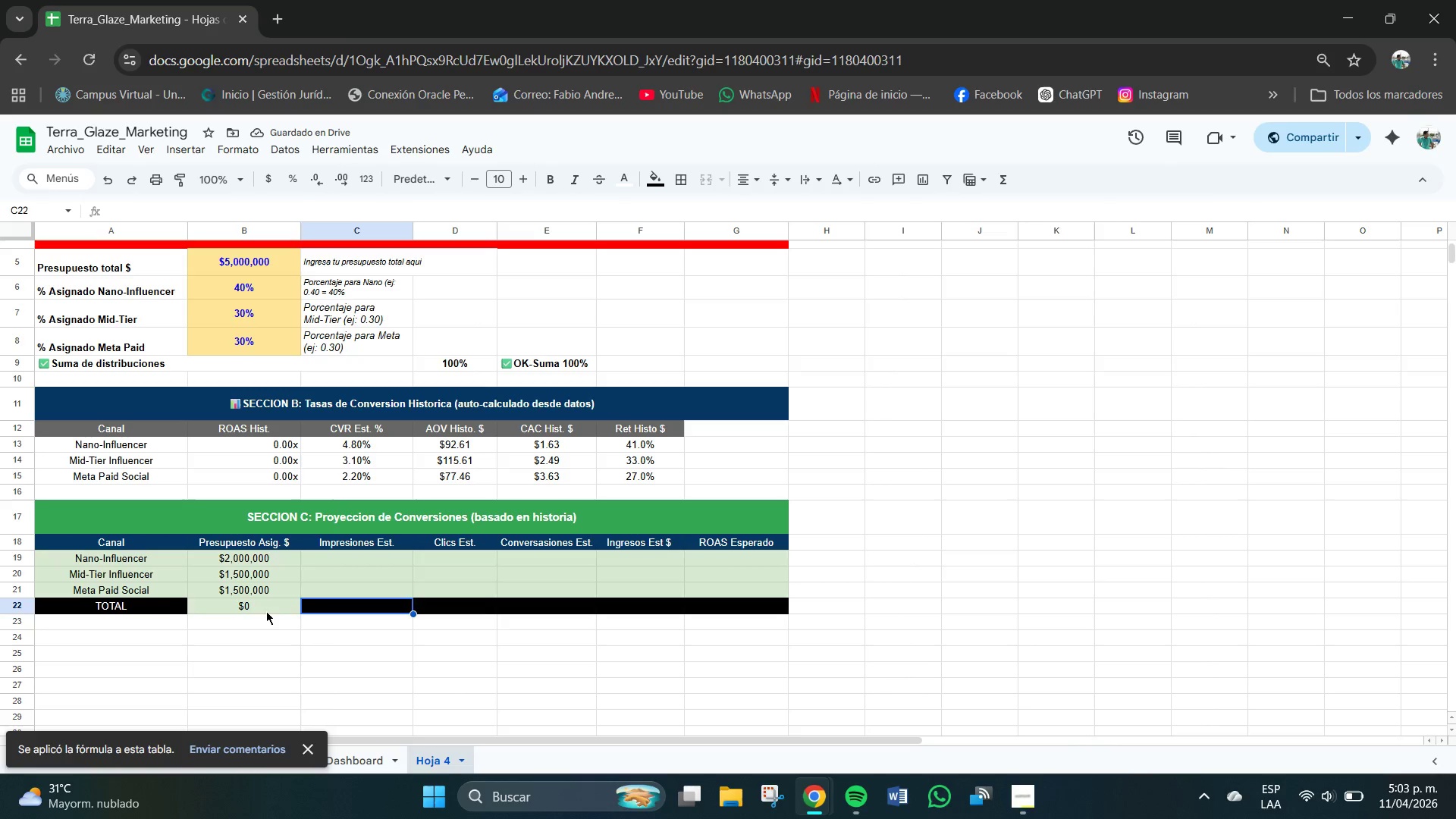 
double_click([259, 613])
 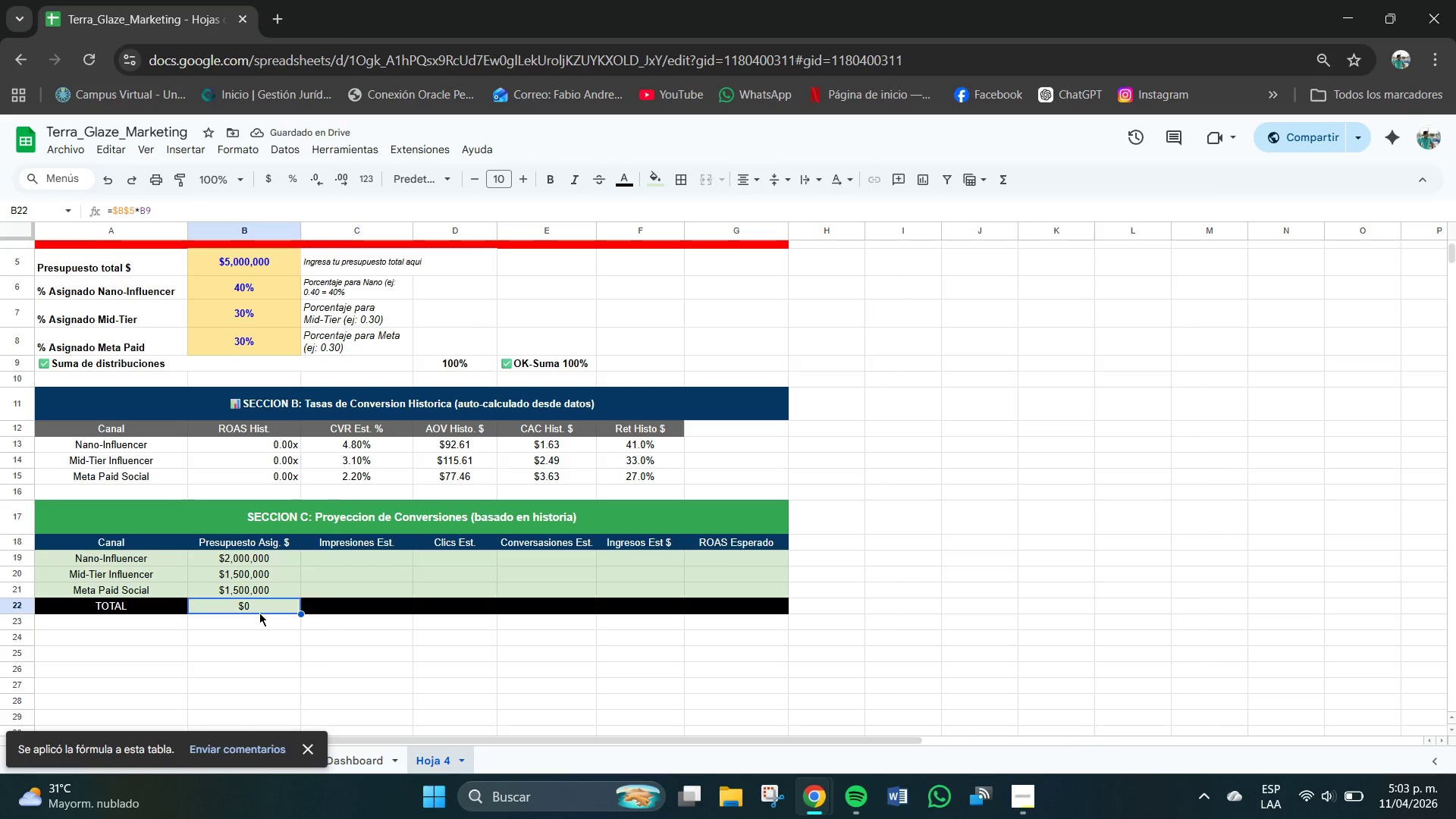 
key(Backspace)
 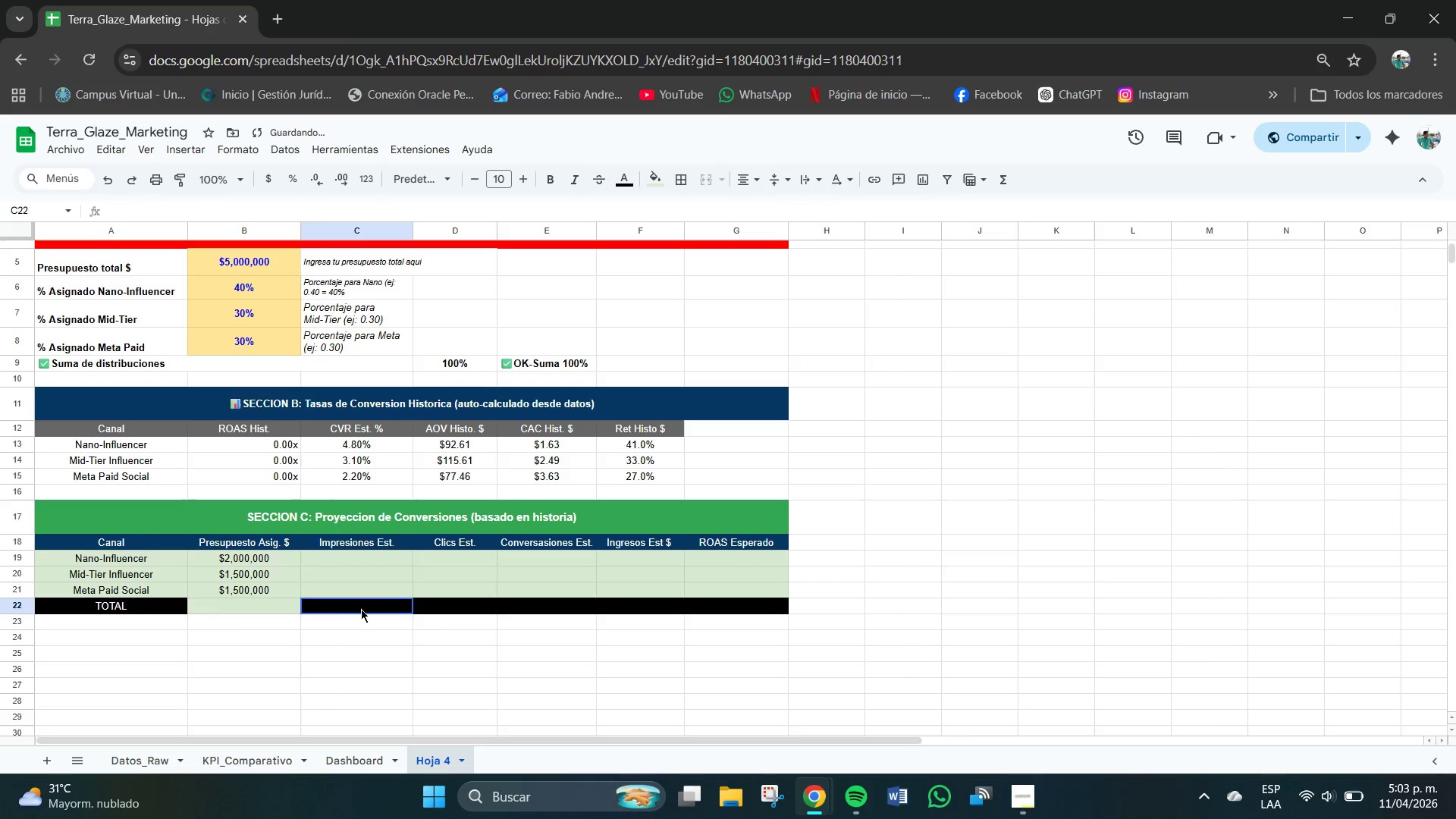 
double_click([229, 609])
 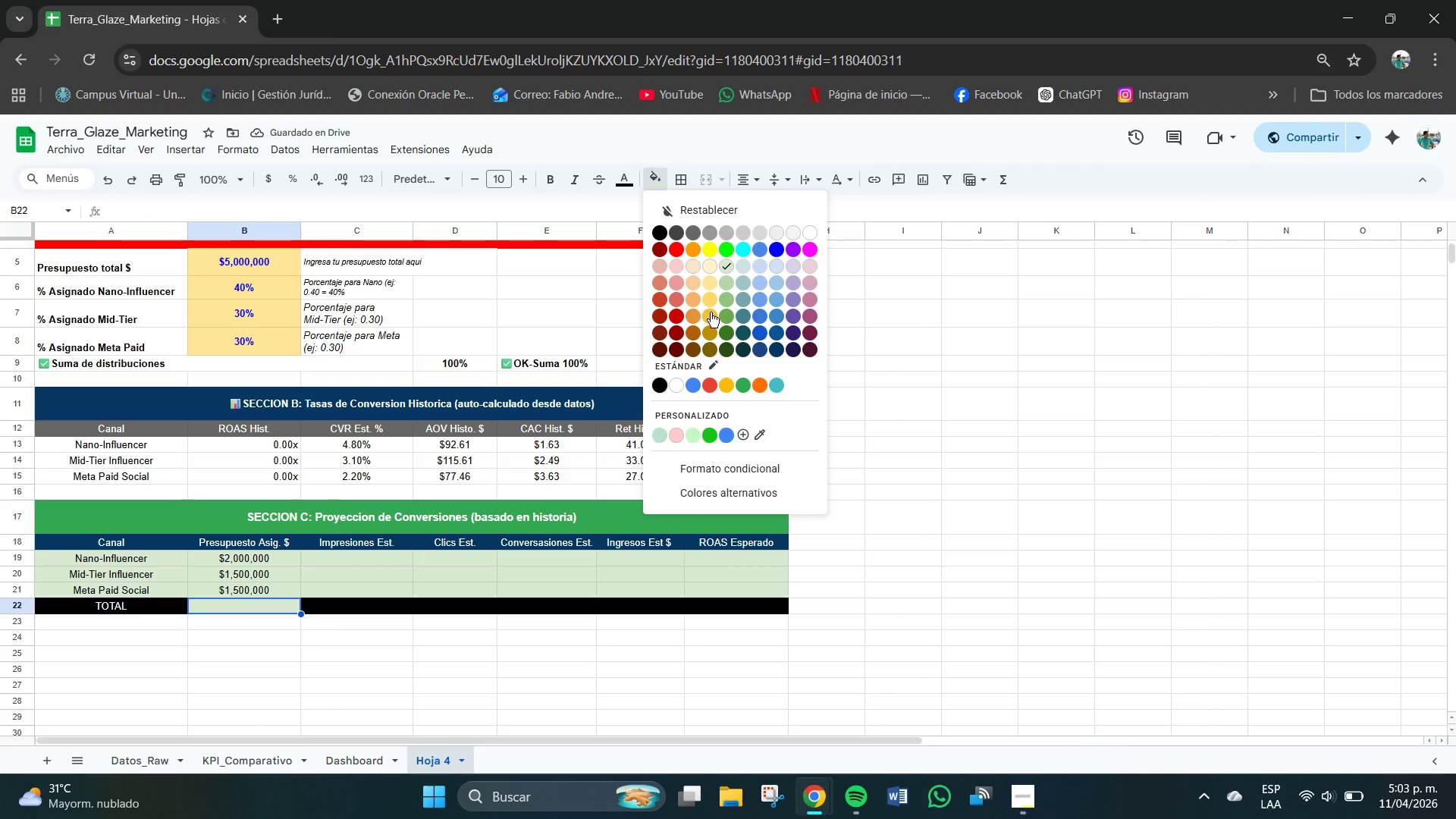 
left_click([658, 227])
 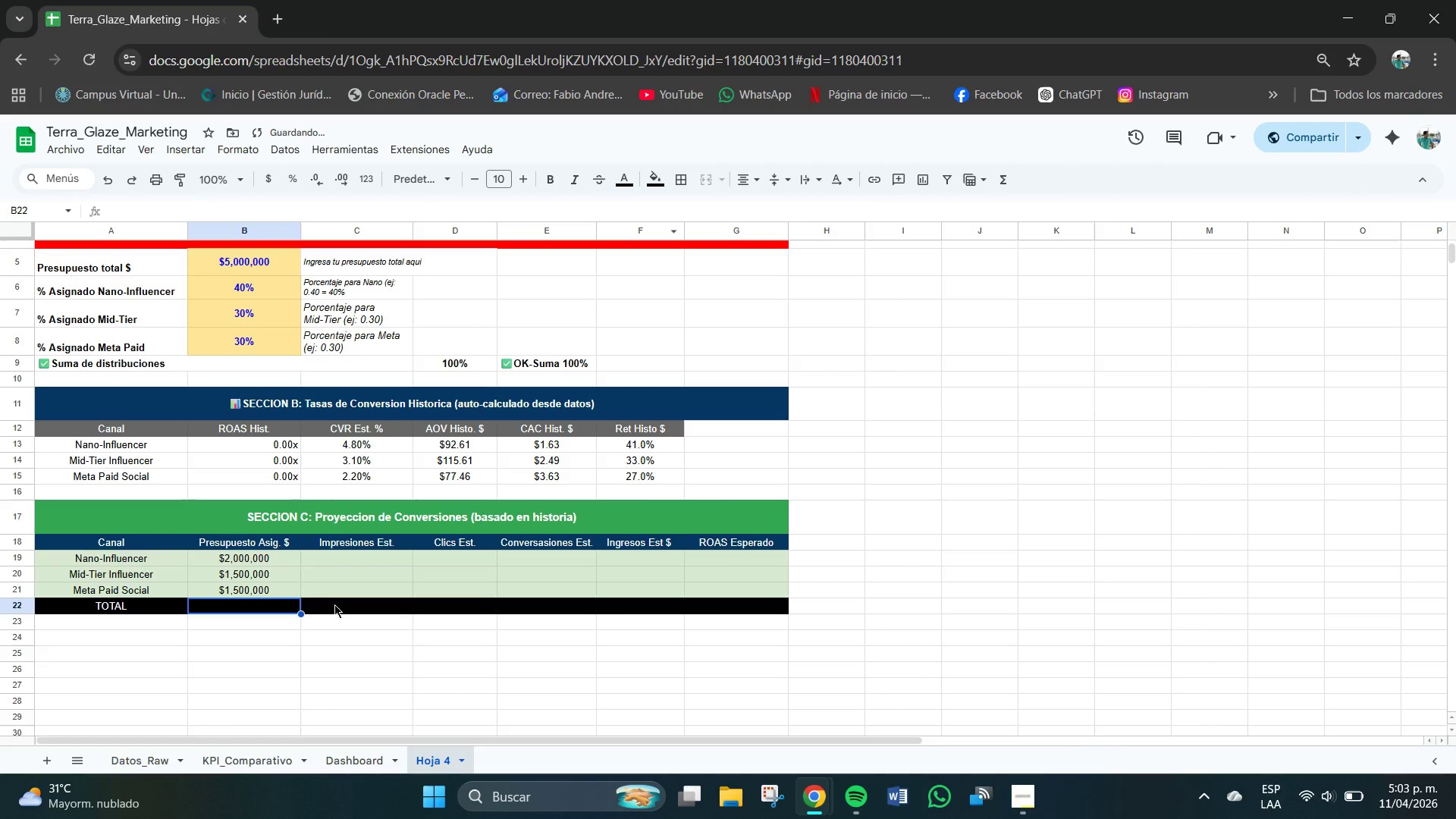 
left_click([319, 625])
 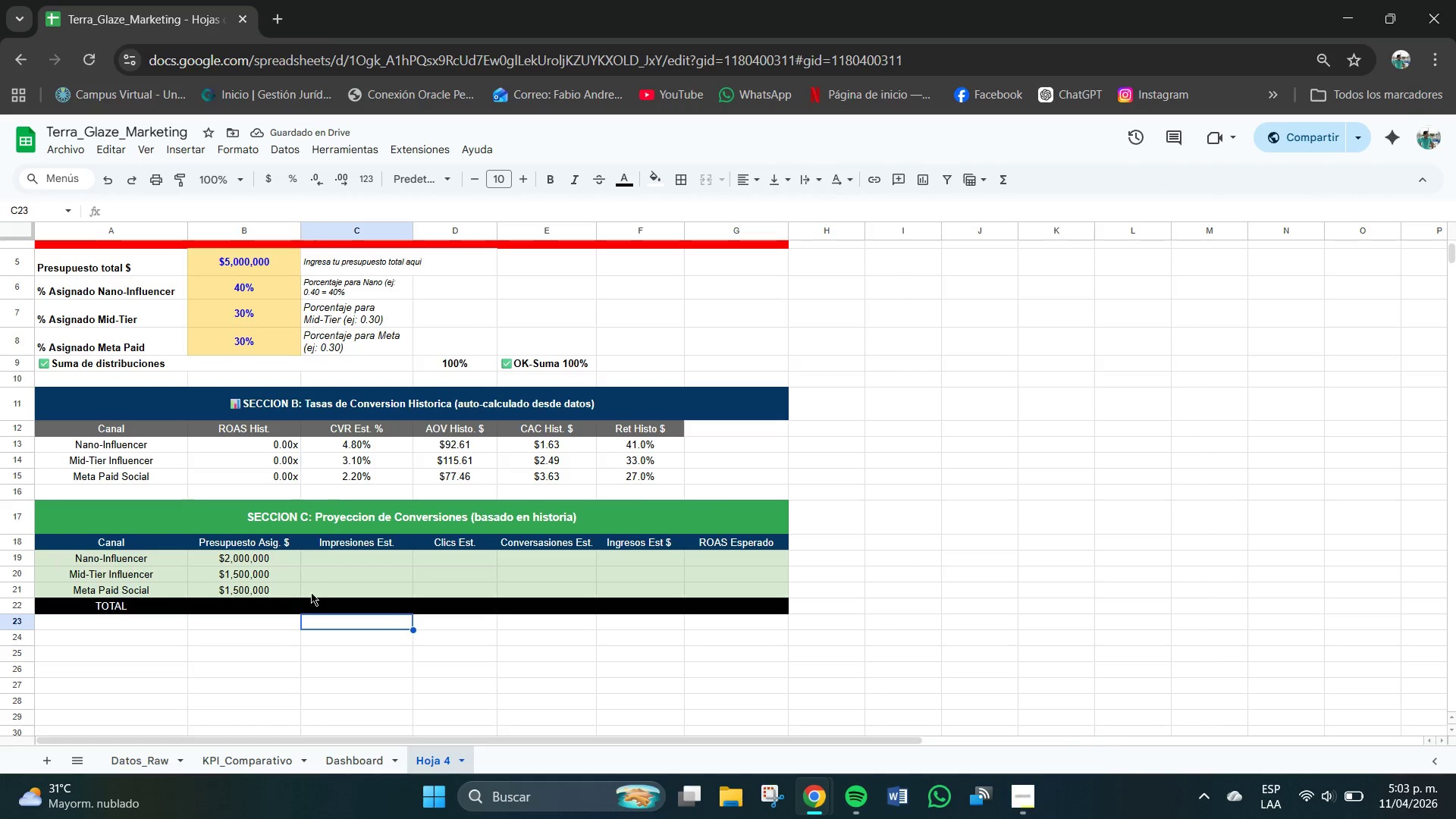 
left_click([263, 613])
 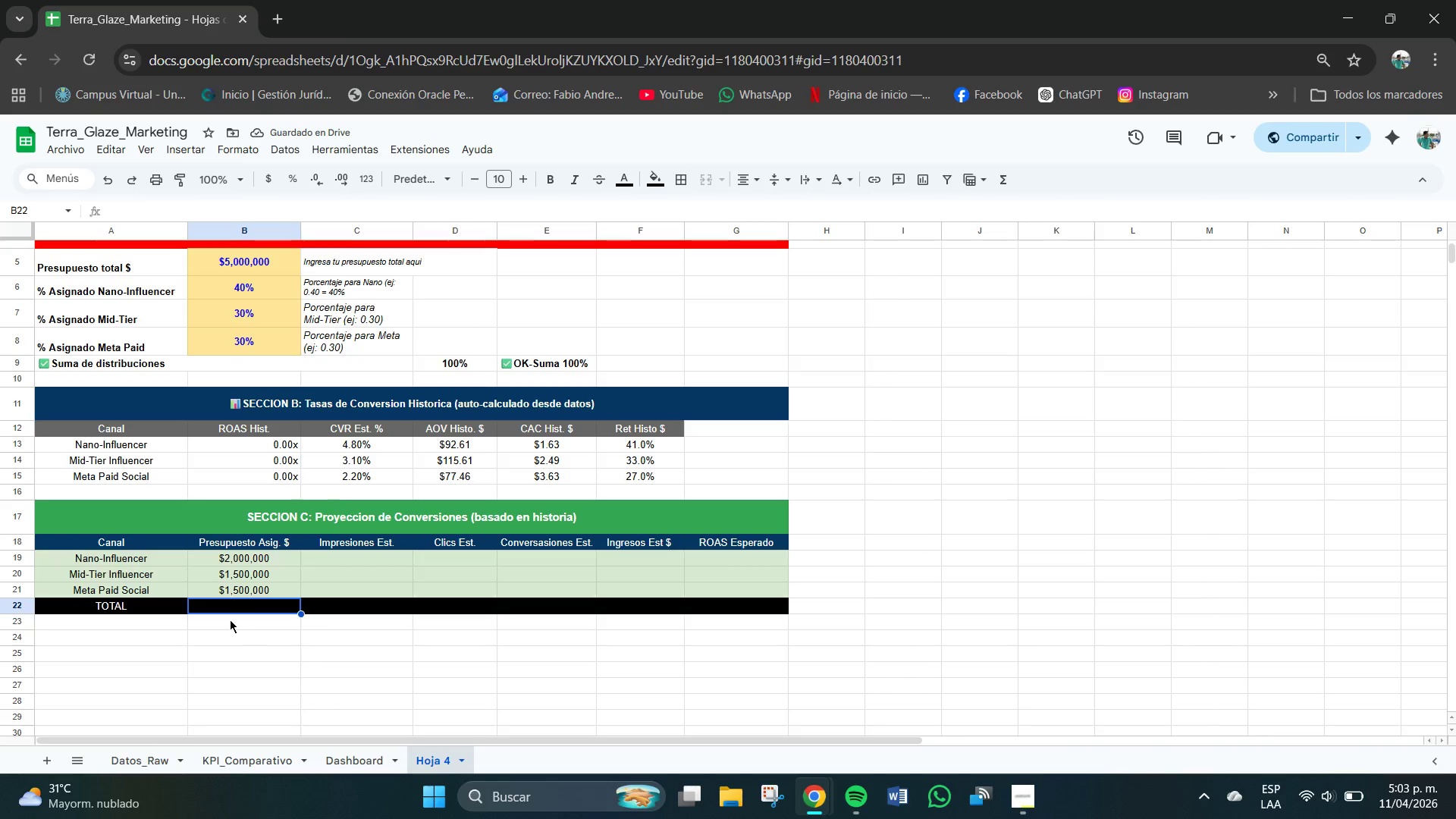 
left_click([139, 613])
 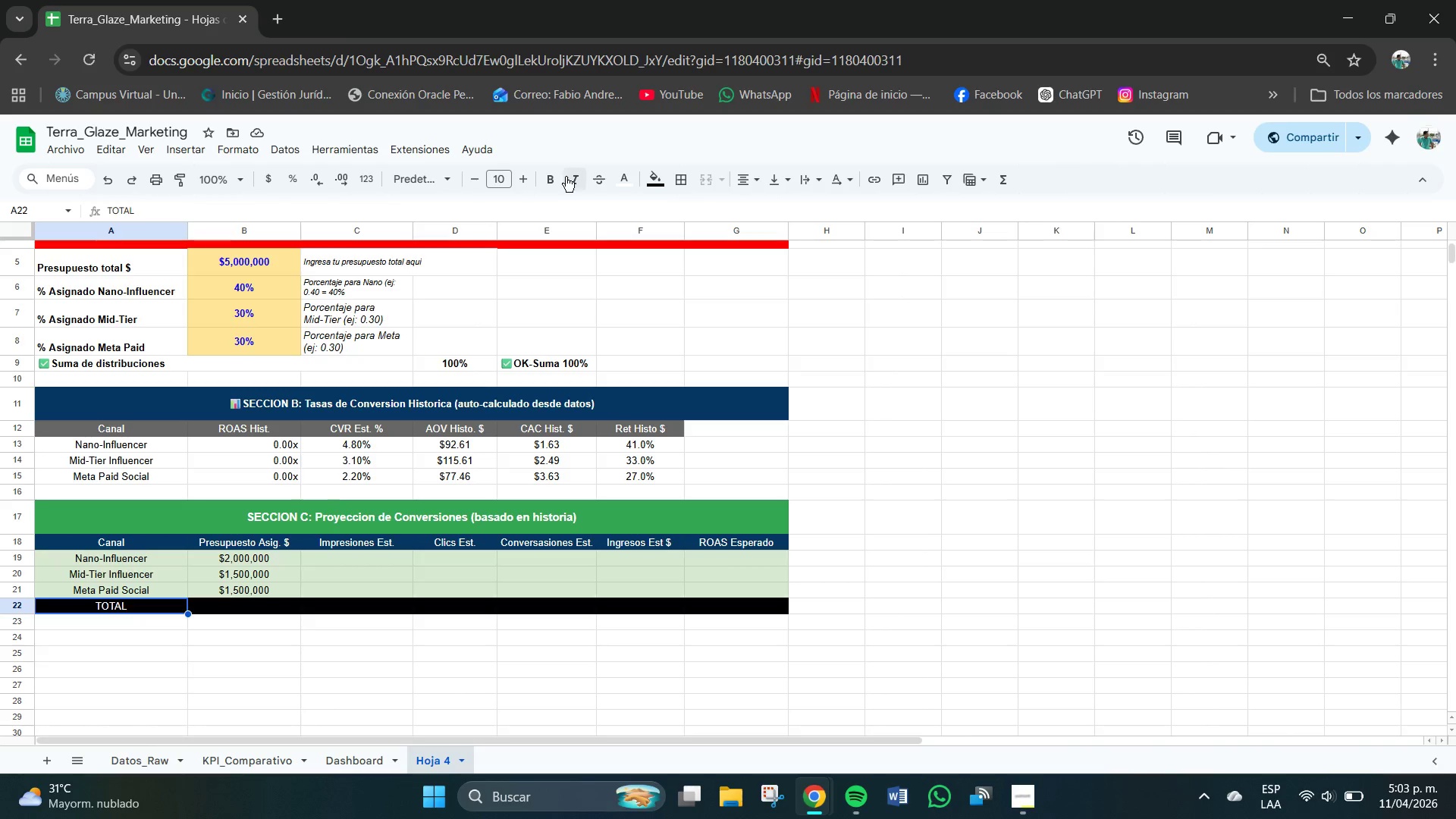 
left_click([549, 185])
 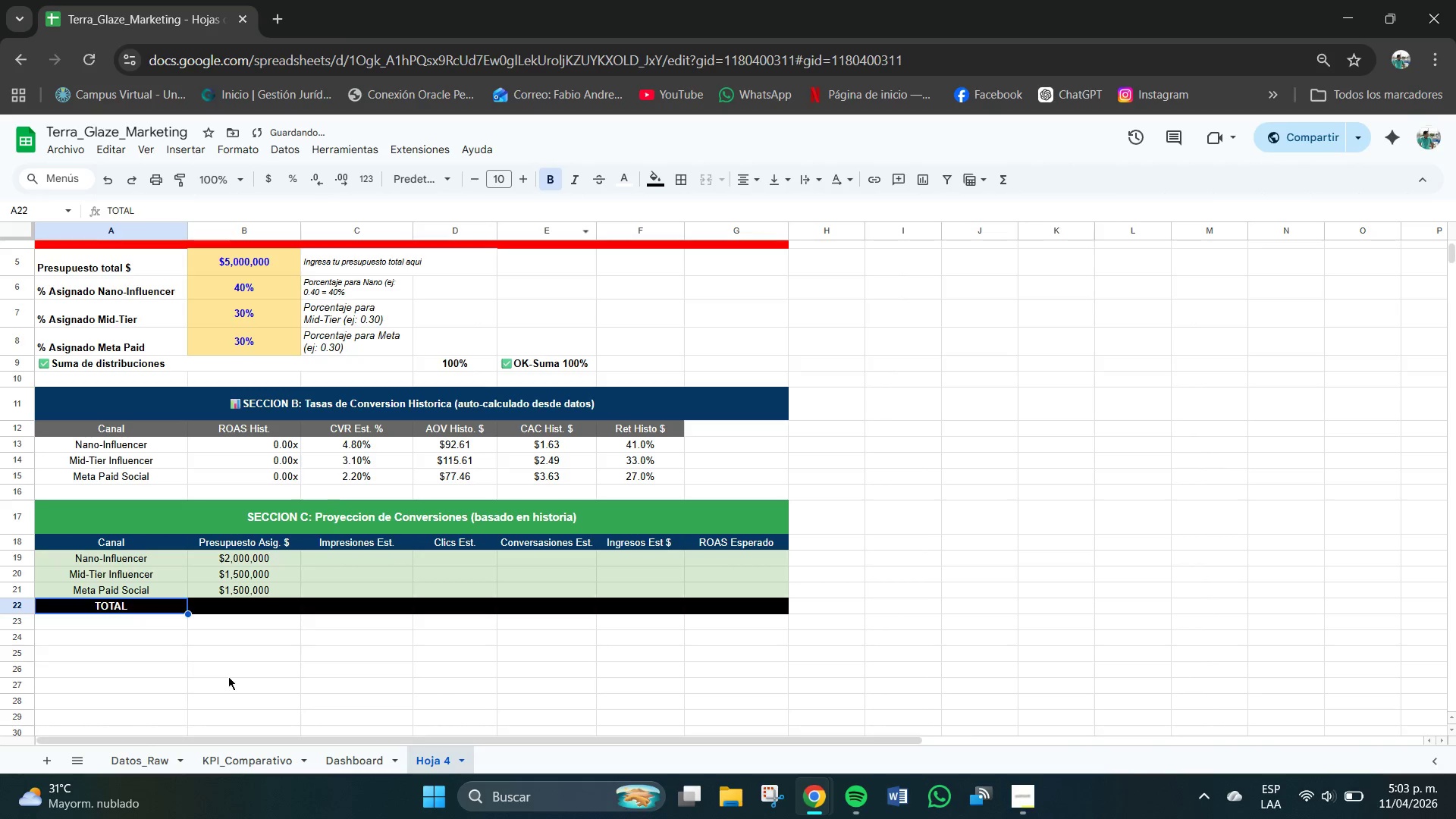 
left_click([187, 639])
 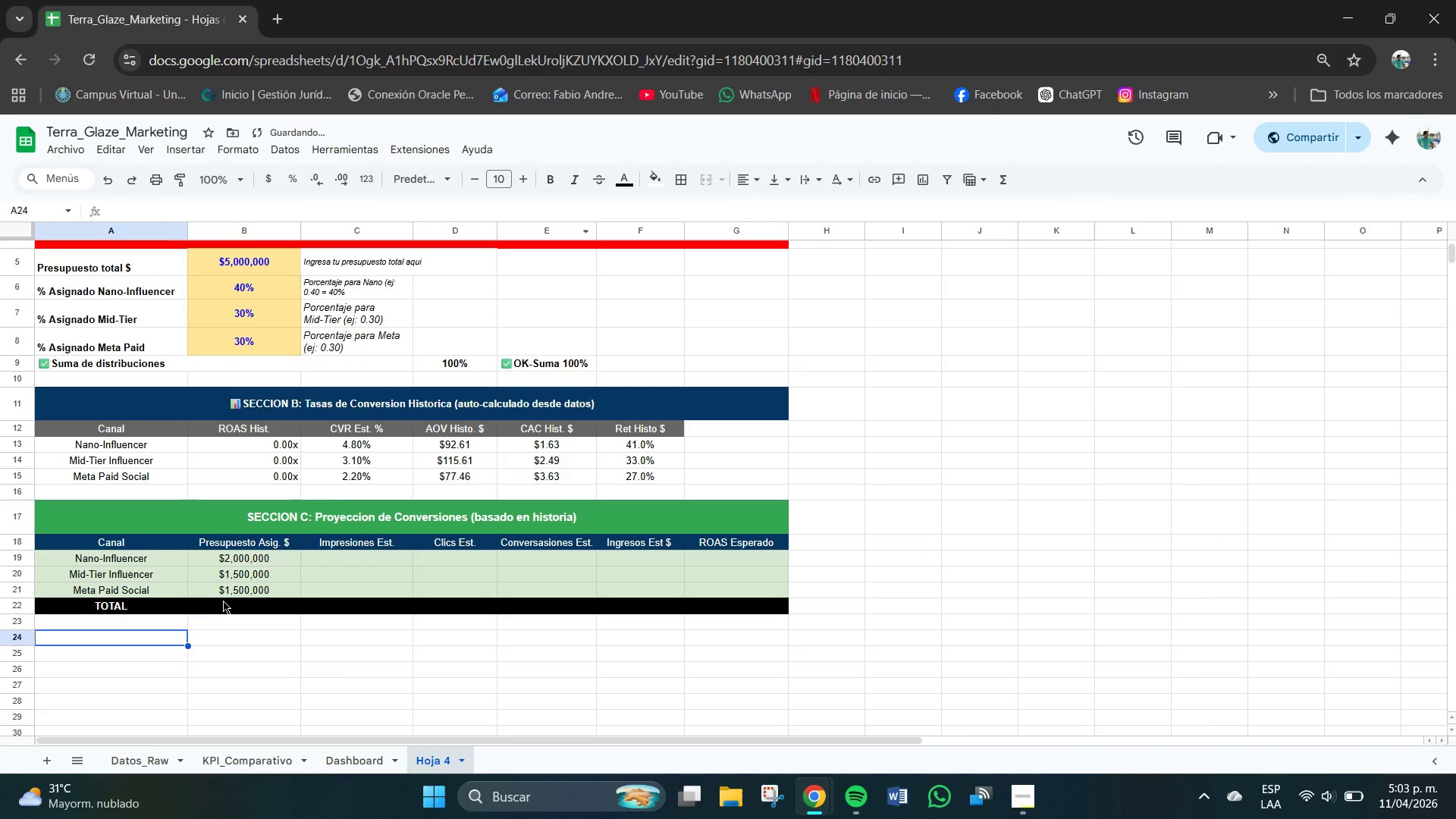 
left_click([224, 601])
 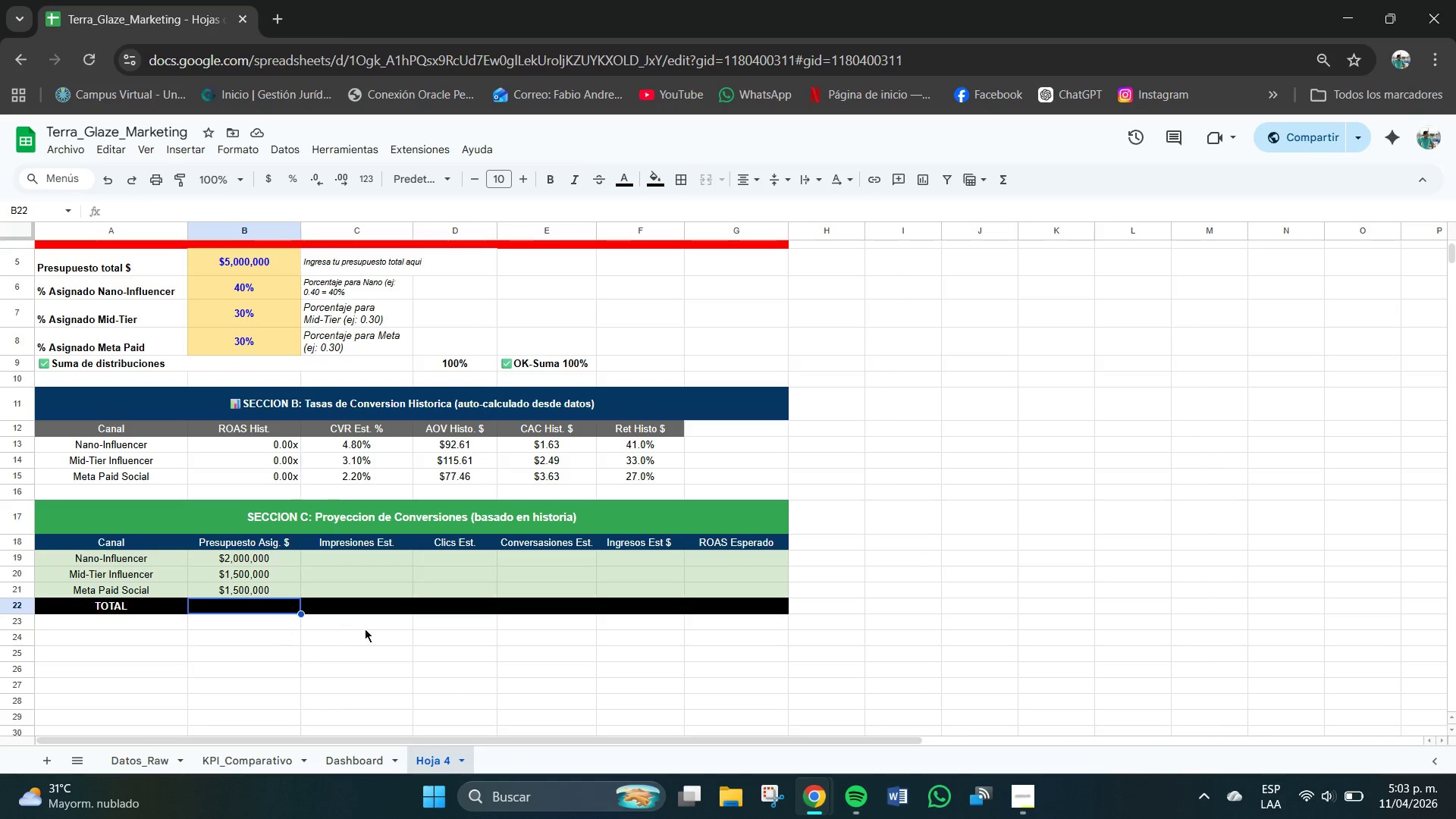 
wait(14.62)
 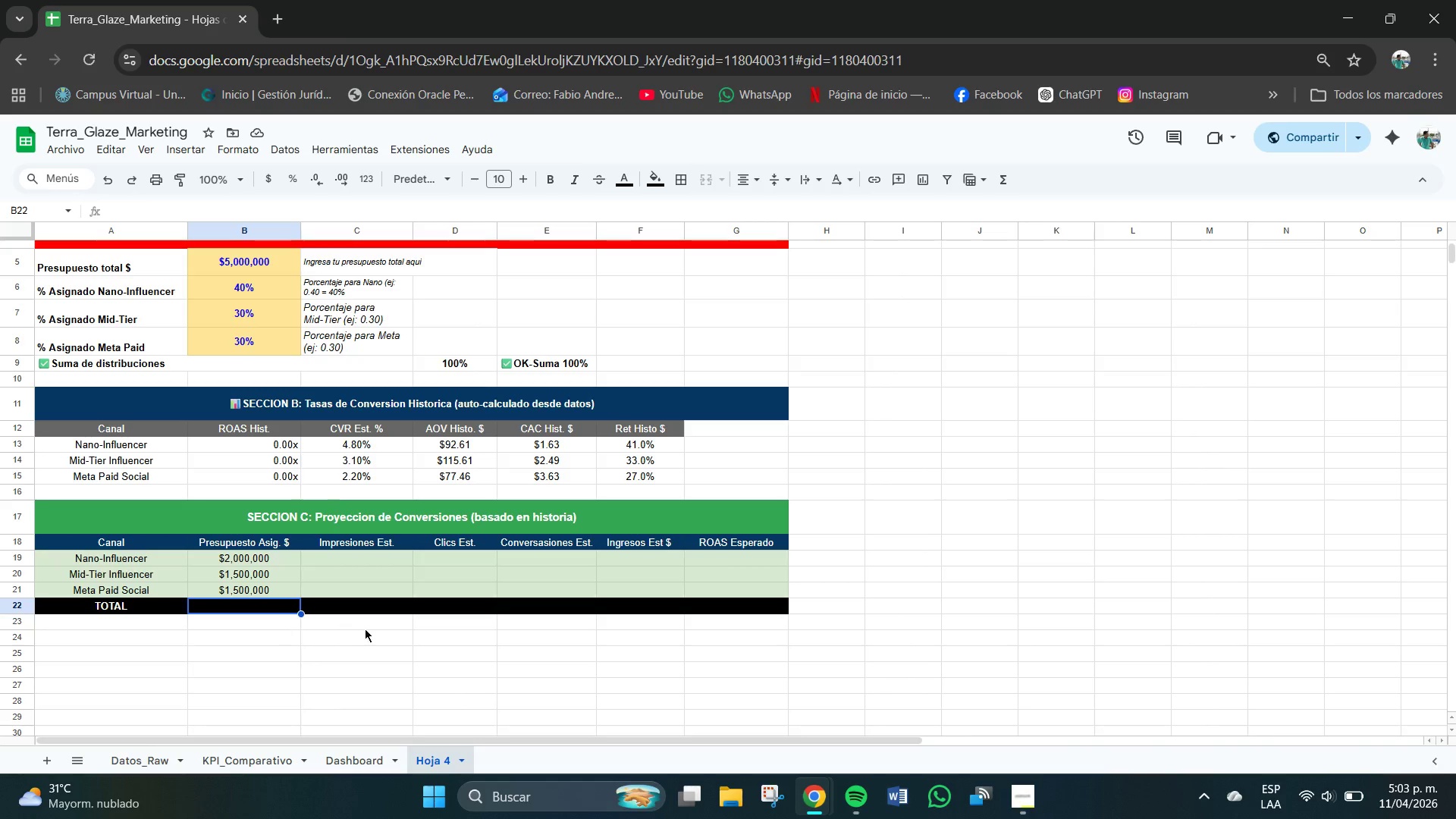 
left_click([241, 559])
 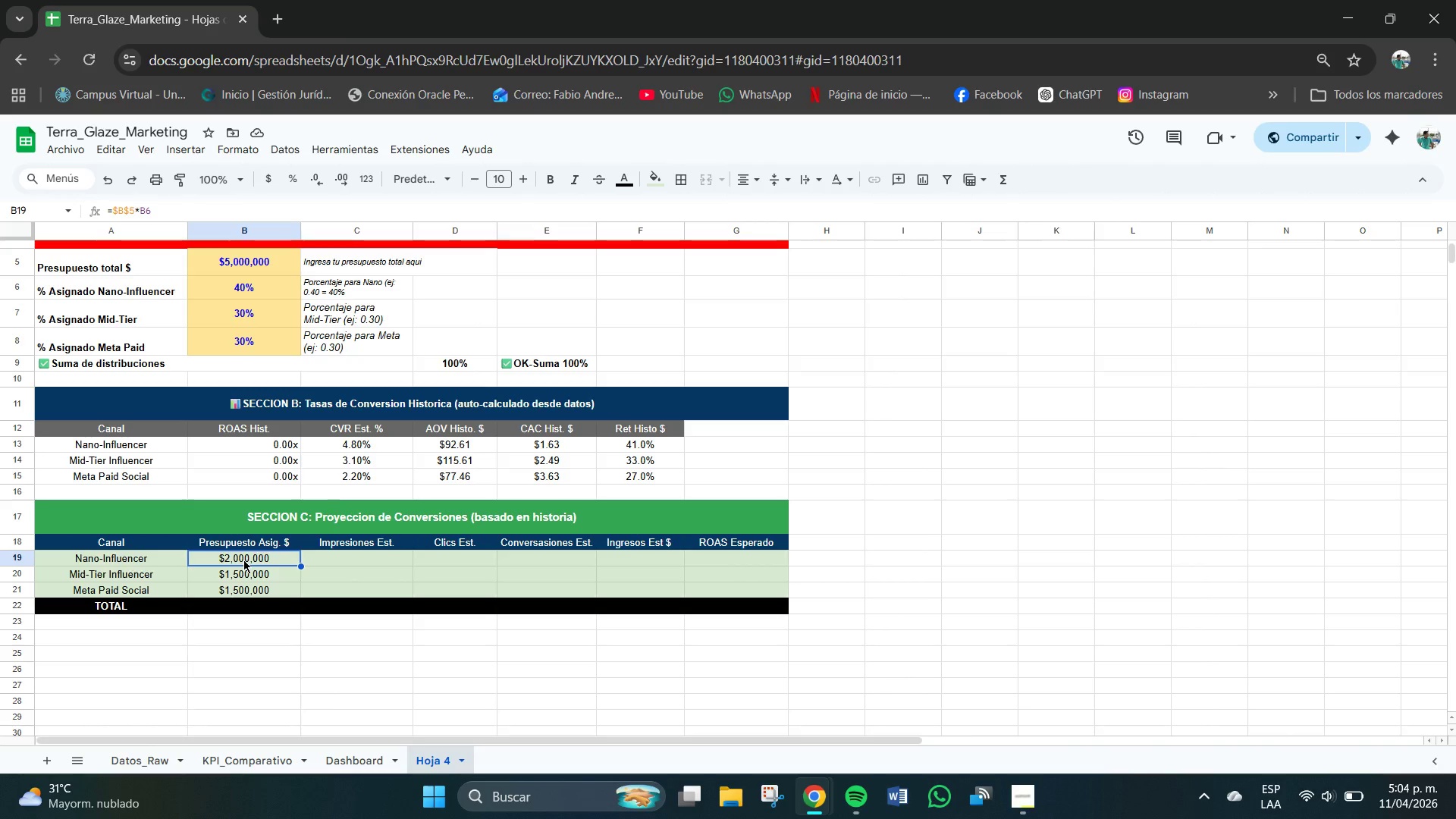 
left_click_drag(start_coordinate=[244, 560], to_coordinate=[254, 595])
 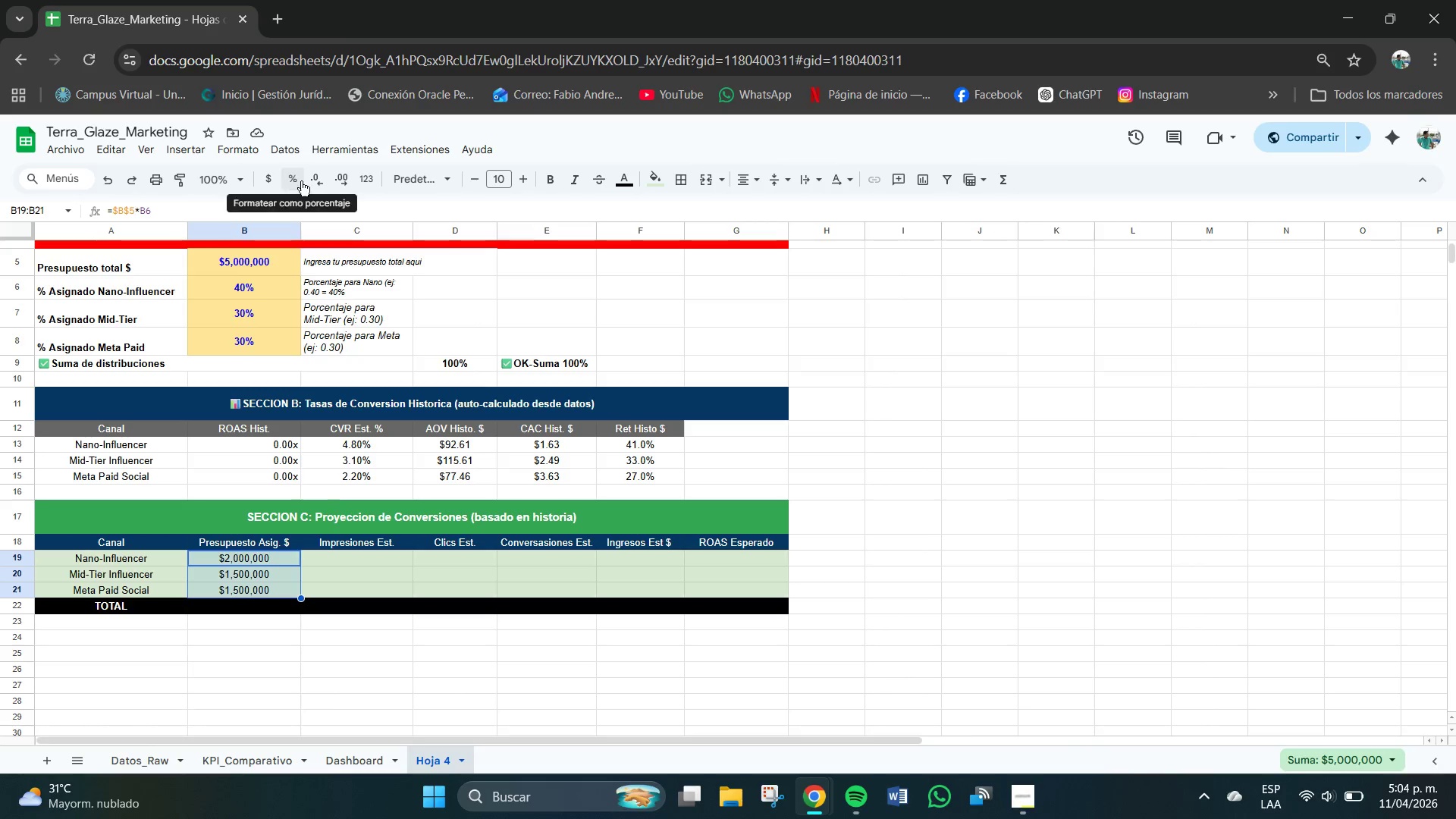 
left_click([309, 180])
 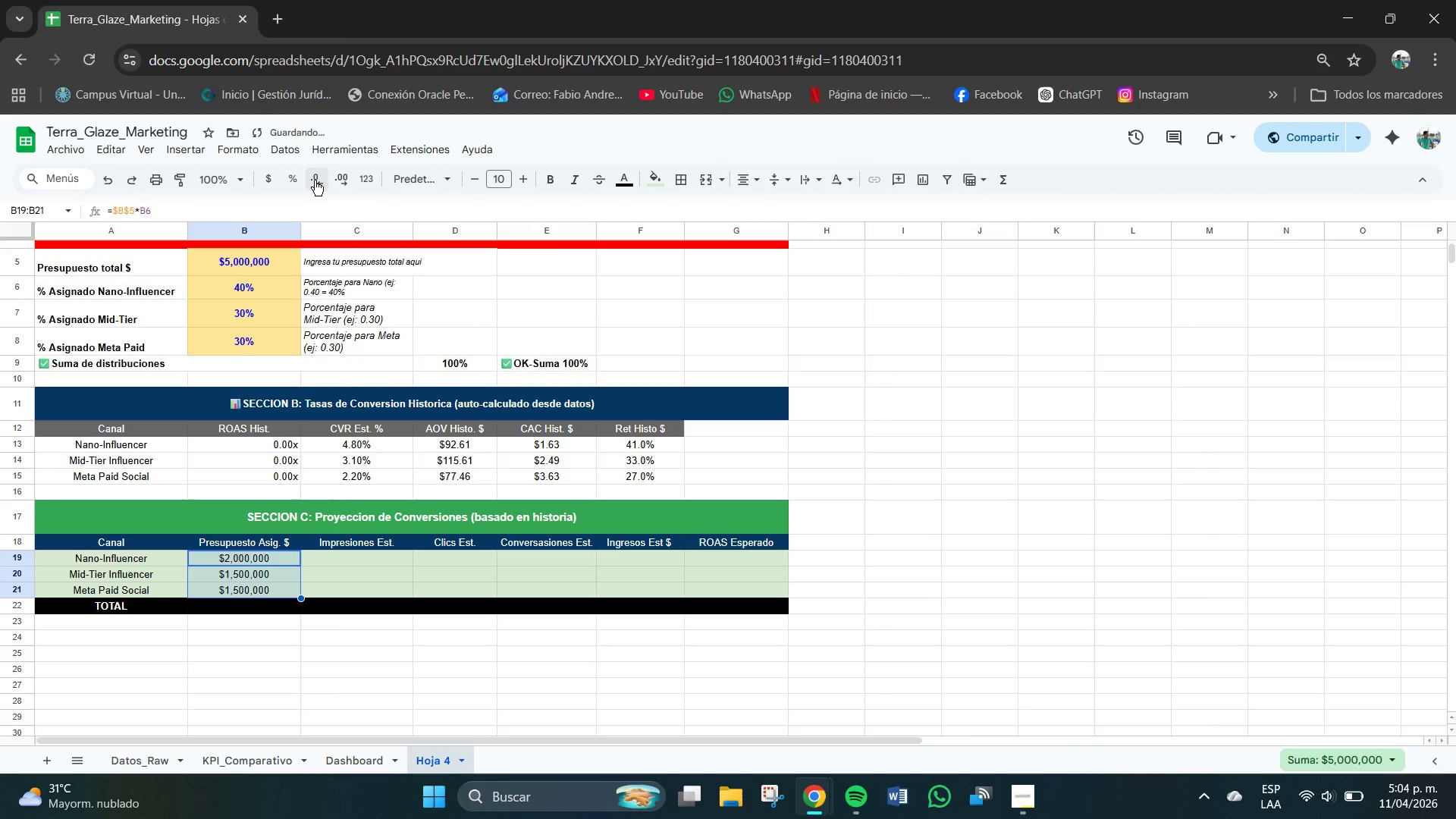 
left_click([317, 180])
 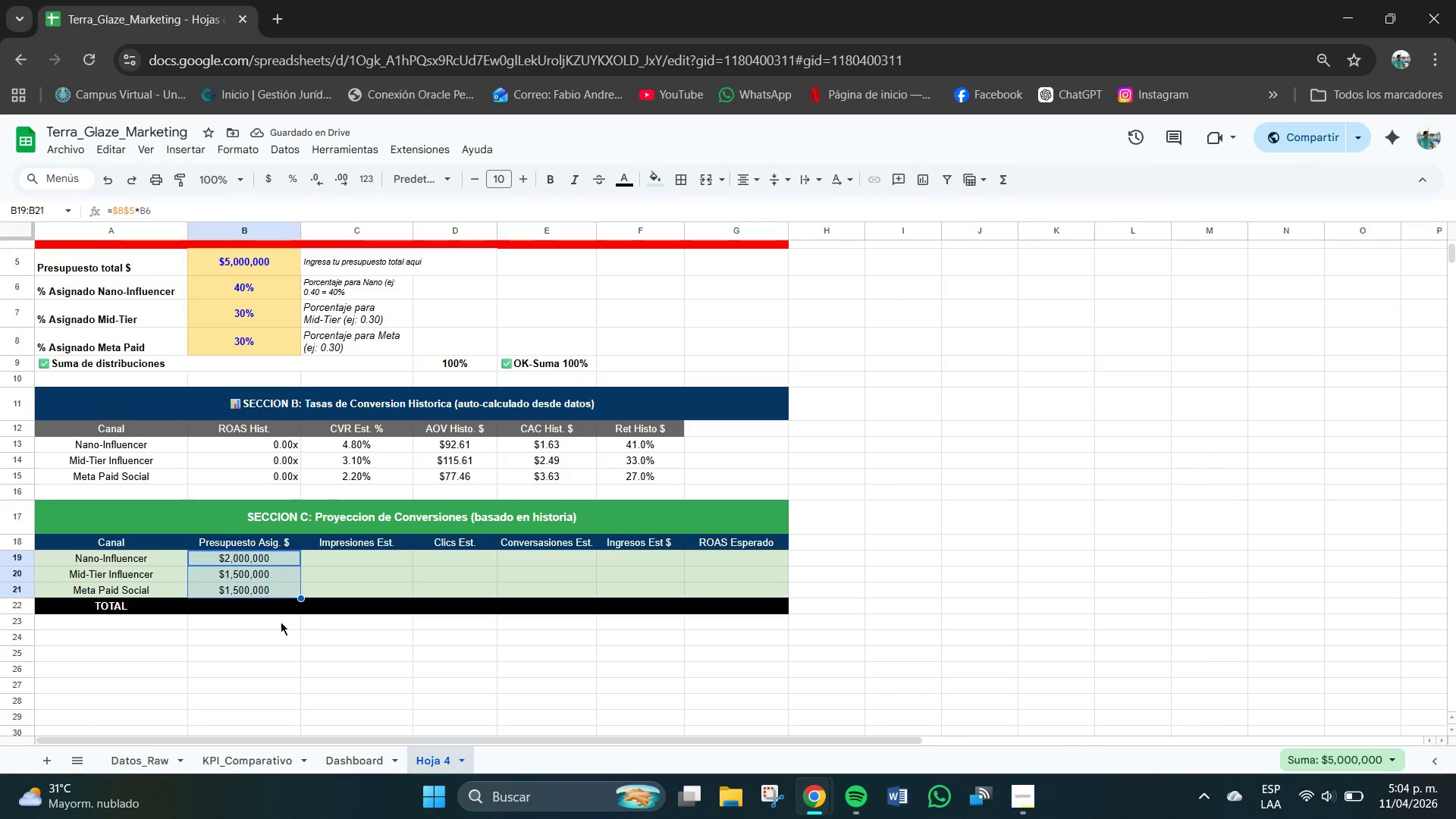 
left_click([324, 590])
 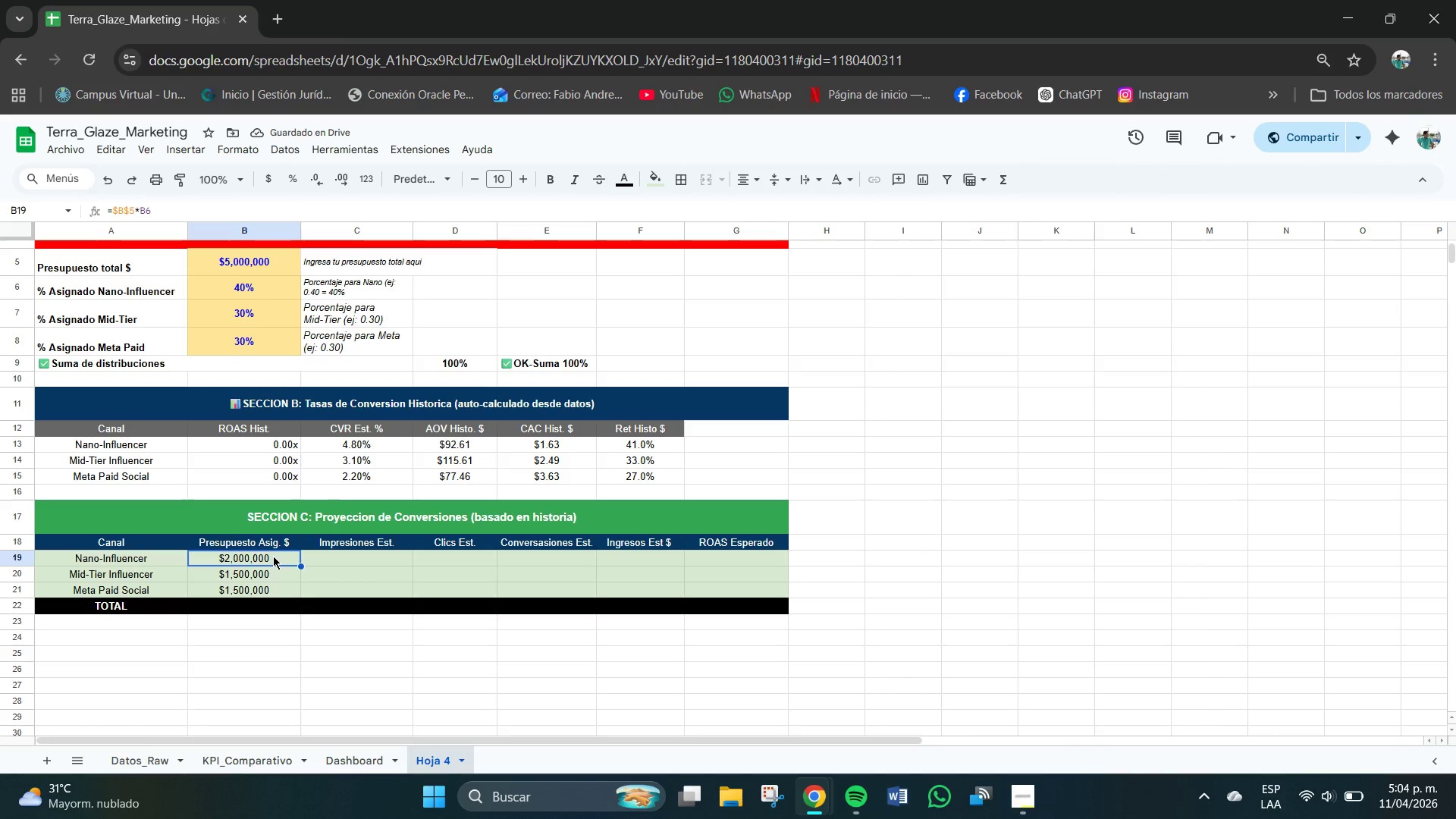 
double_click([273, 556])
 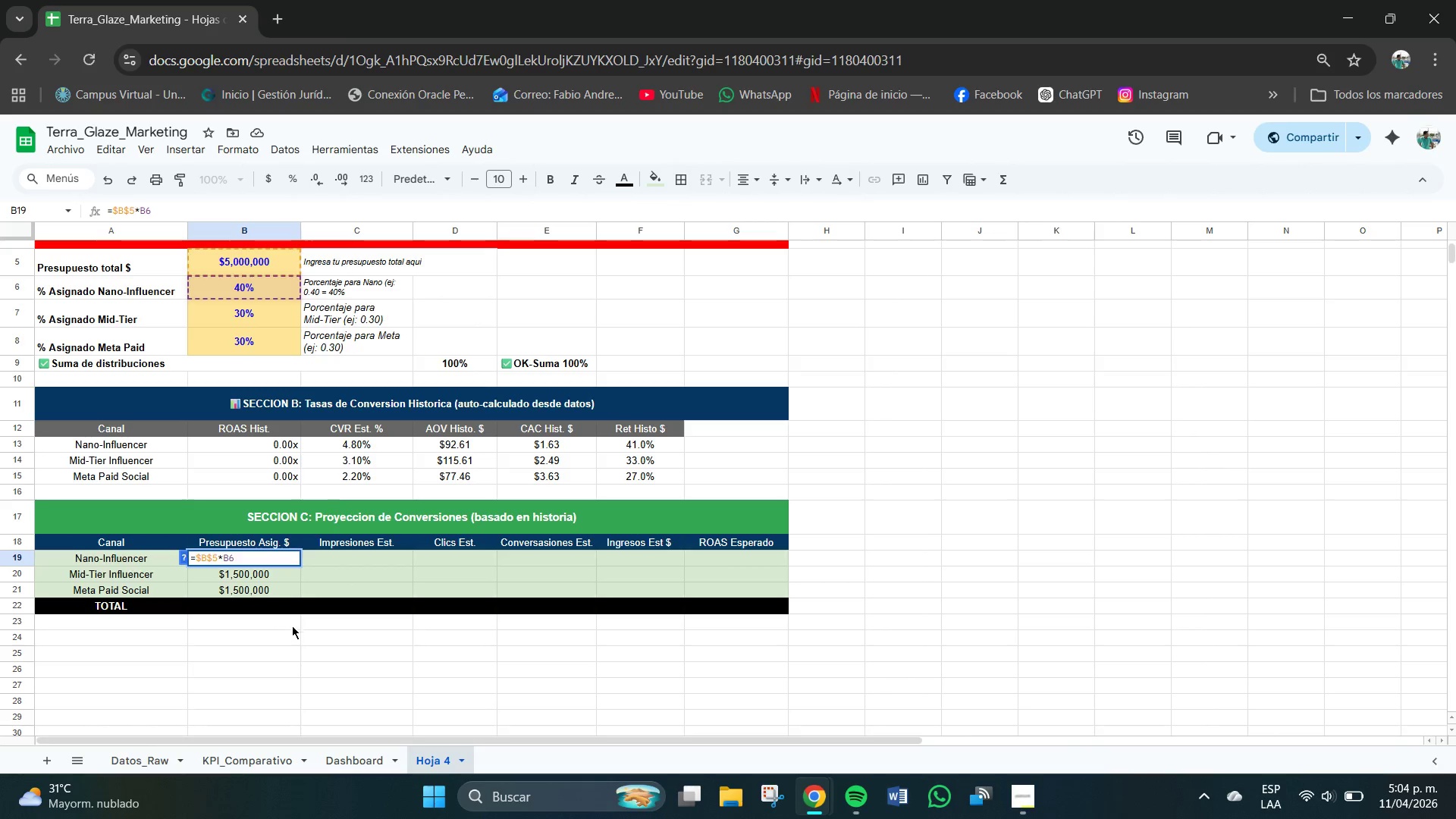 
left_click([249, 557])
 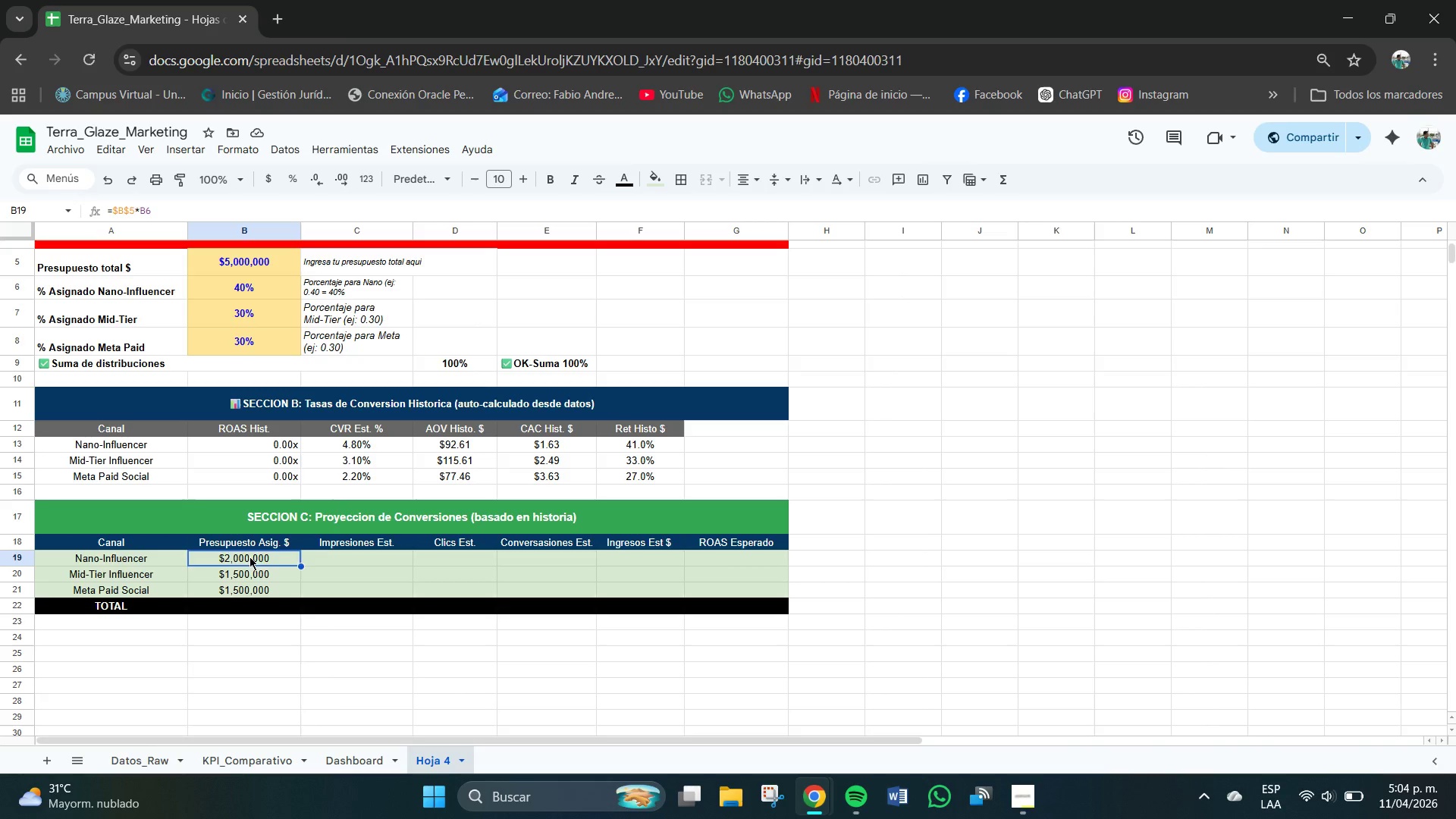 
left_click_drag(start_coordinate=[249, 557], to_coordinate=[258, 586])
 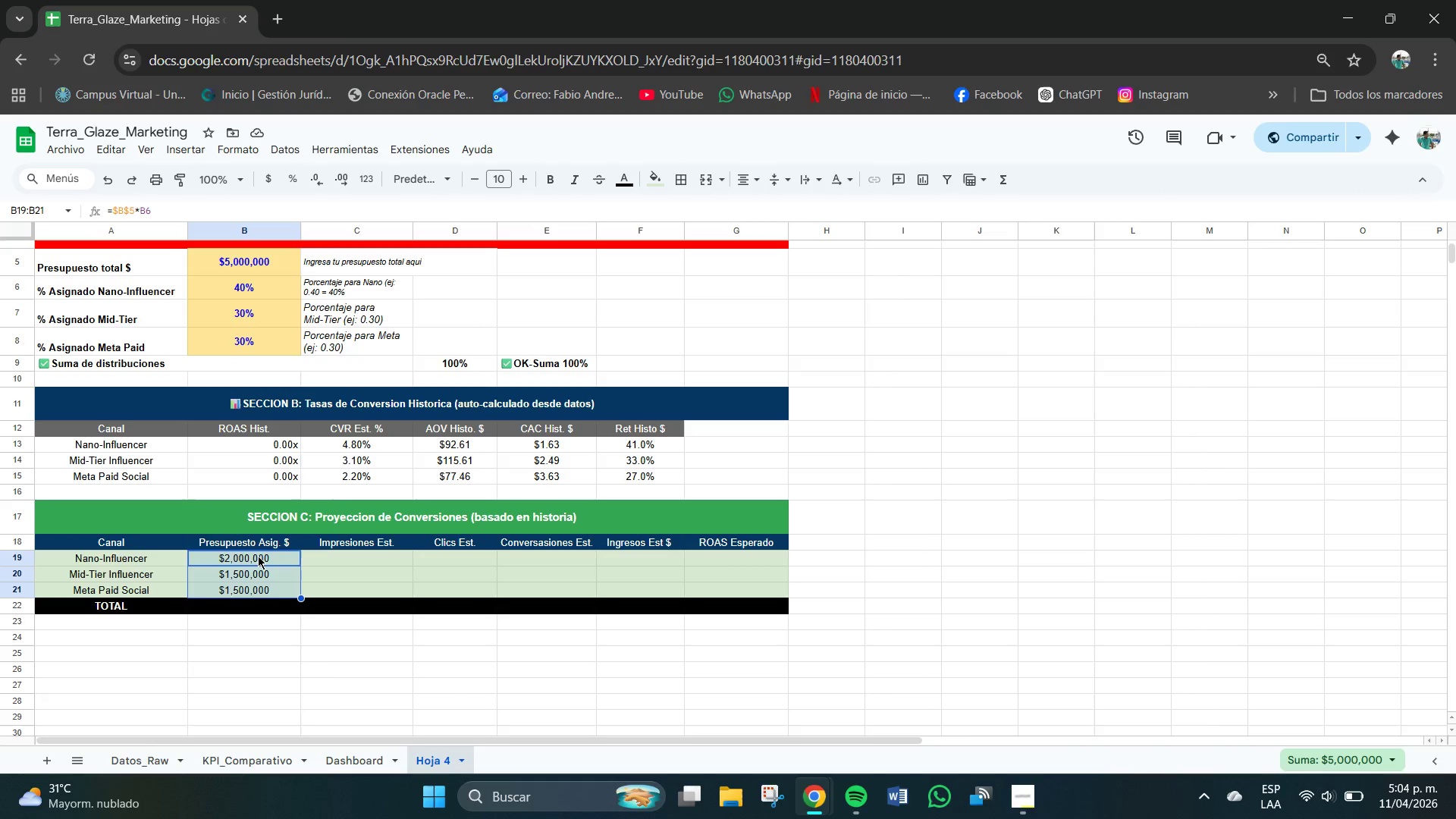 
left_click([258, 553])
 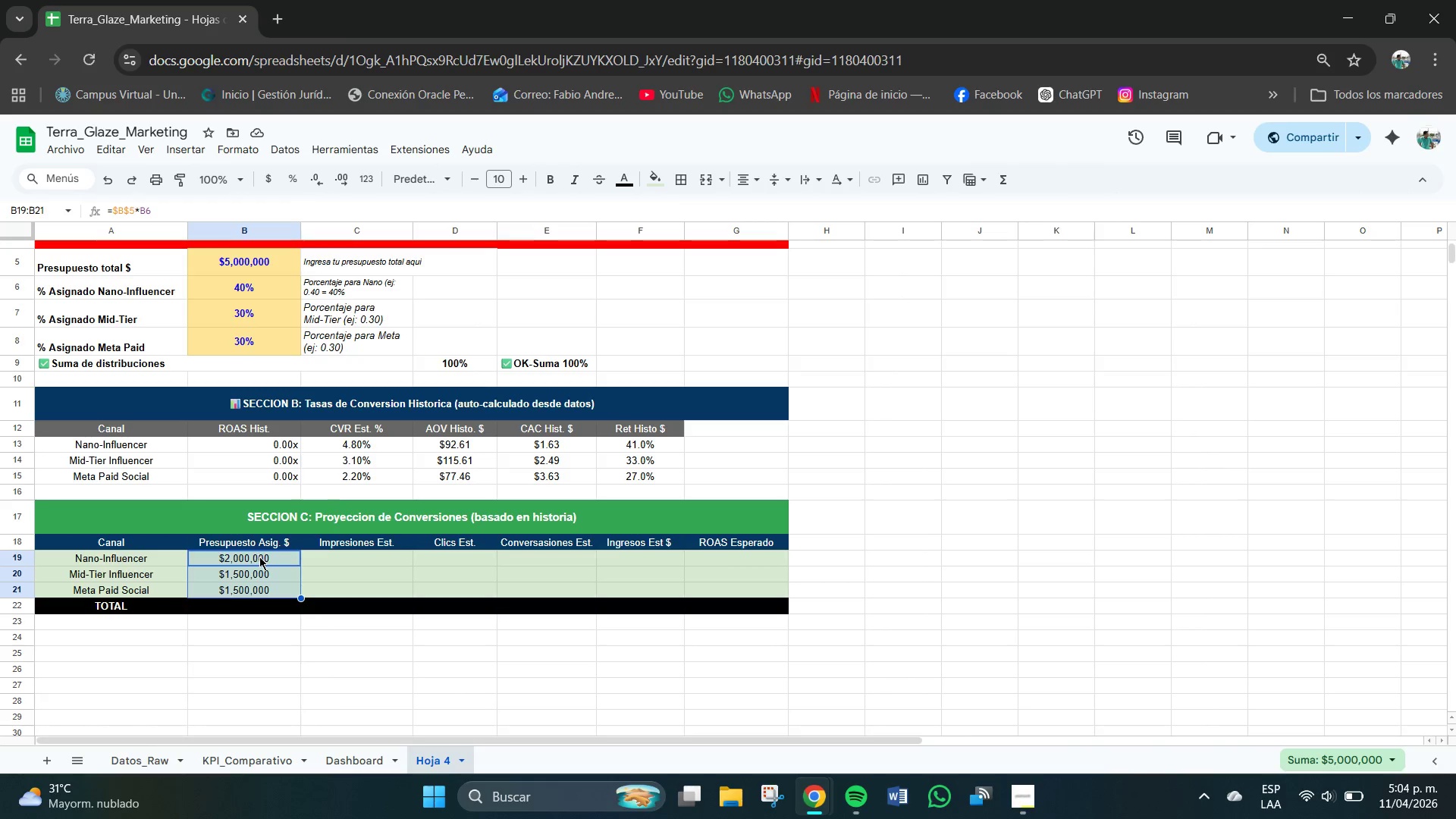 
left_click([260, 557])
 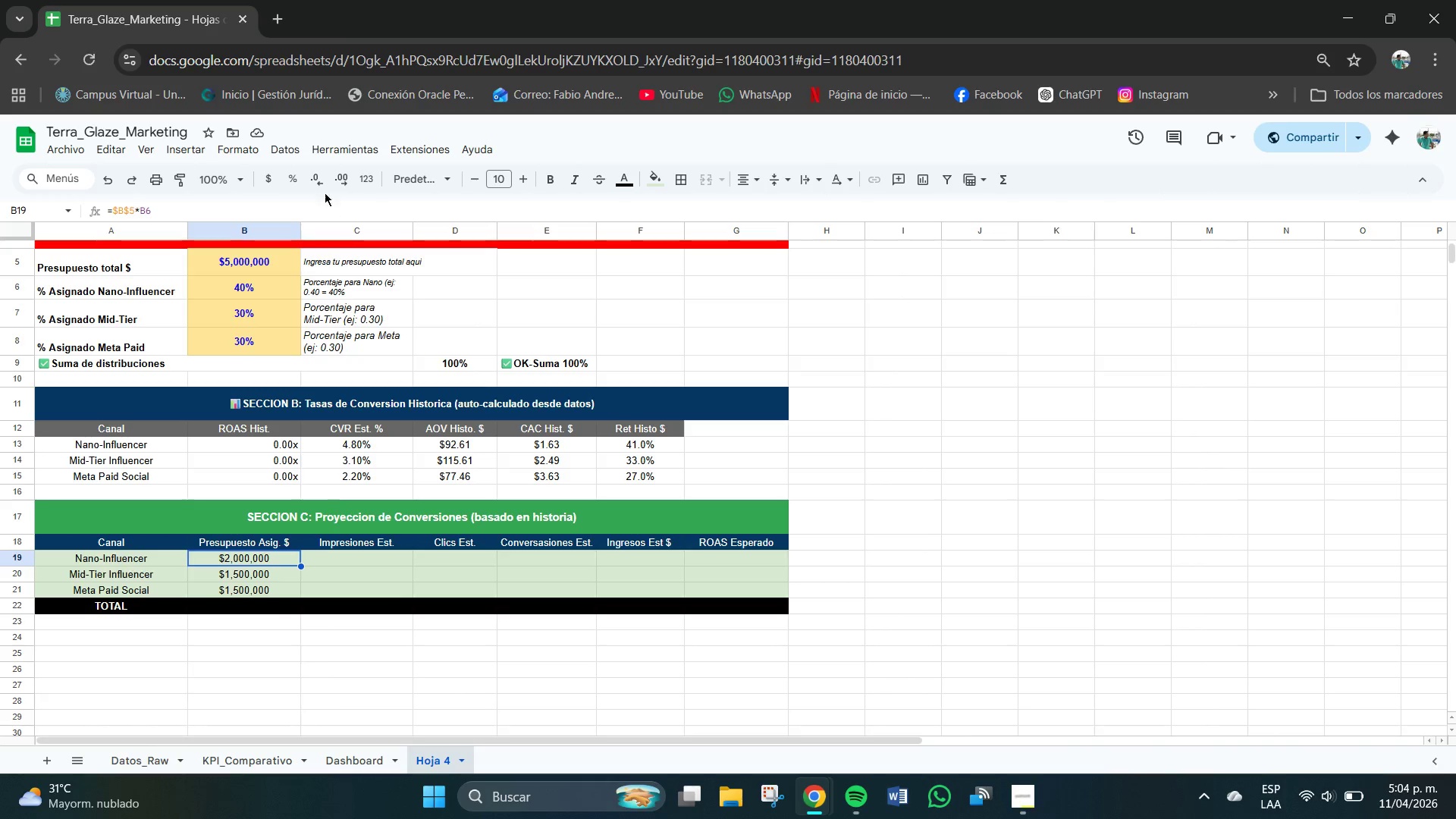 
left_click([322, 174])
 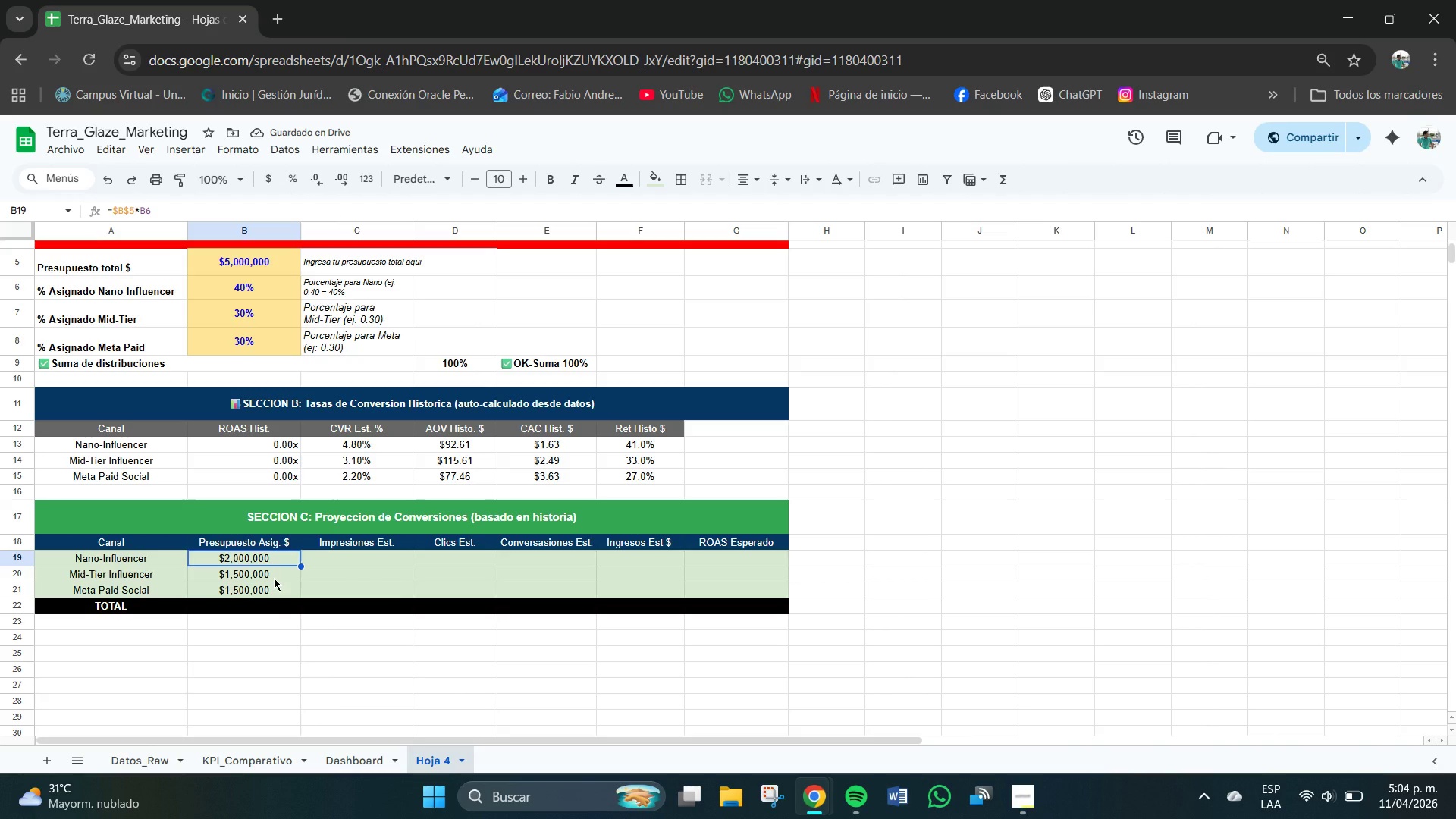 
left_click([282, 588])
 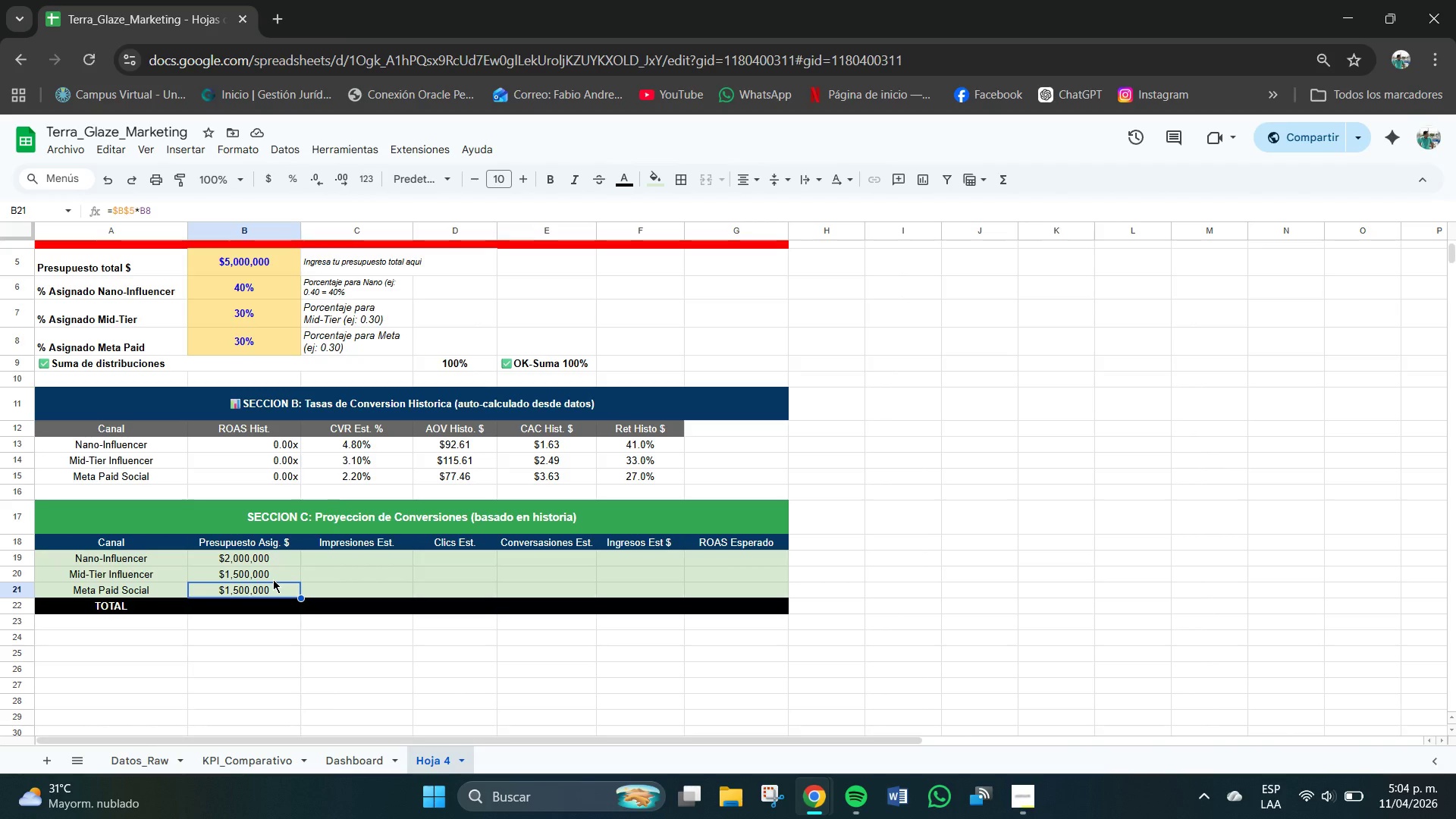 
wait(5.67)
 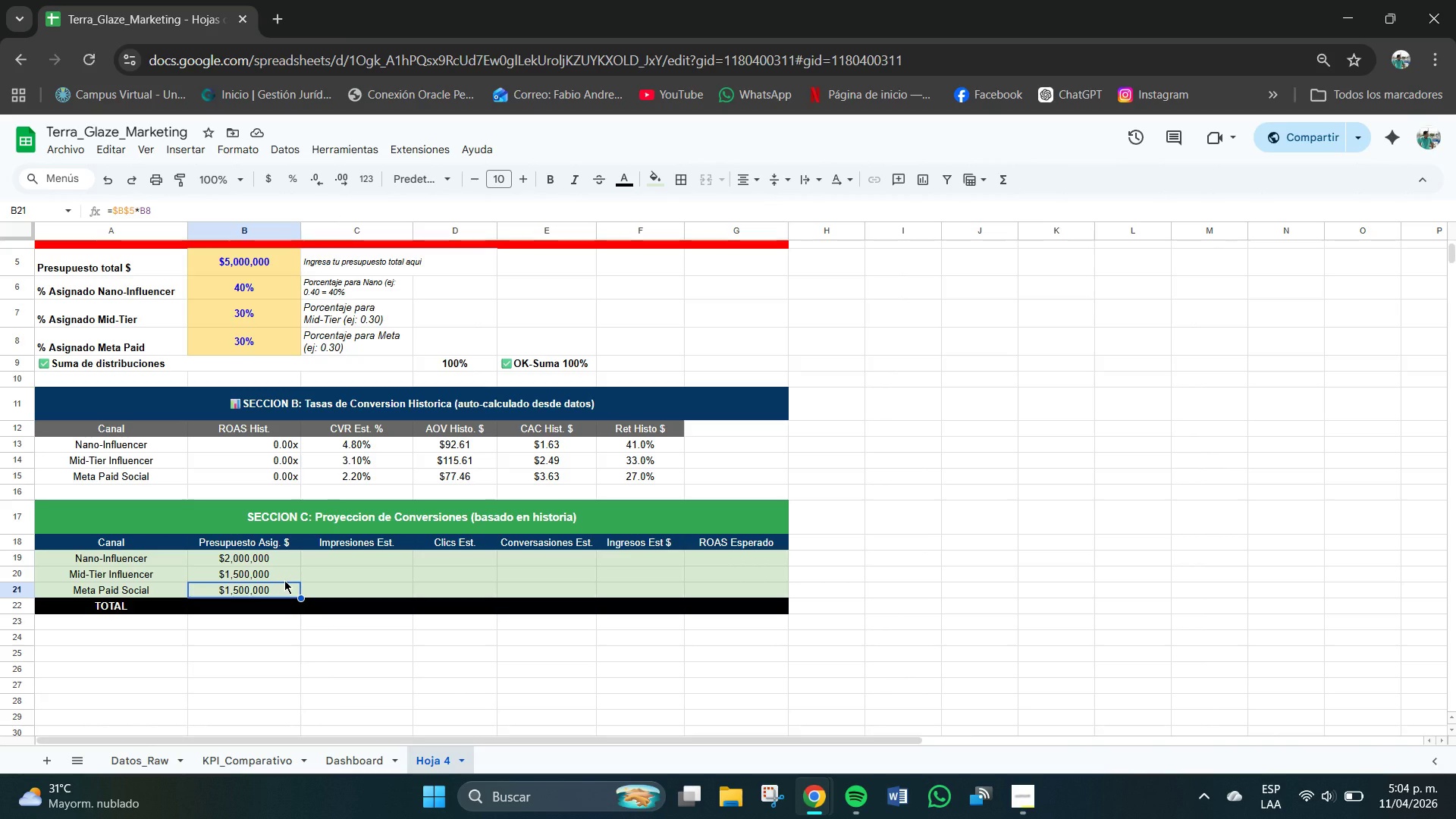 
double_click([269, 551])
 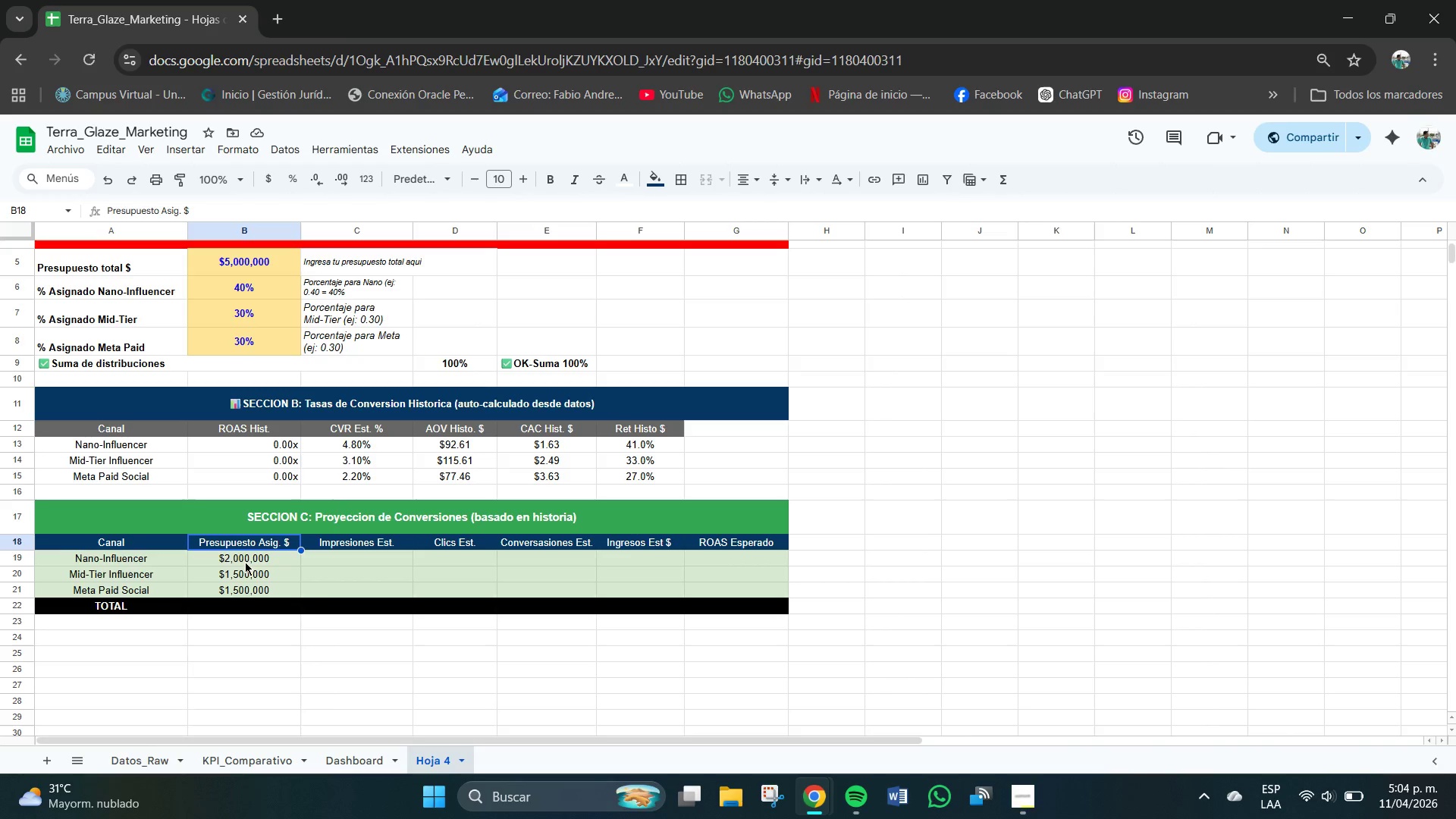 
left_click_drag(start_coordinate=[243, 561], to_coordinate=[252, 588])
 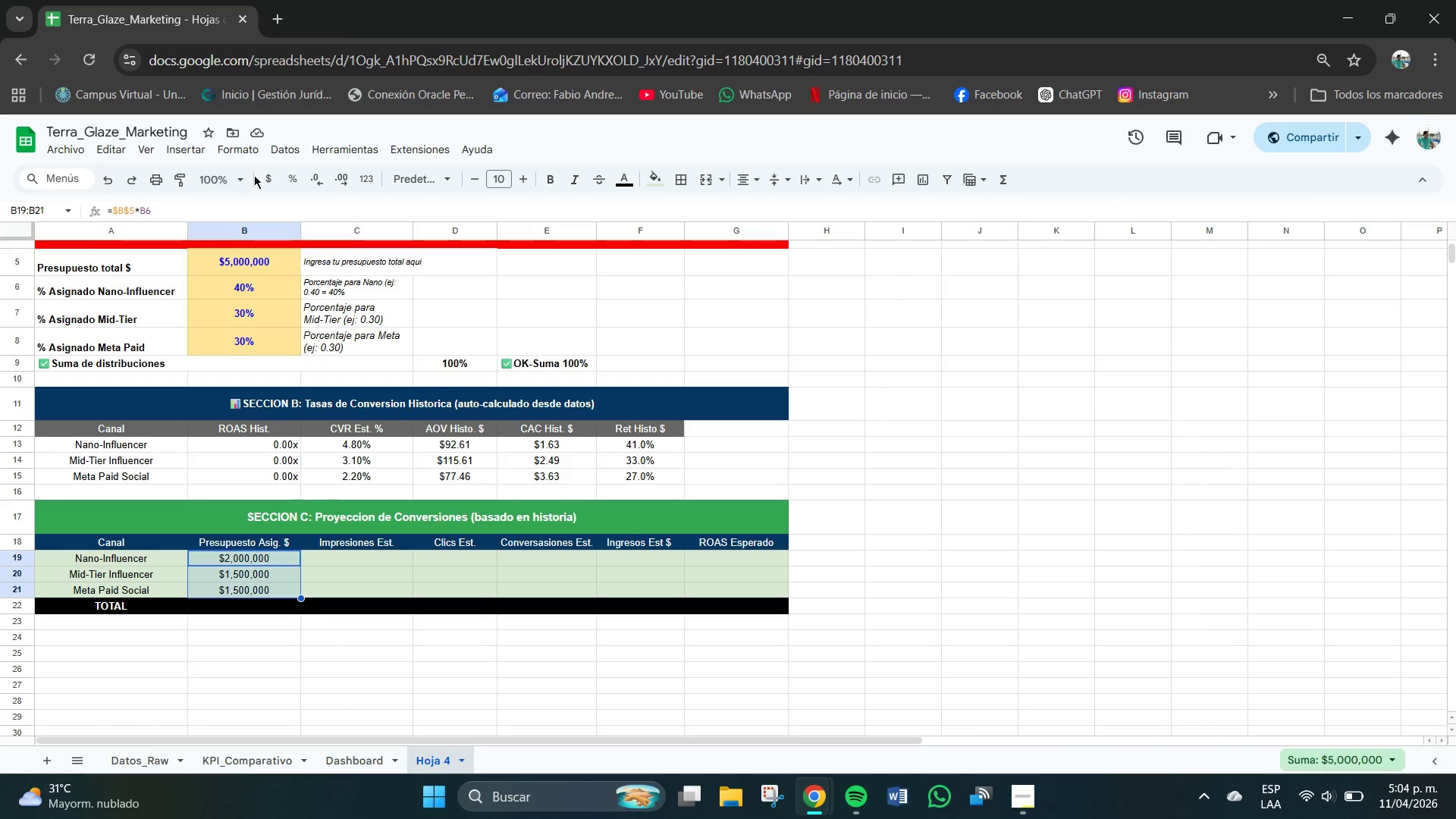 
left_click([269, 177])
 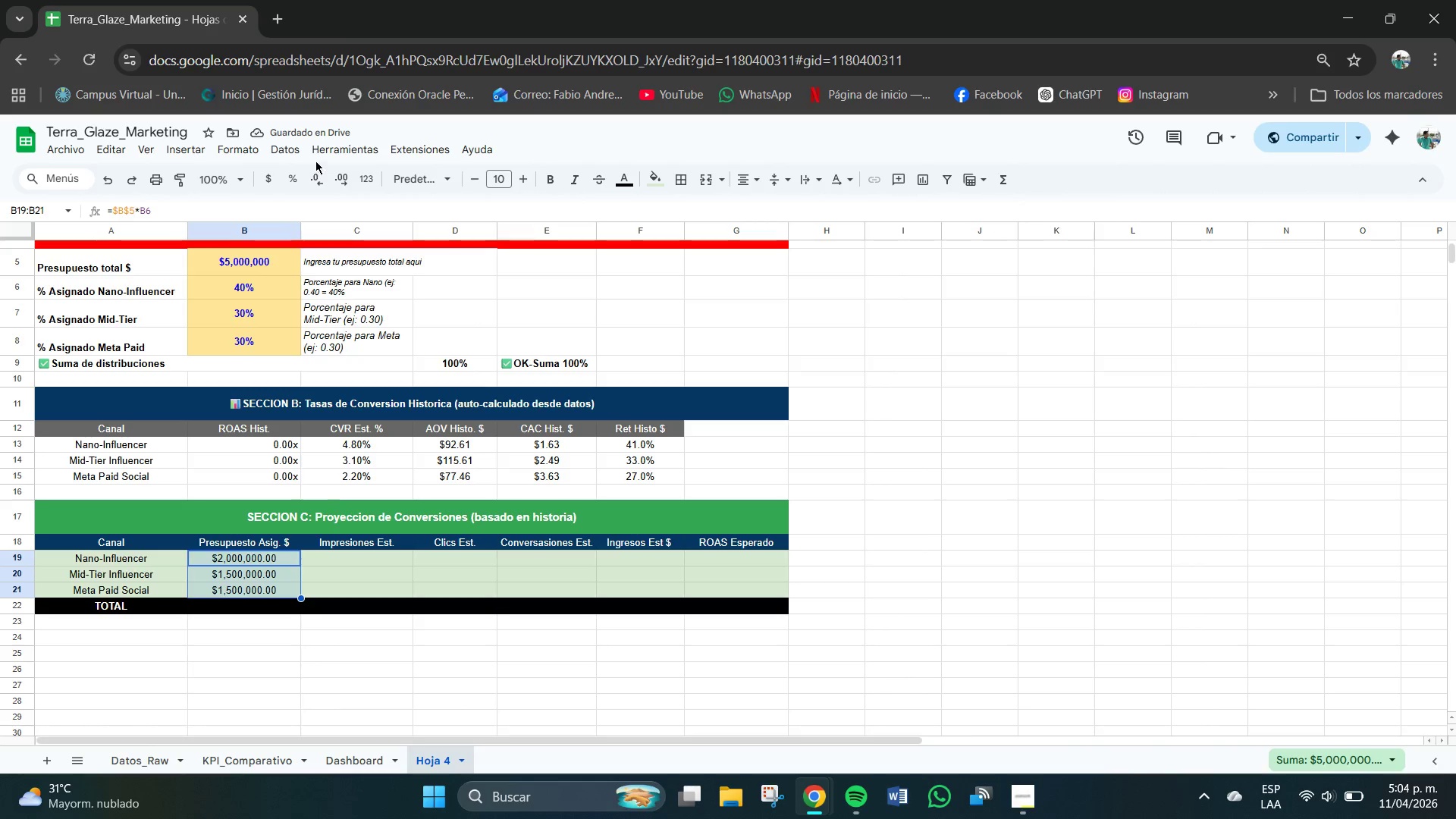 
double_click([318, 172])
 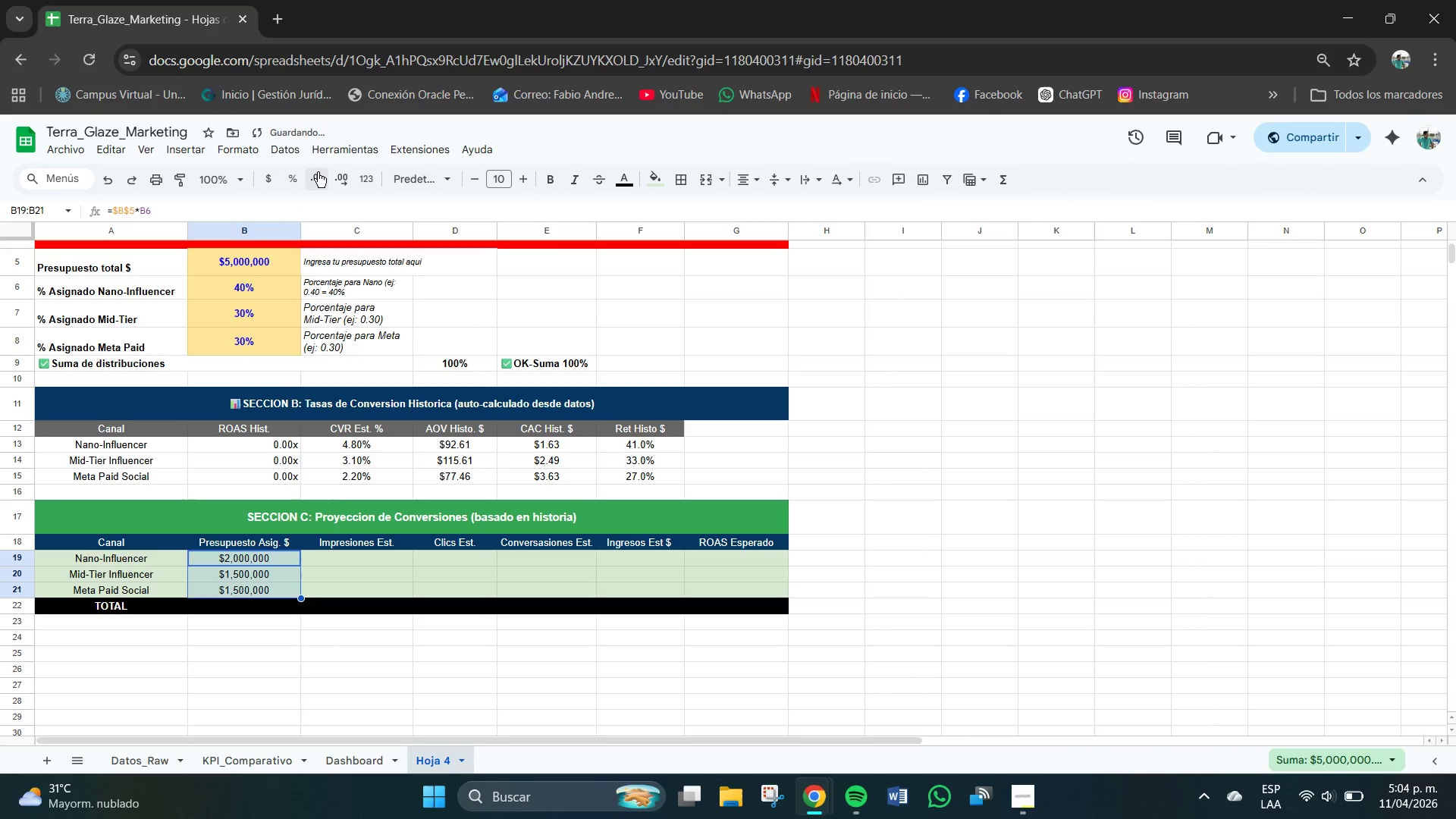 
triple_click([318, 172])
 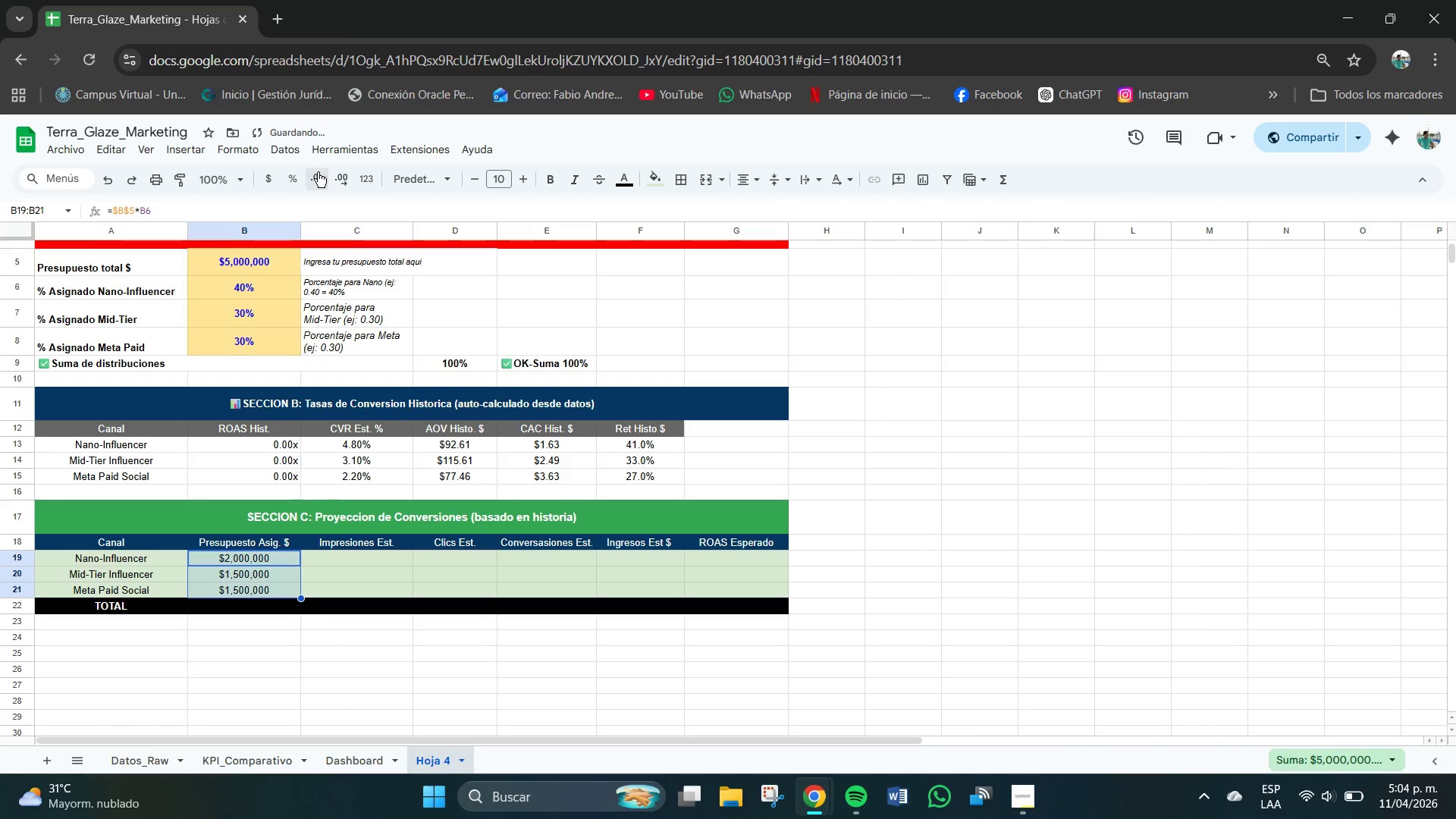 
triple_click([318, 172])
 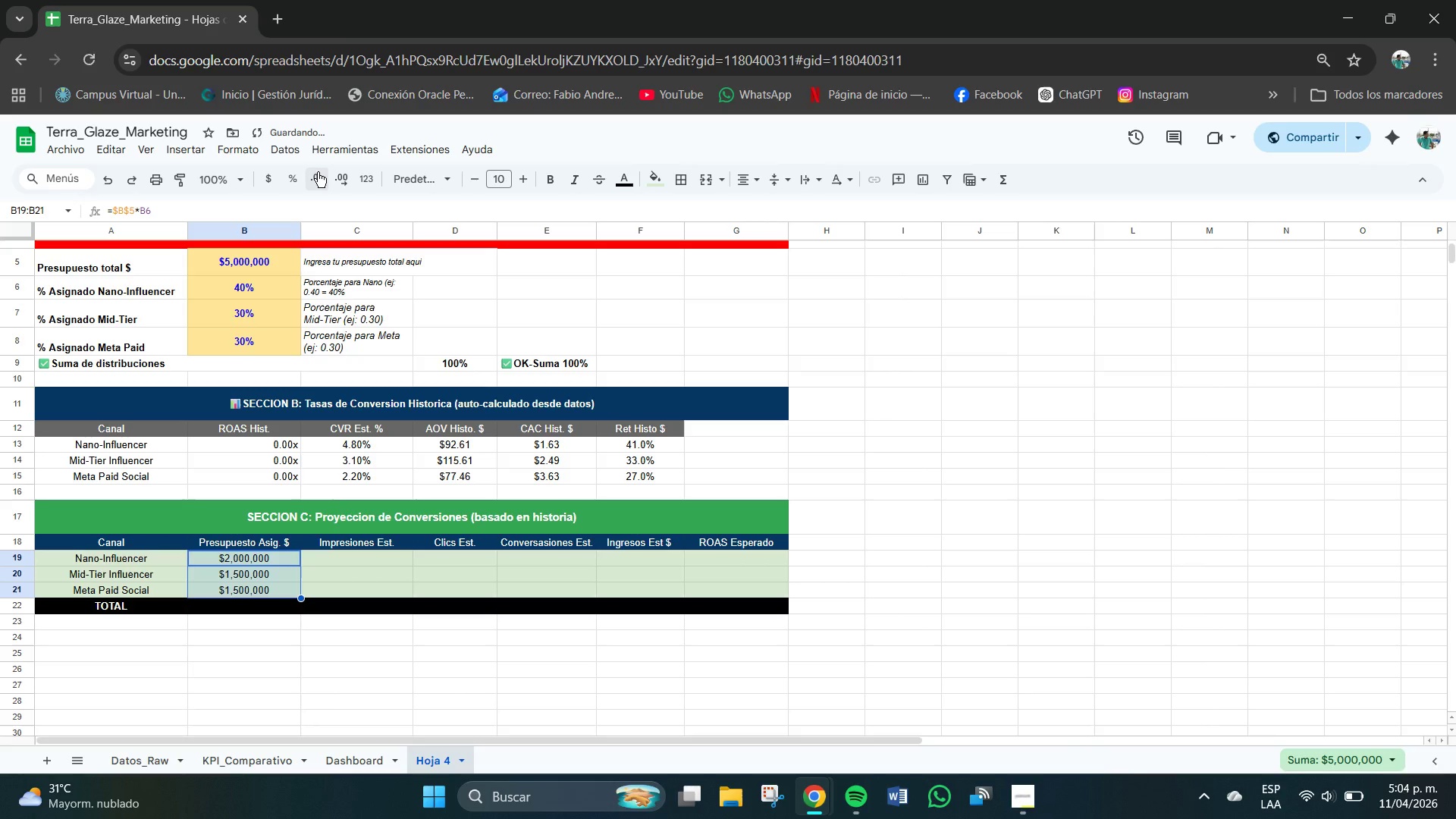 
triple_click([318, 172])
 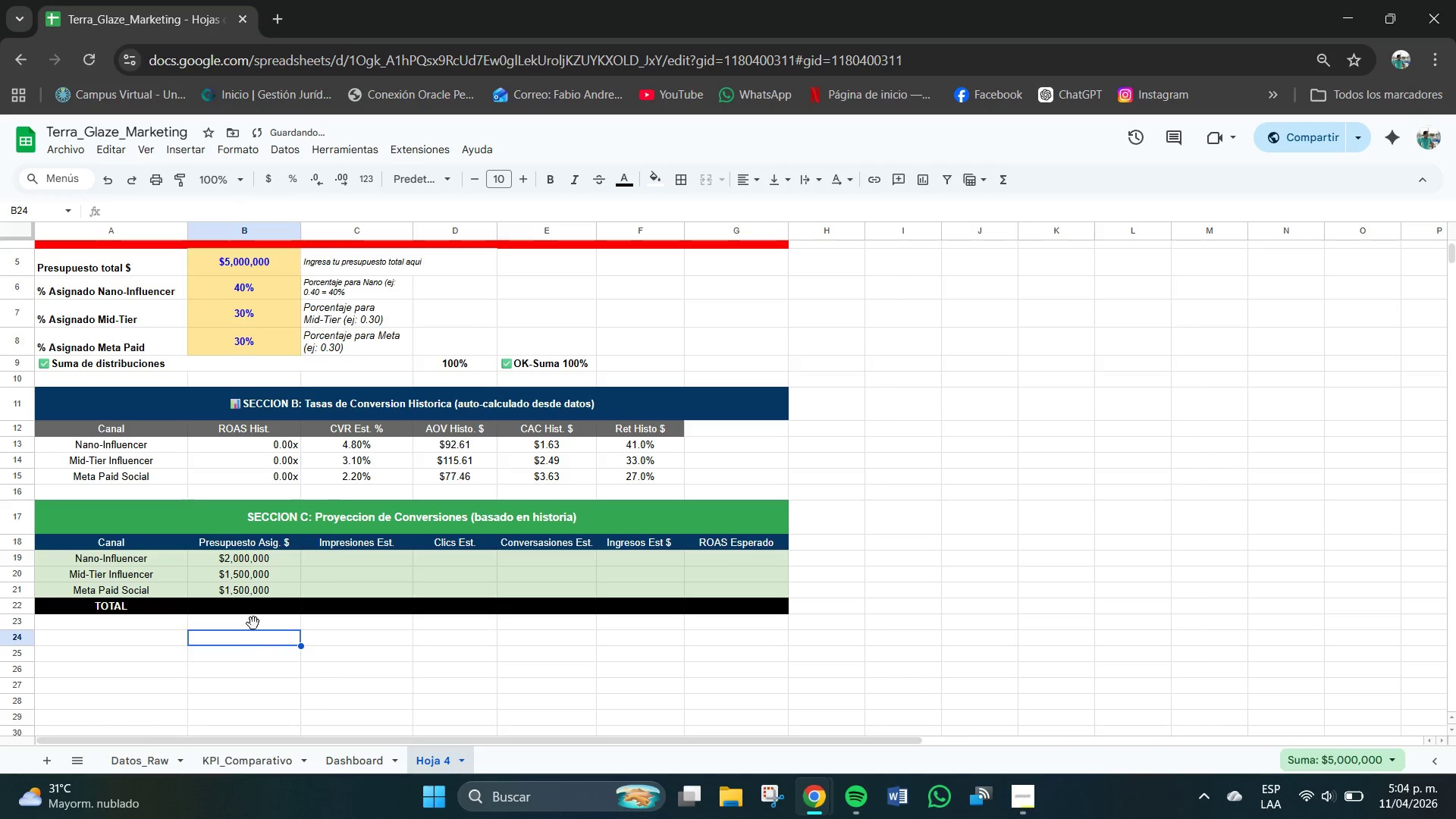 
double_click([252, 581])
 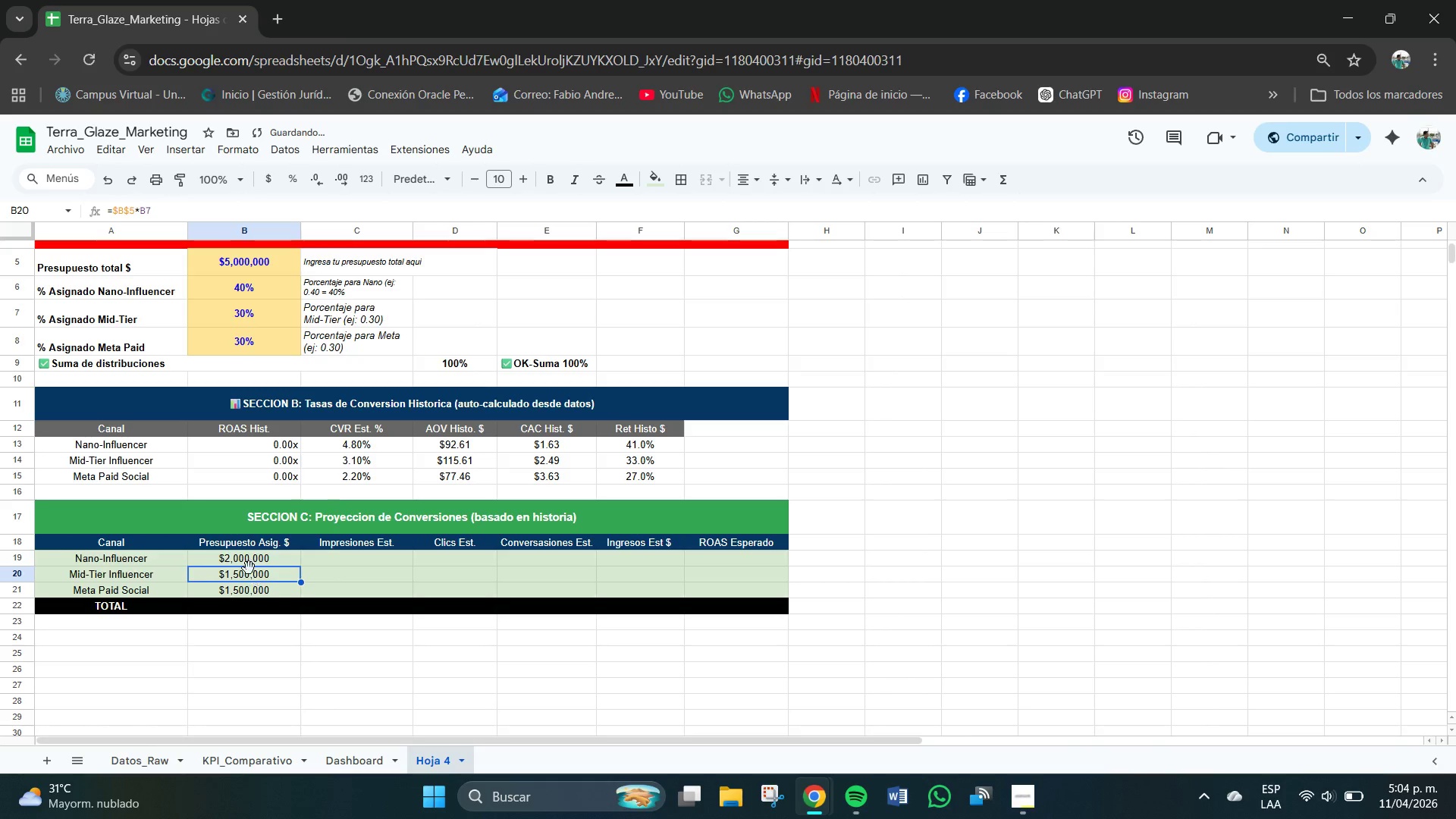 
left_click([249, 568])
 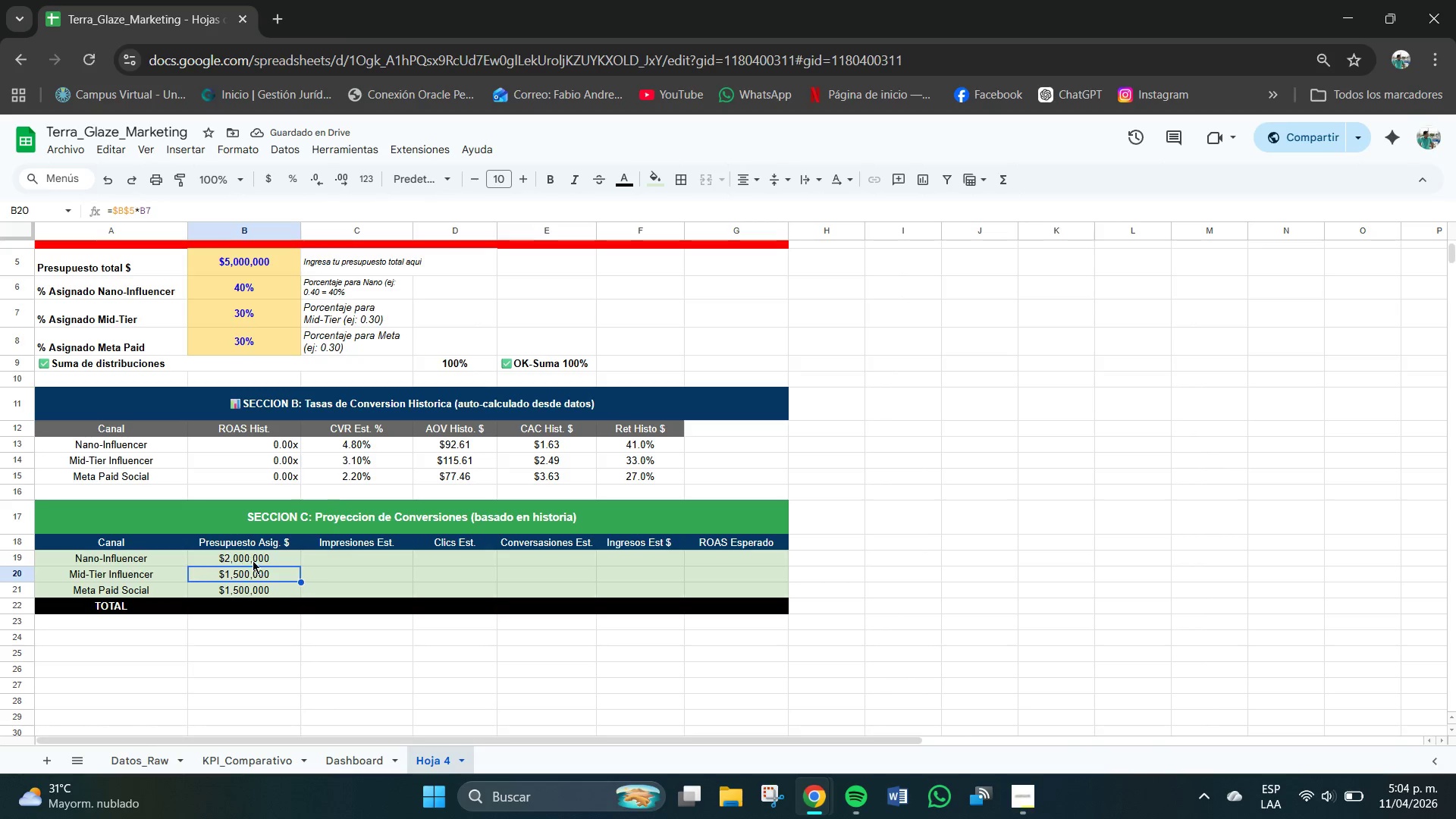 
left_click([253, 560])
 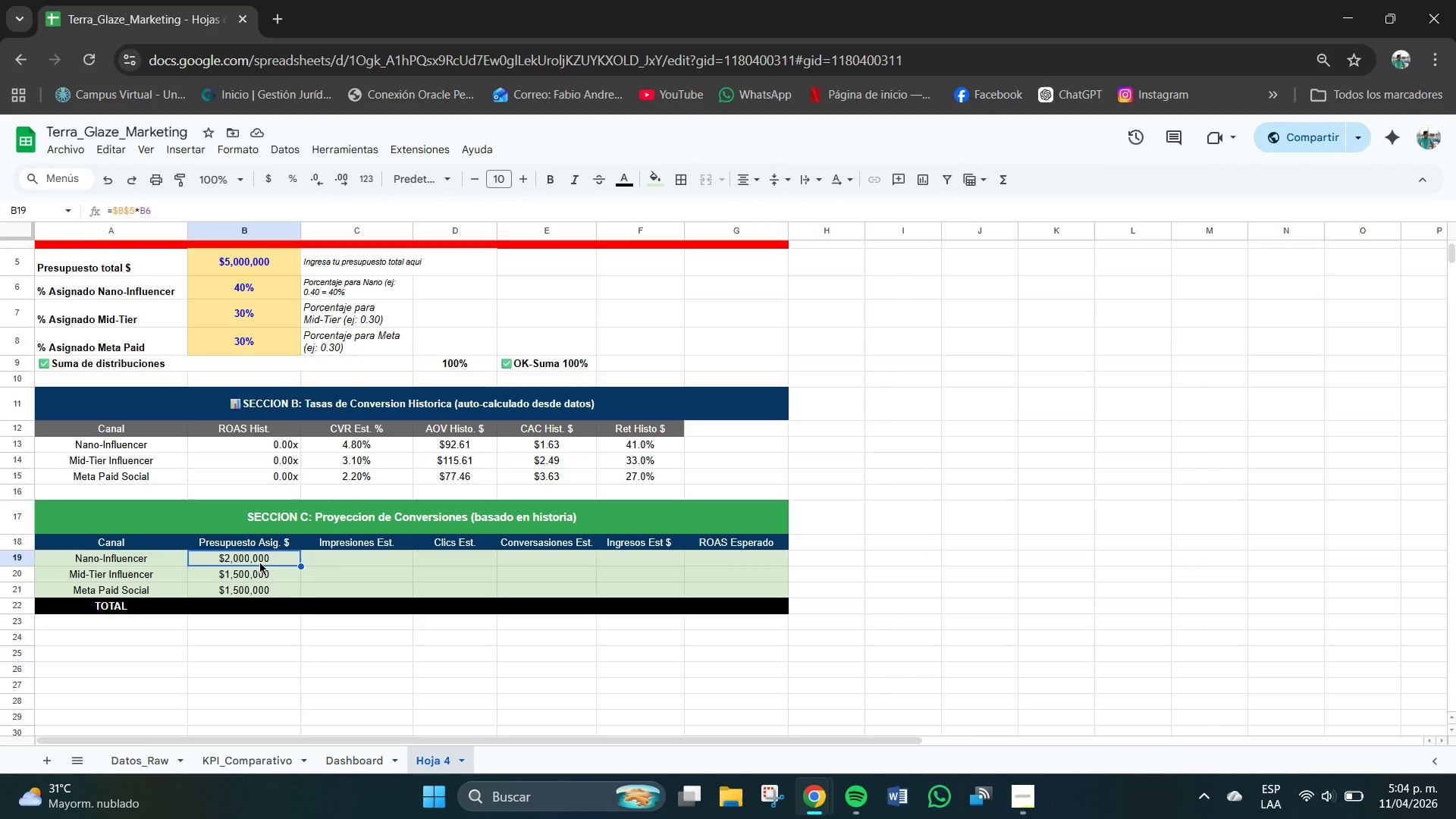 
double_click([271, 560])
 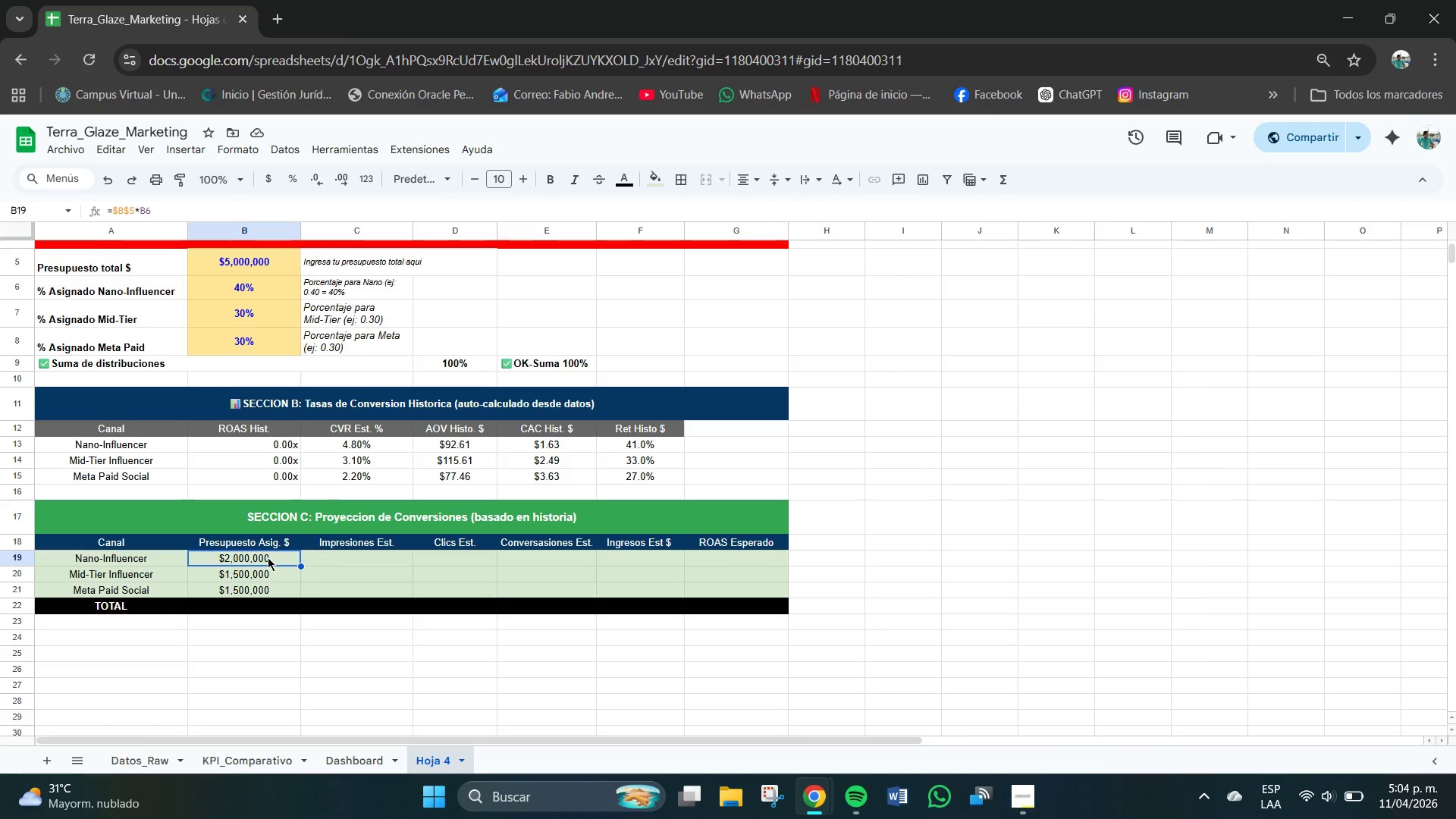 
double_click([268, 557])
 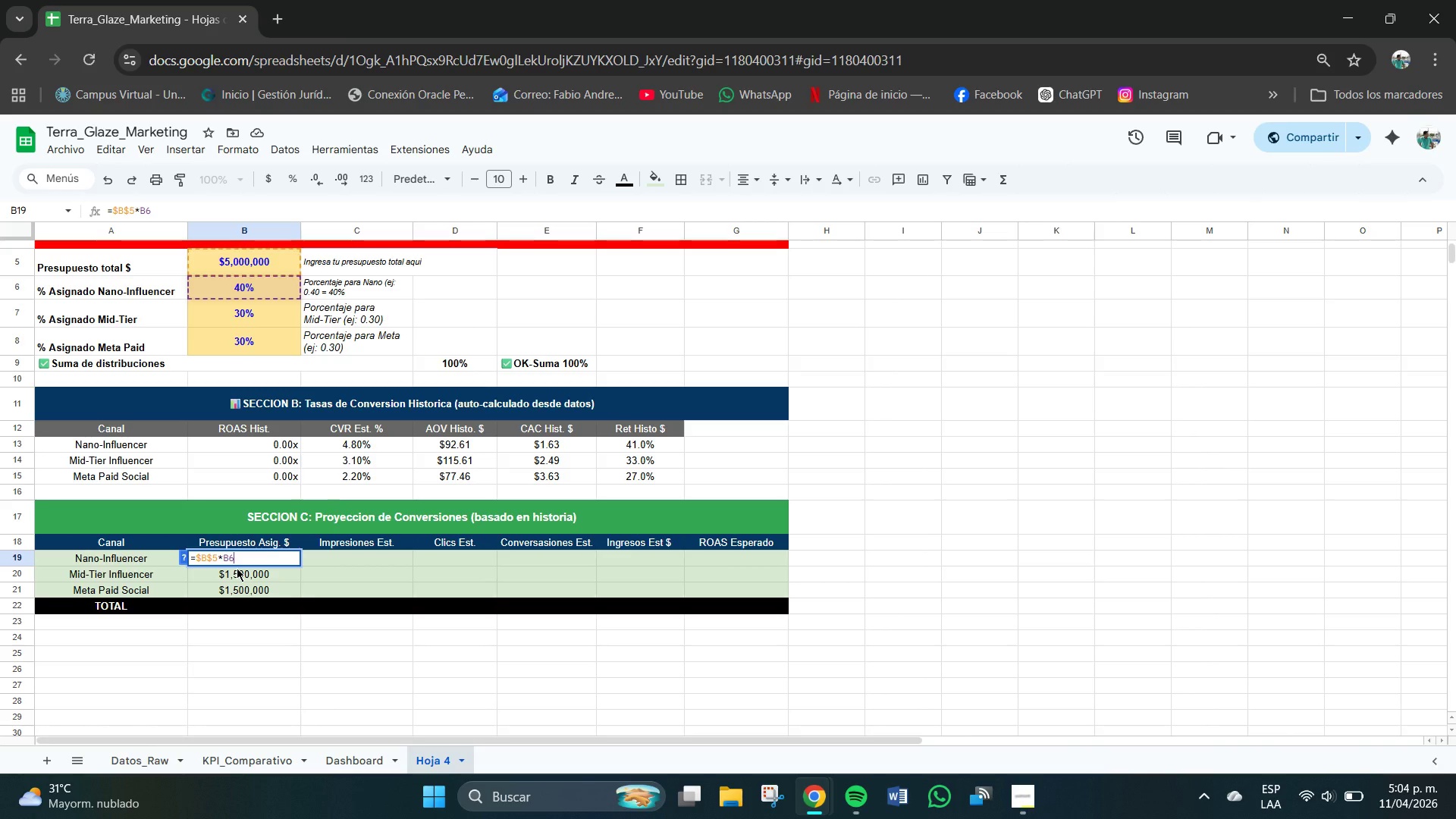 
wait(11.72)
 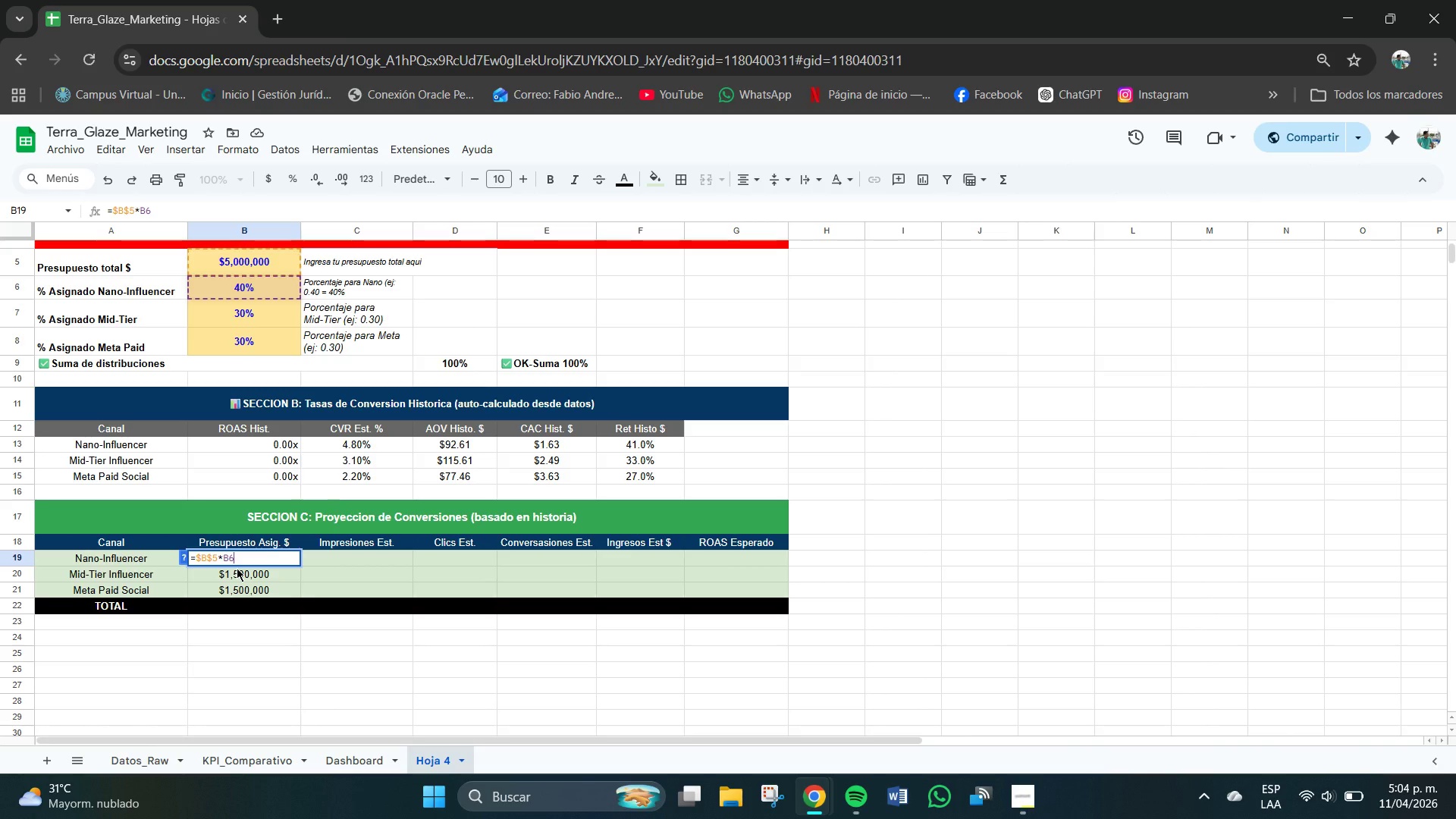 
left_click([259, 598])
 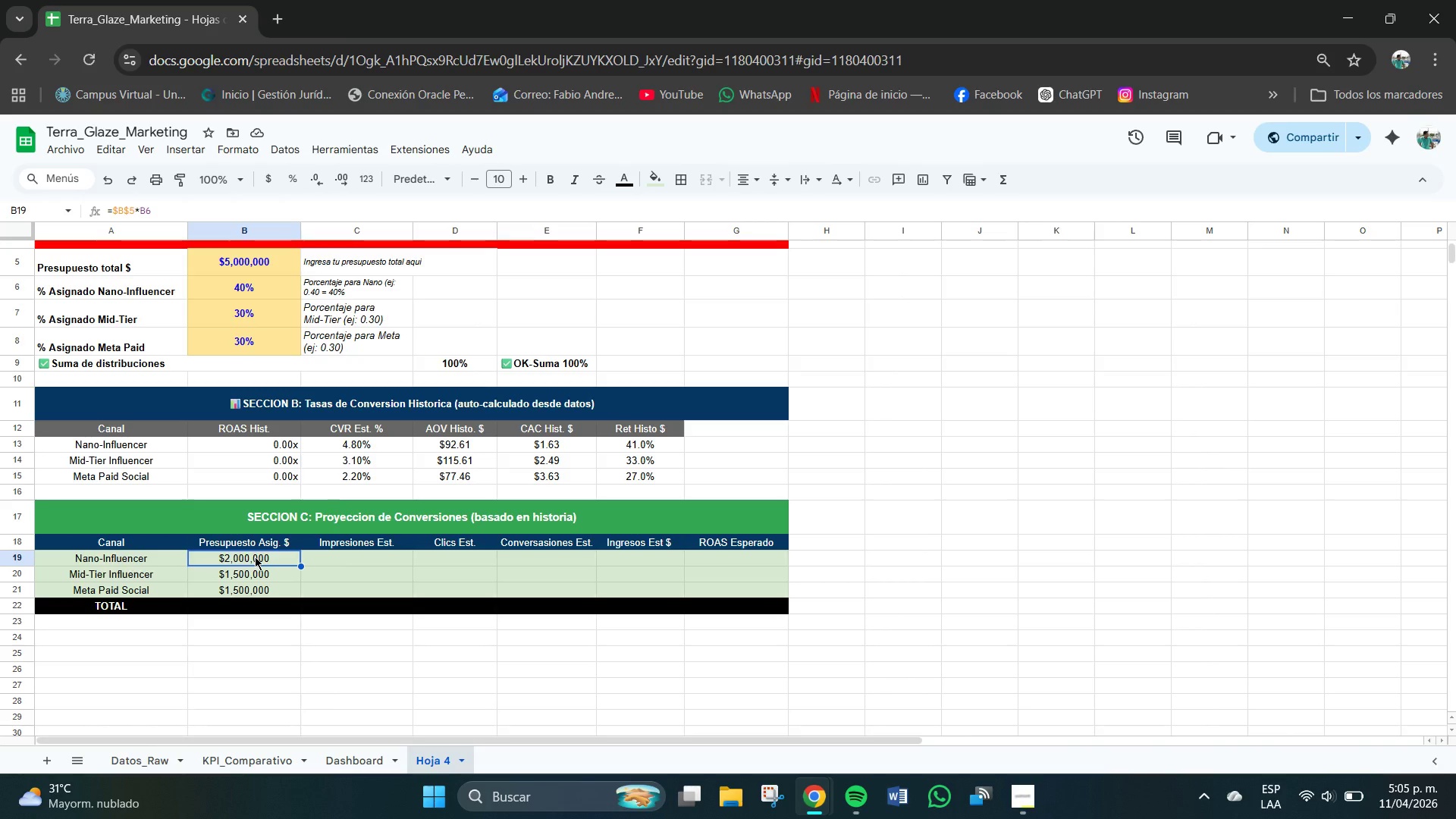 
wait(6.84)
 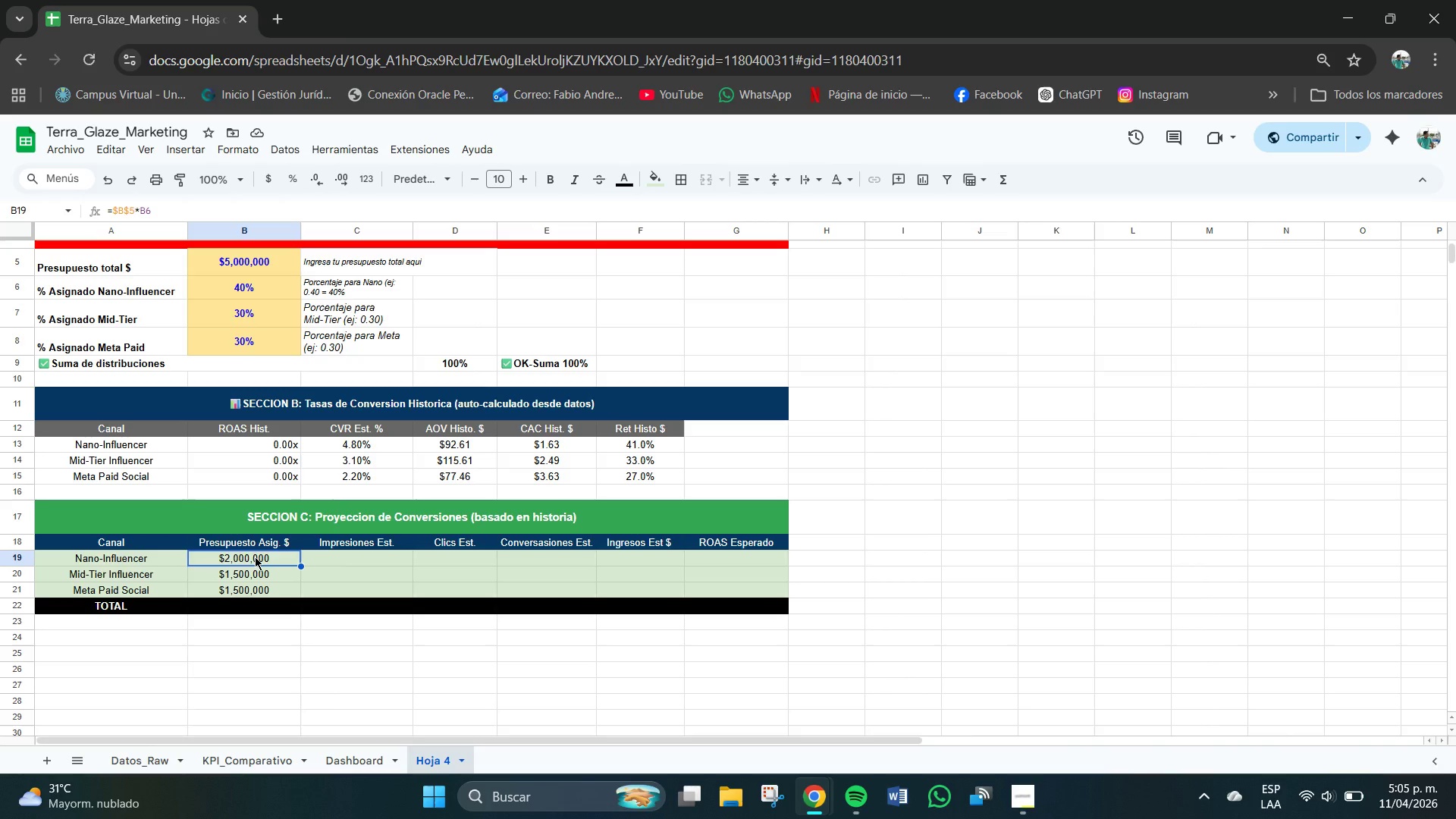 
left_click_drag(start_coordinate=[243, 556], to_coordinate=[247, 579])
 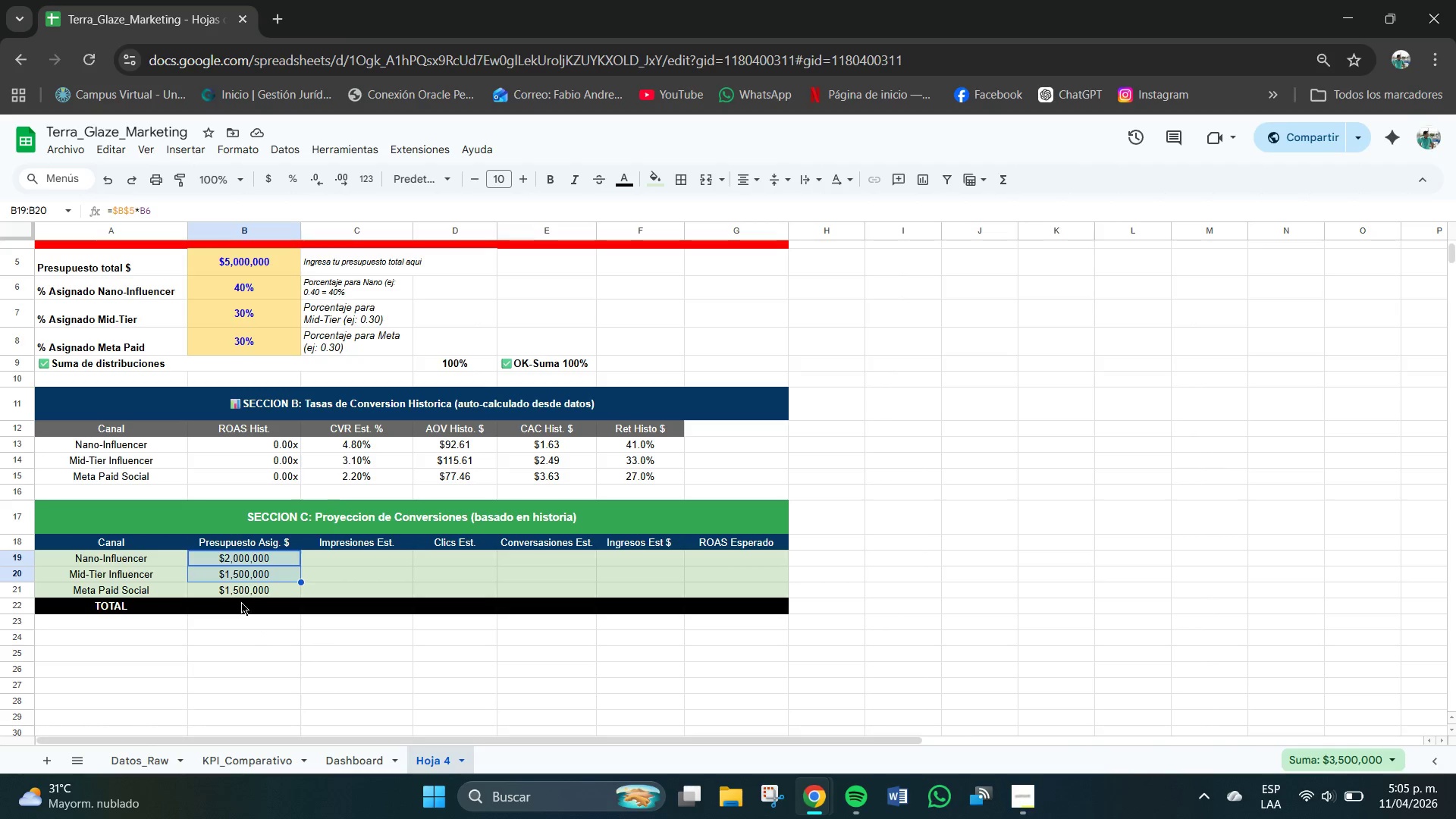 
left_click([240, 604])
 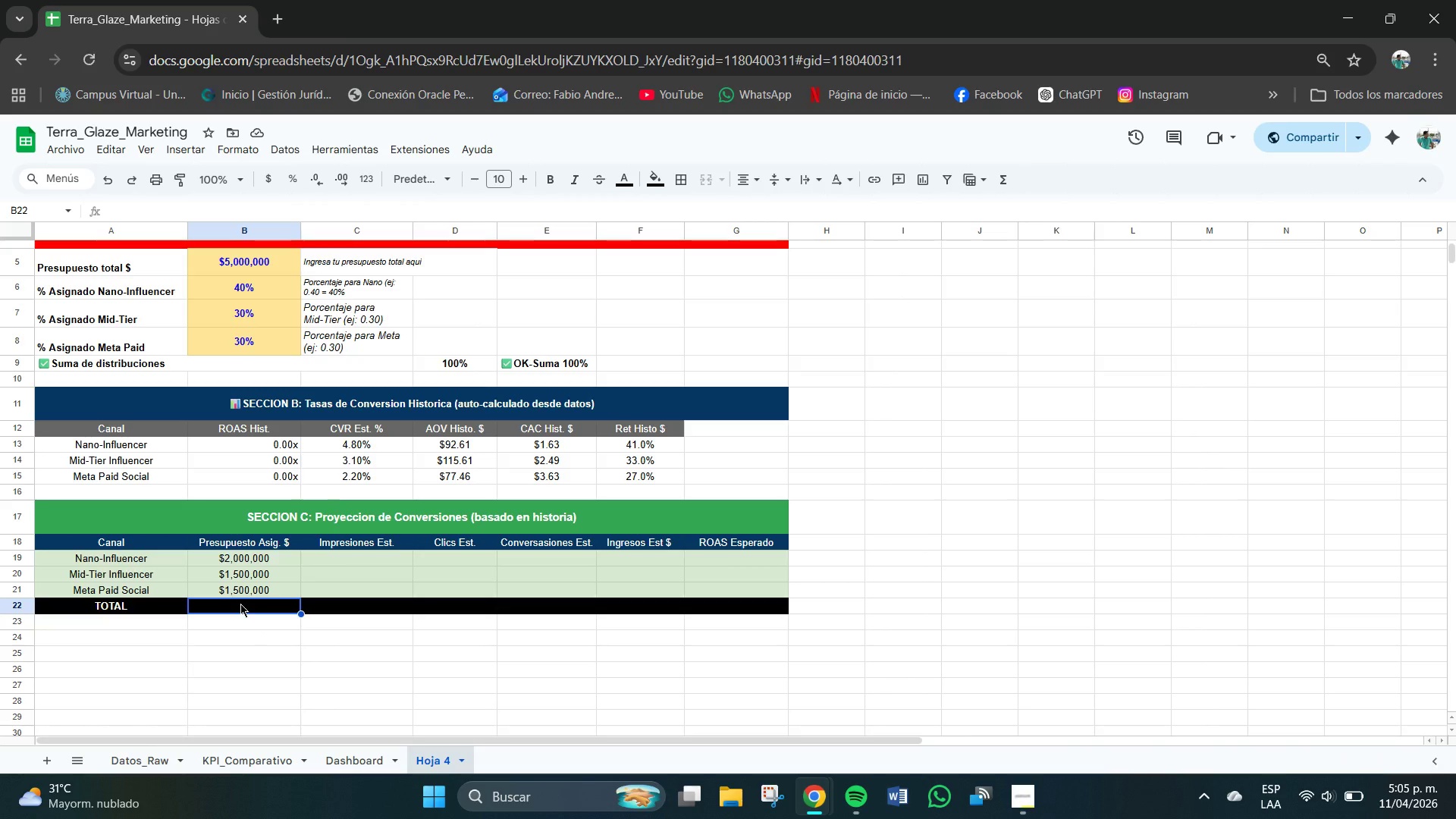 
type()SUMA*B19>B21()
 